 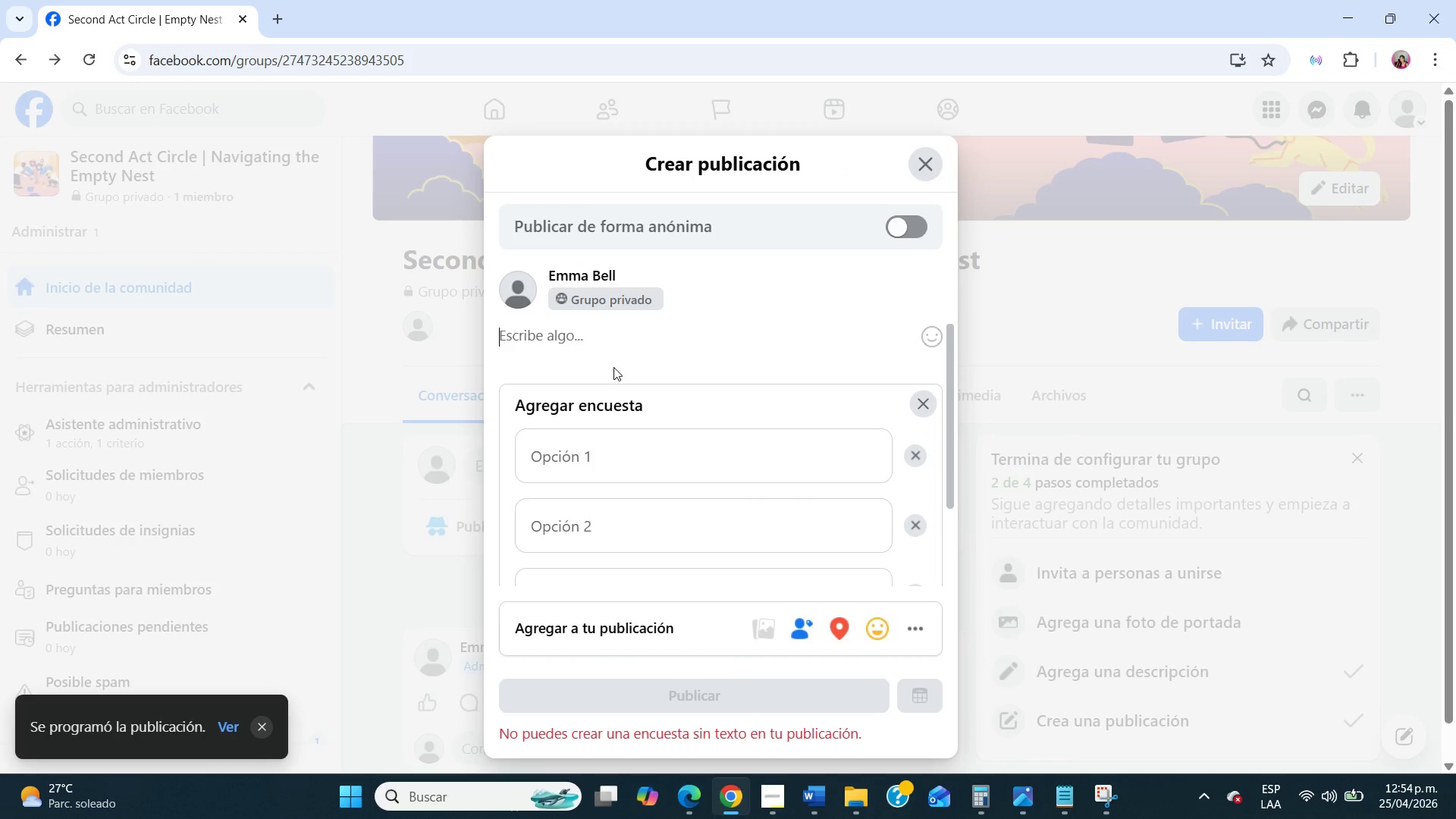 
type(What changed the most after your children moved out{)
 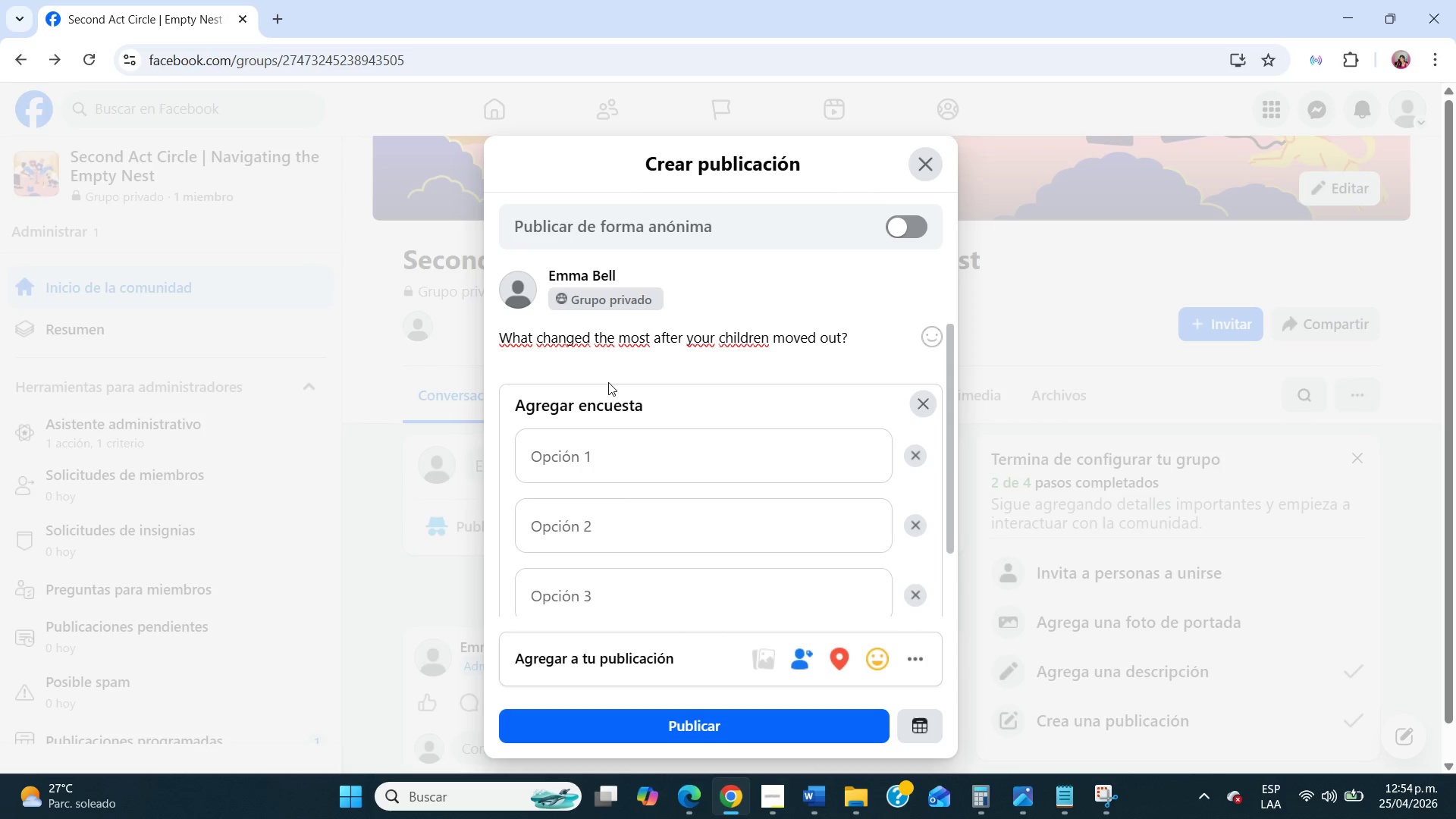 
left_click([615, 445])
 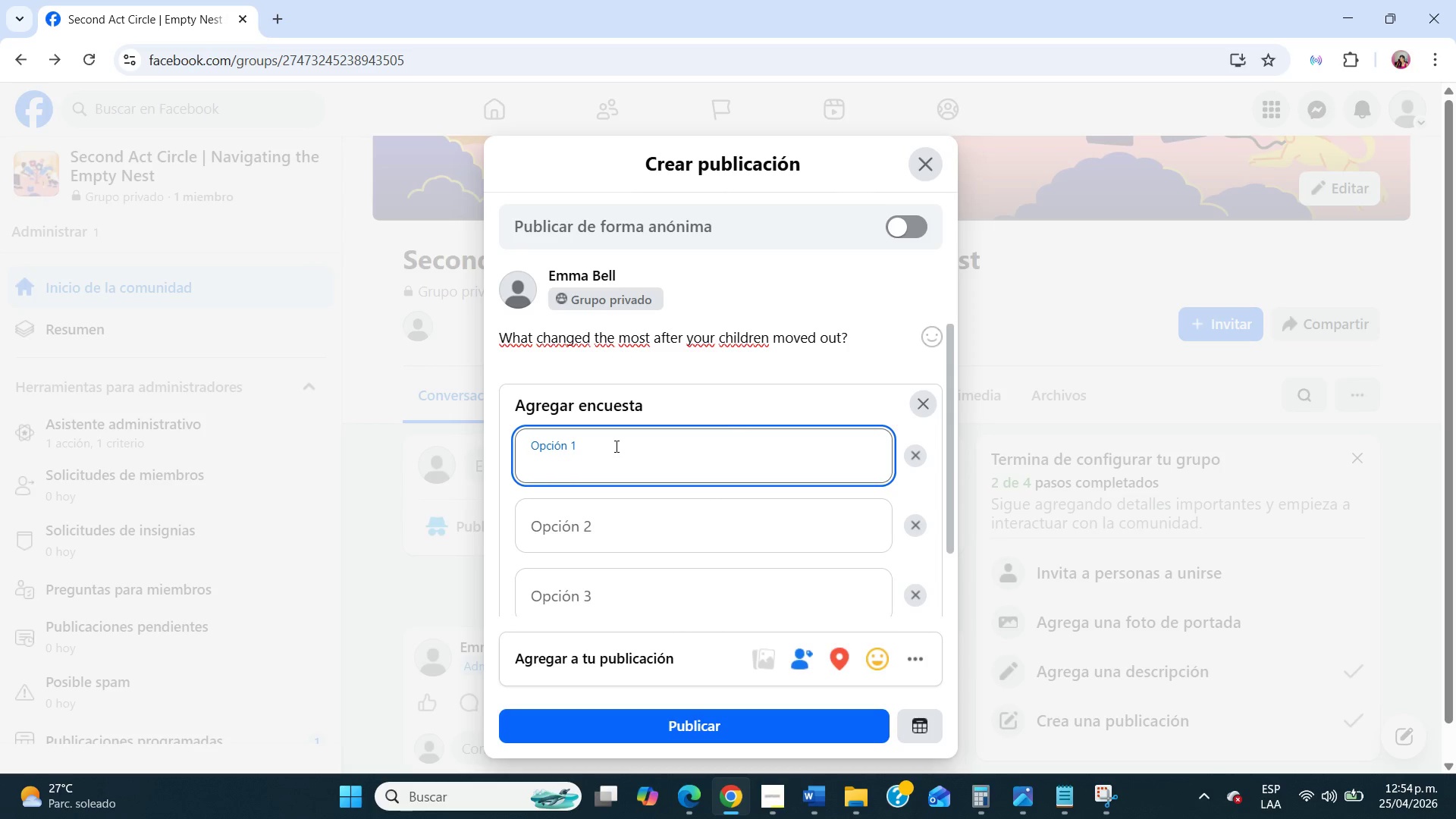 
type(Daily routine)
 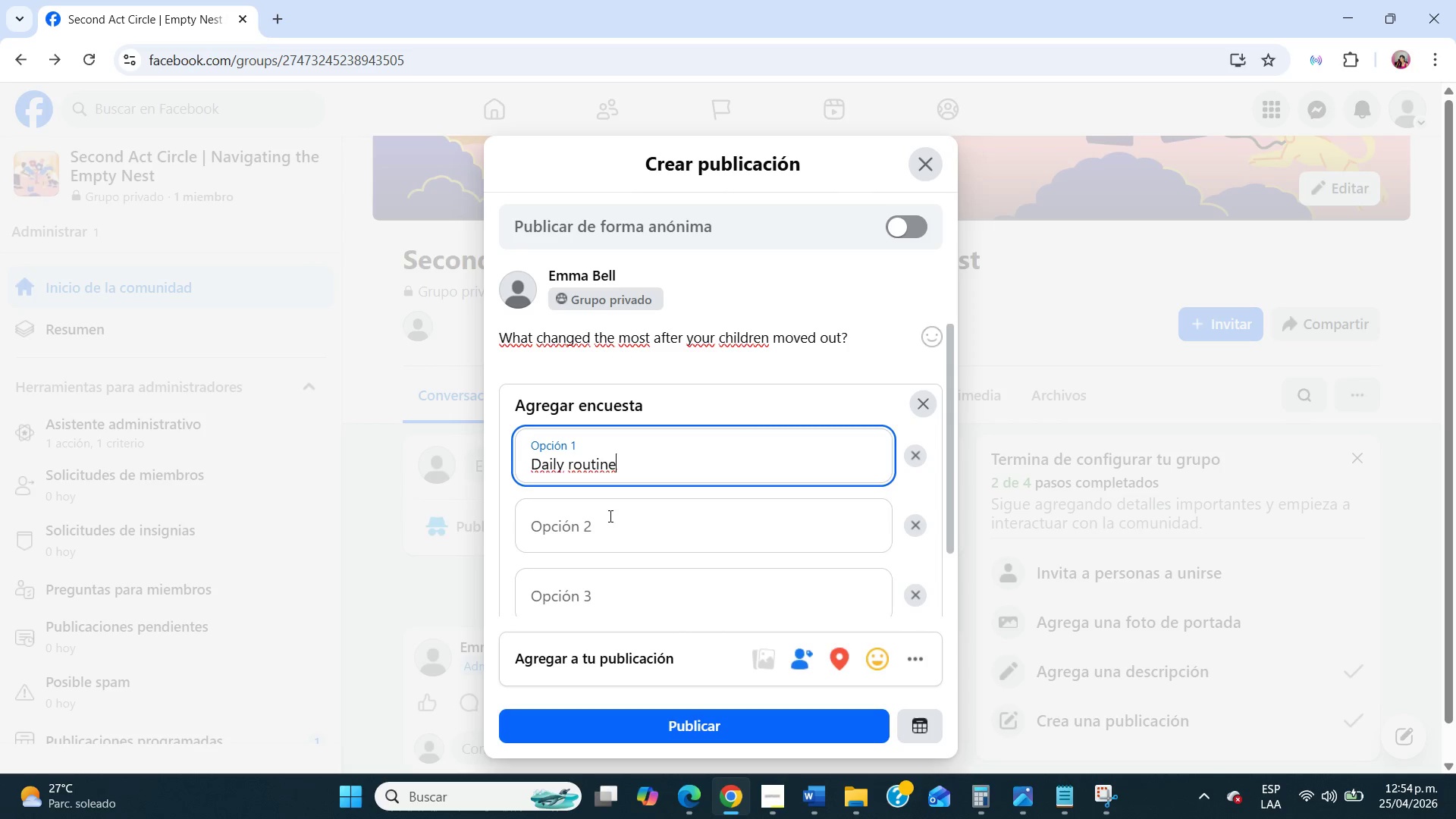 
left_click([606, 541])
 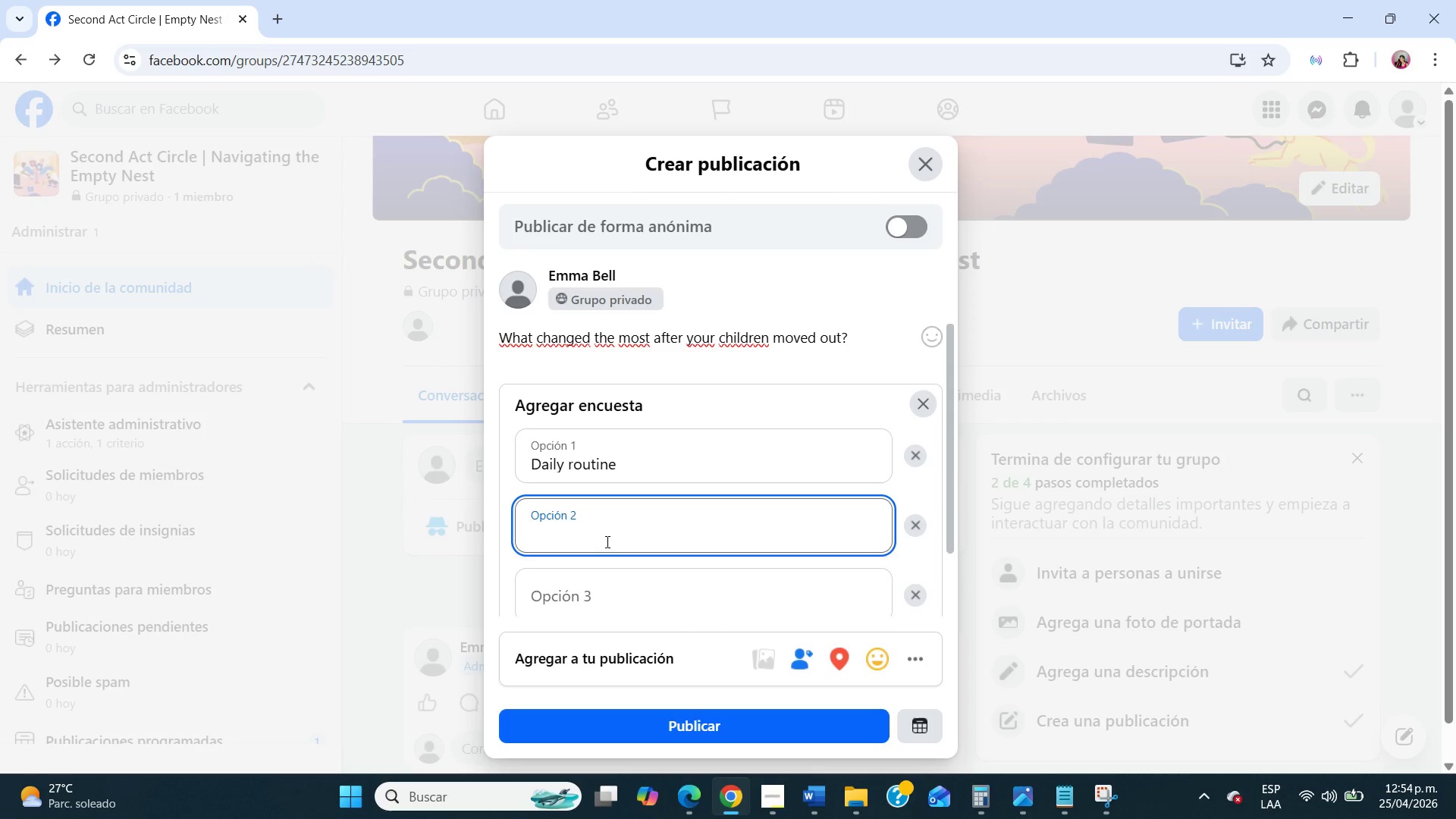 
type(Social life)
 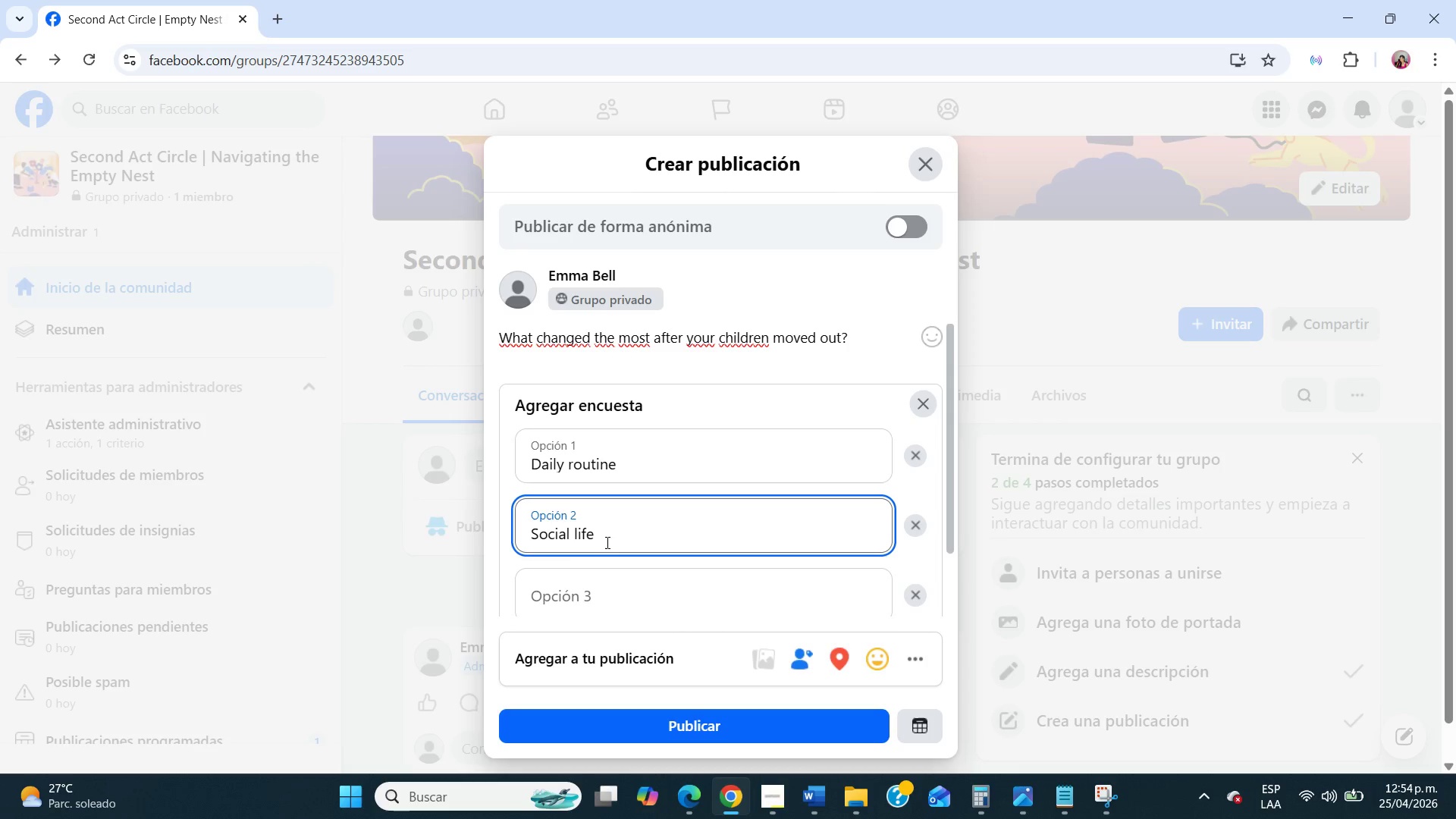 
left_click([573, 607])
 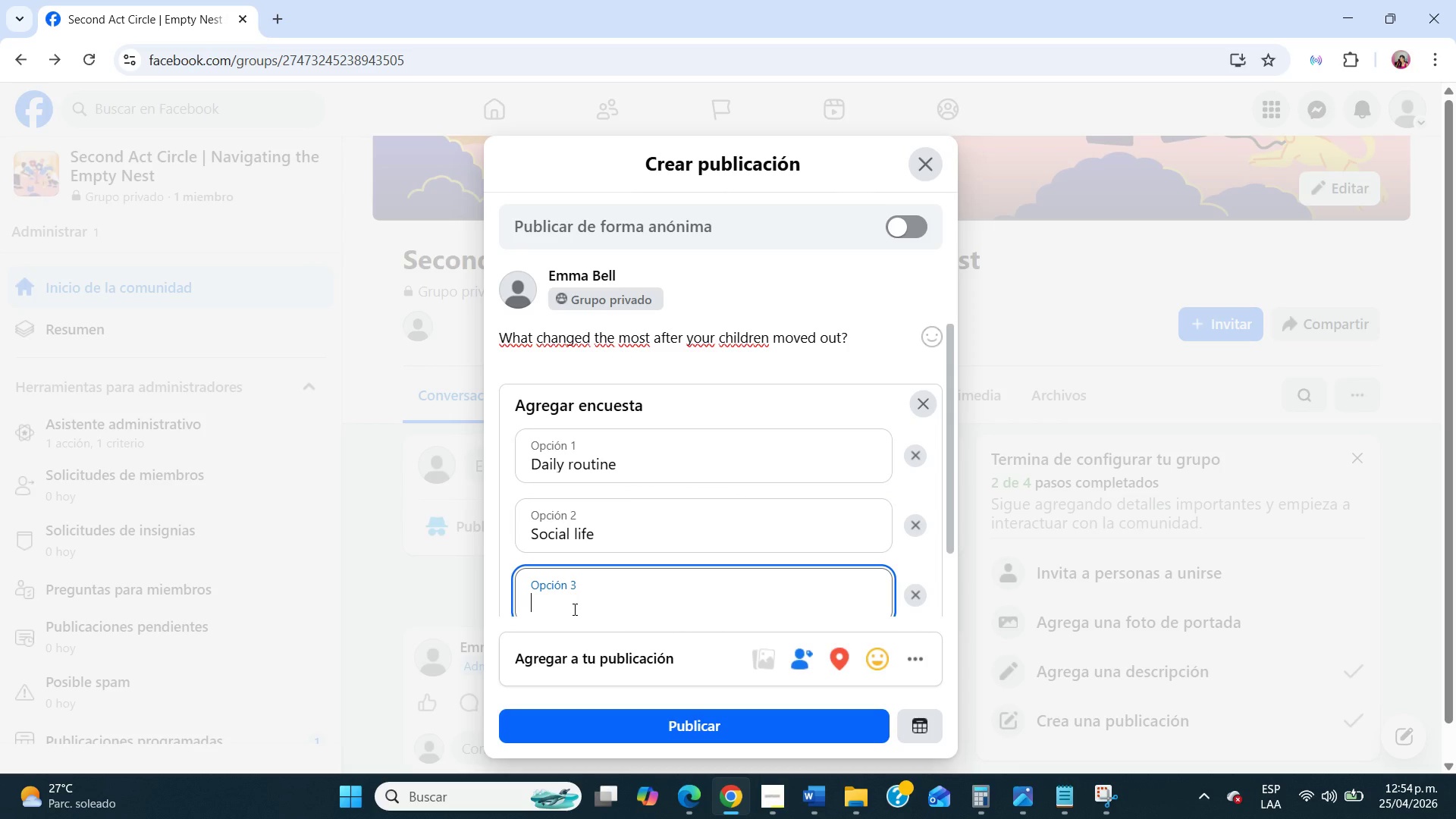 
scroll: coordinate [606, 542], scroll_direction: down, amount: 4.0
 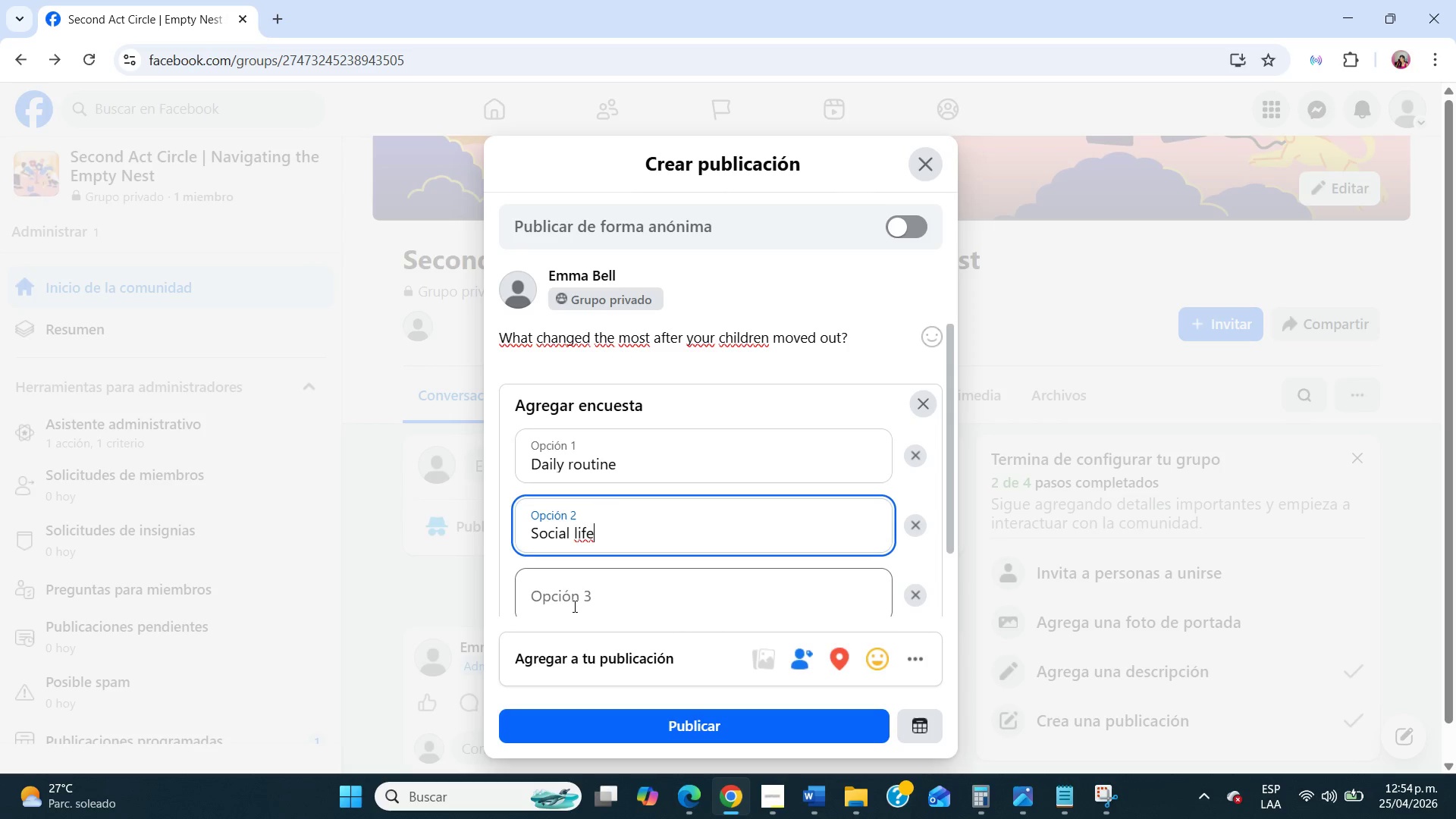 
type(Marriage / relationship)
 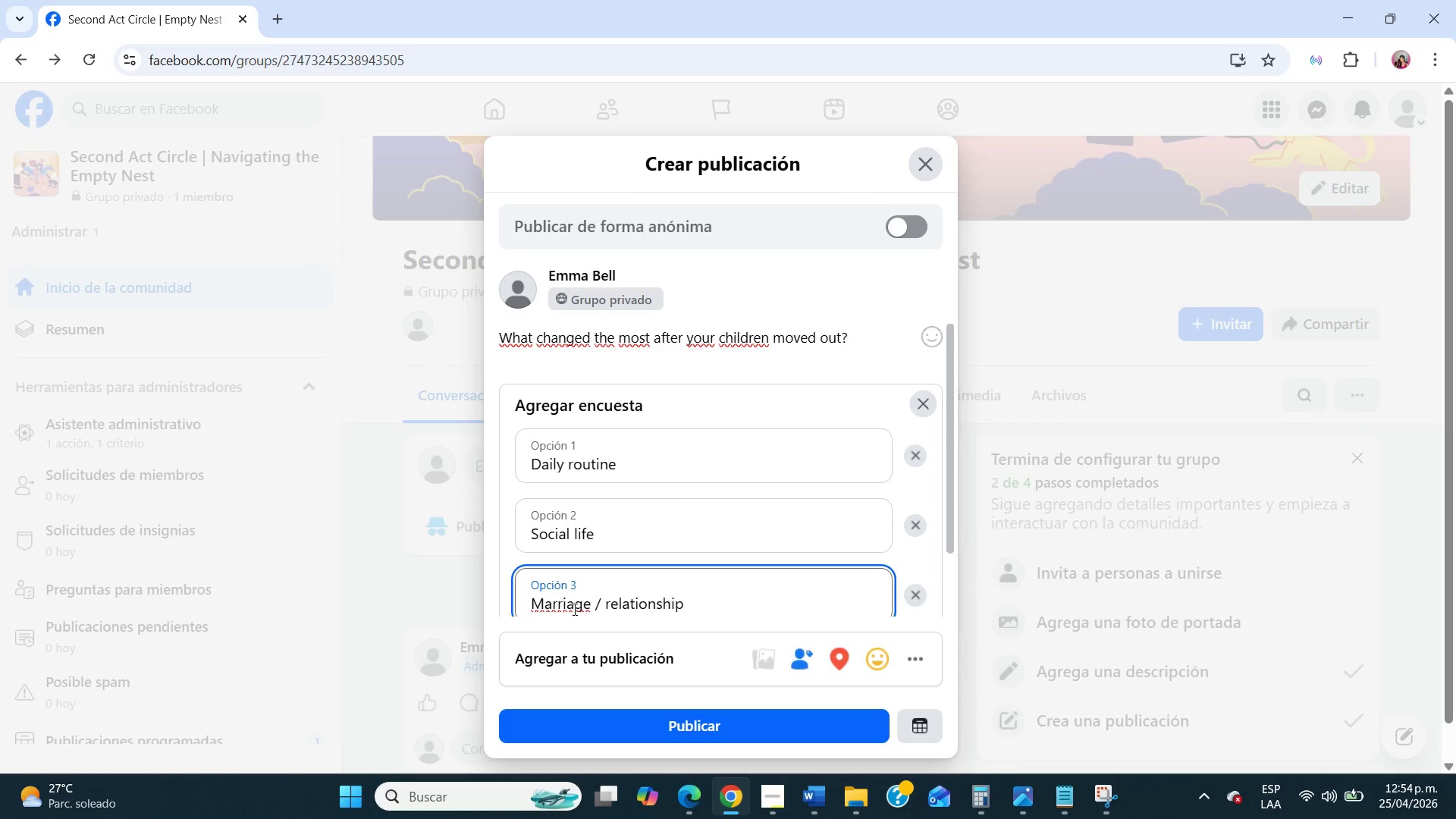 
scroll: coordinate [730, 507], scroll_direction: down, amount: 22.0
 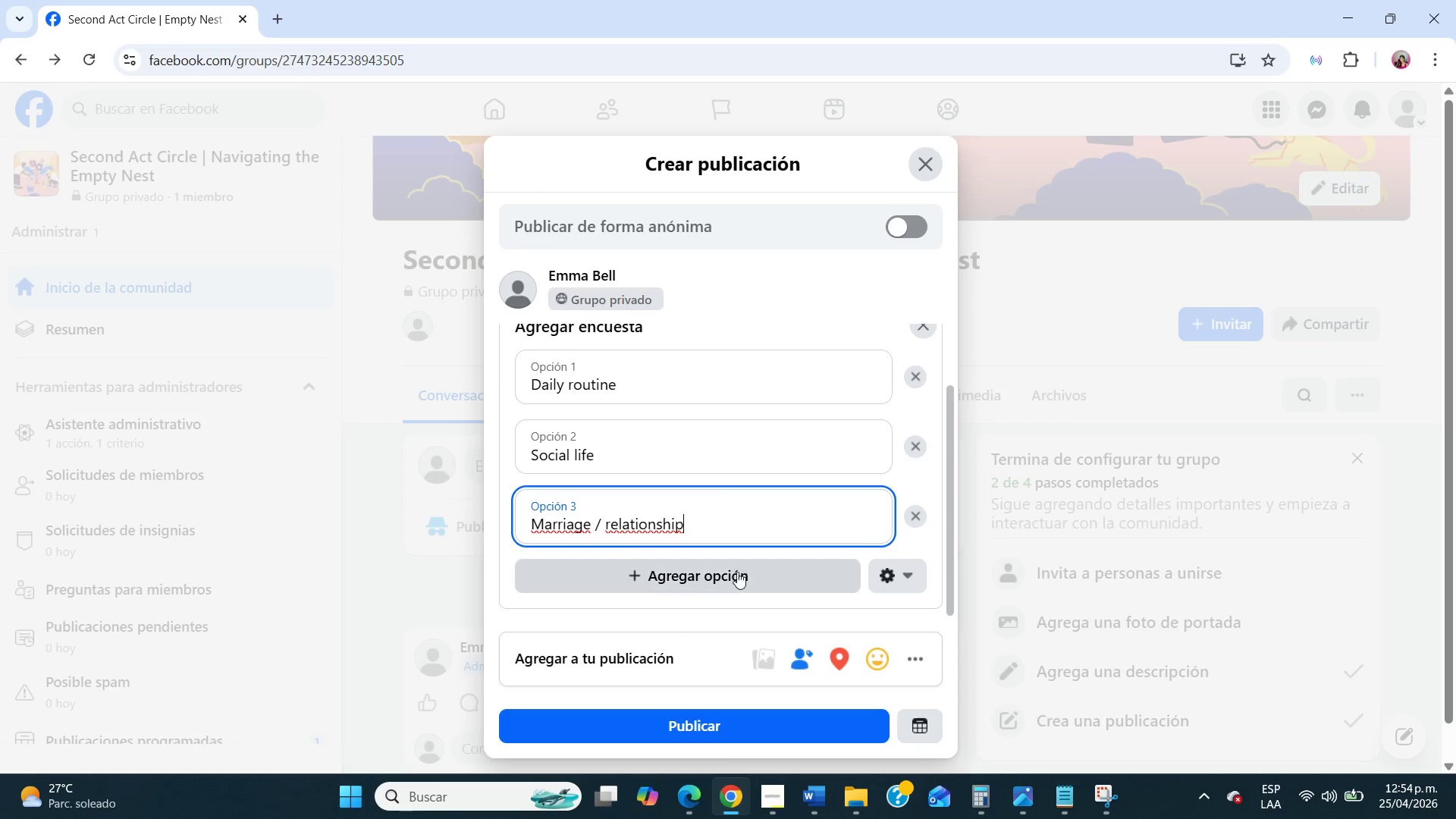 
left_click([737, 572])
 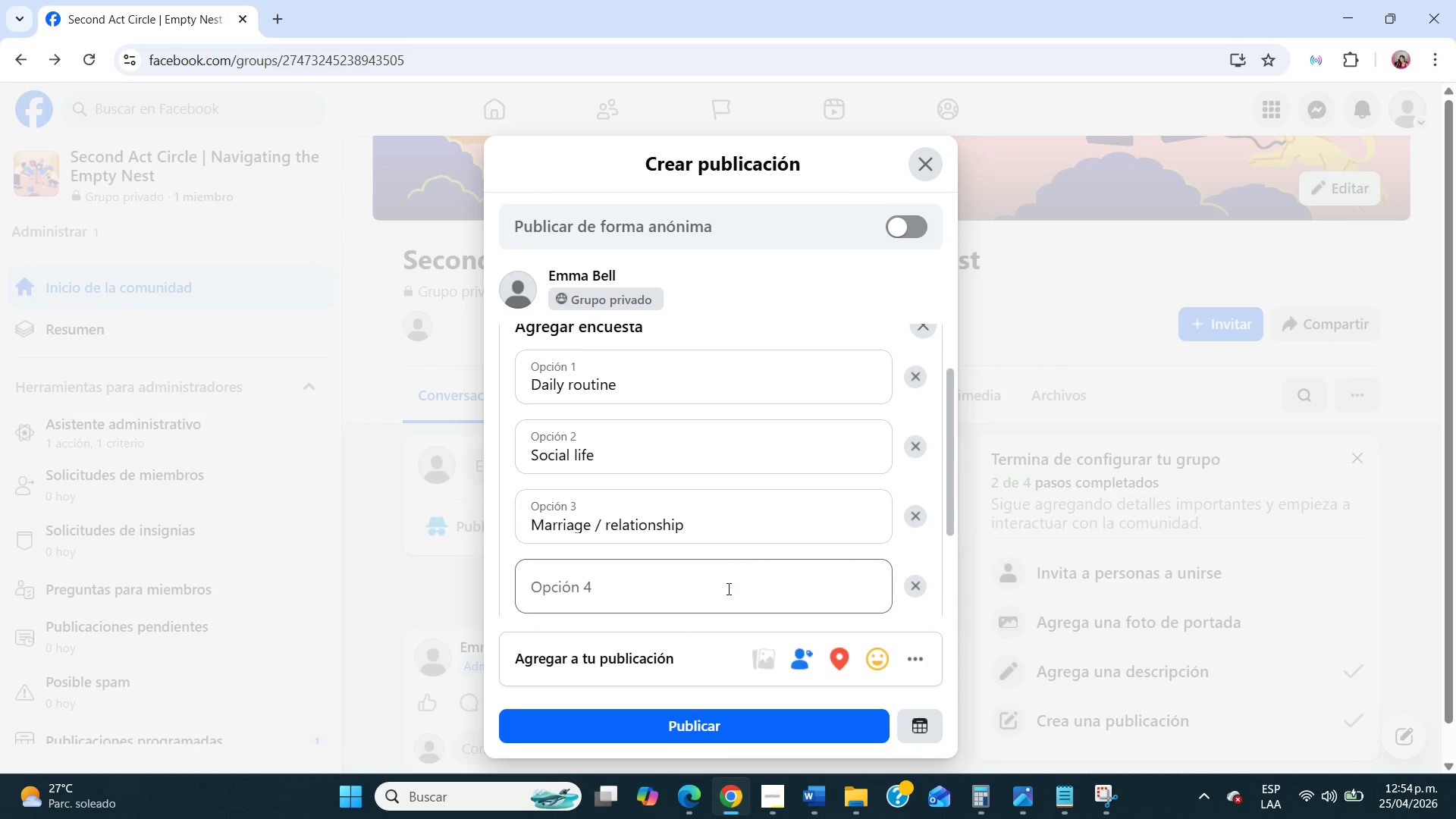 
left_click([726, 592])
 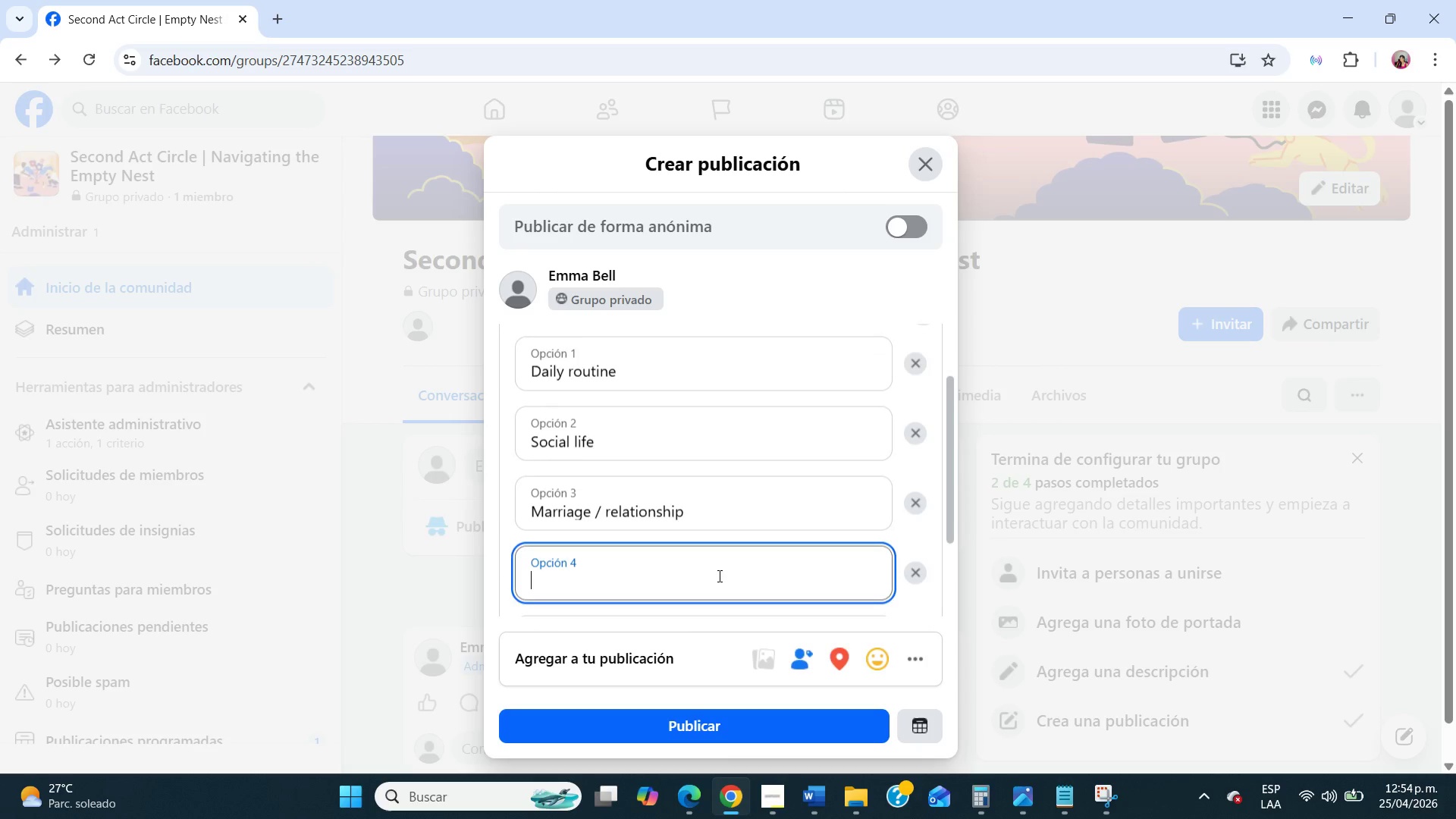 
scroll: coordinate [718, 576], scroll_direction: down, amount: 7.0
 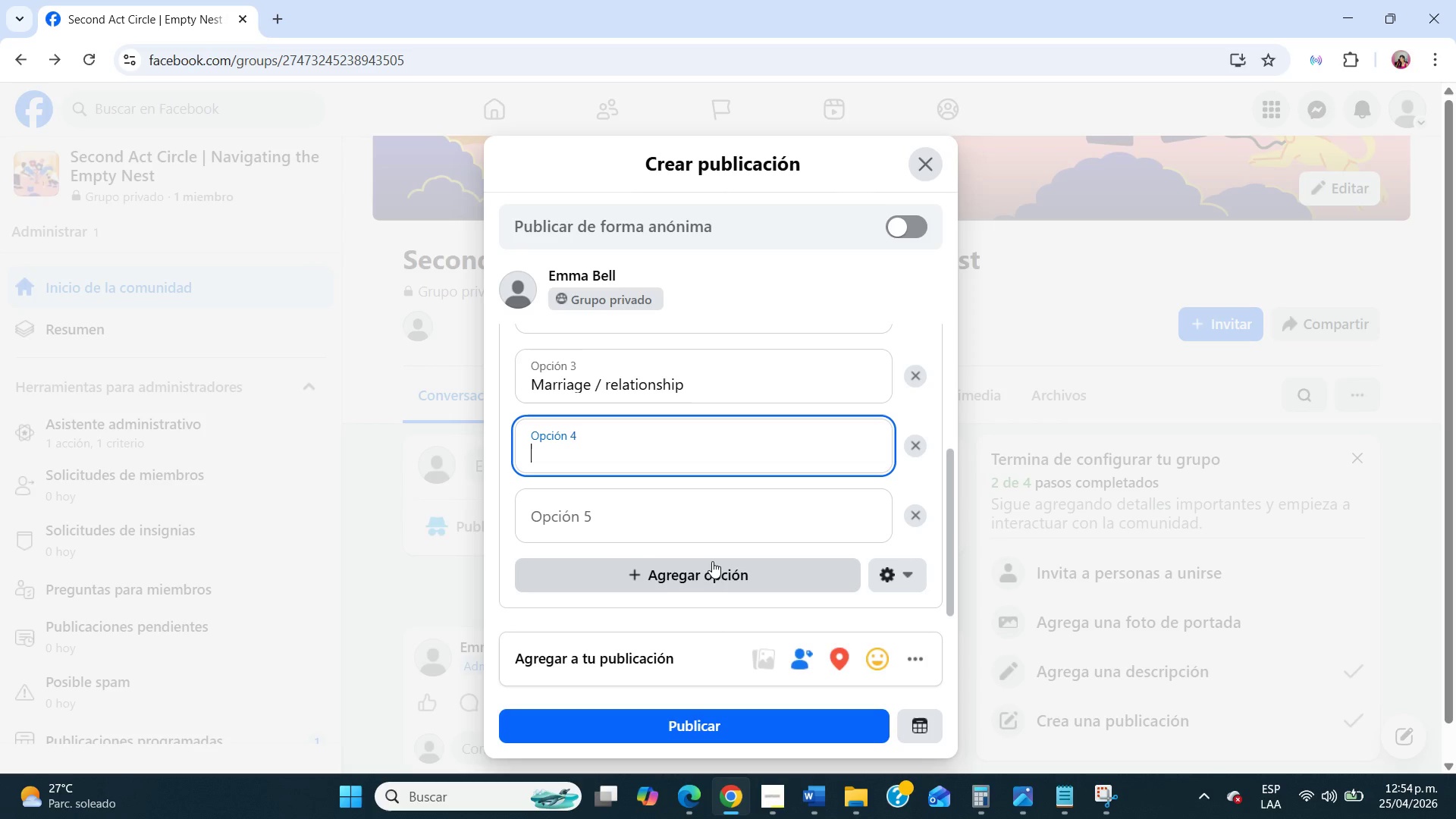 
type(Personal identity)
 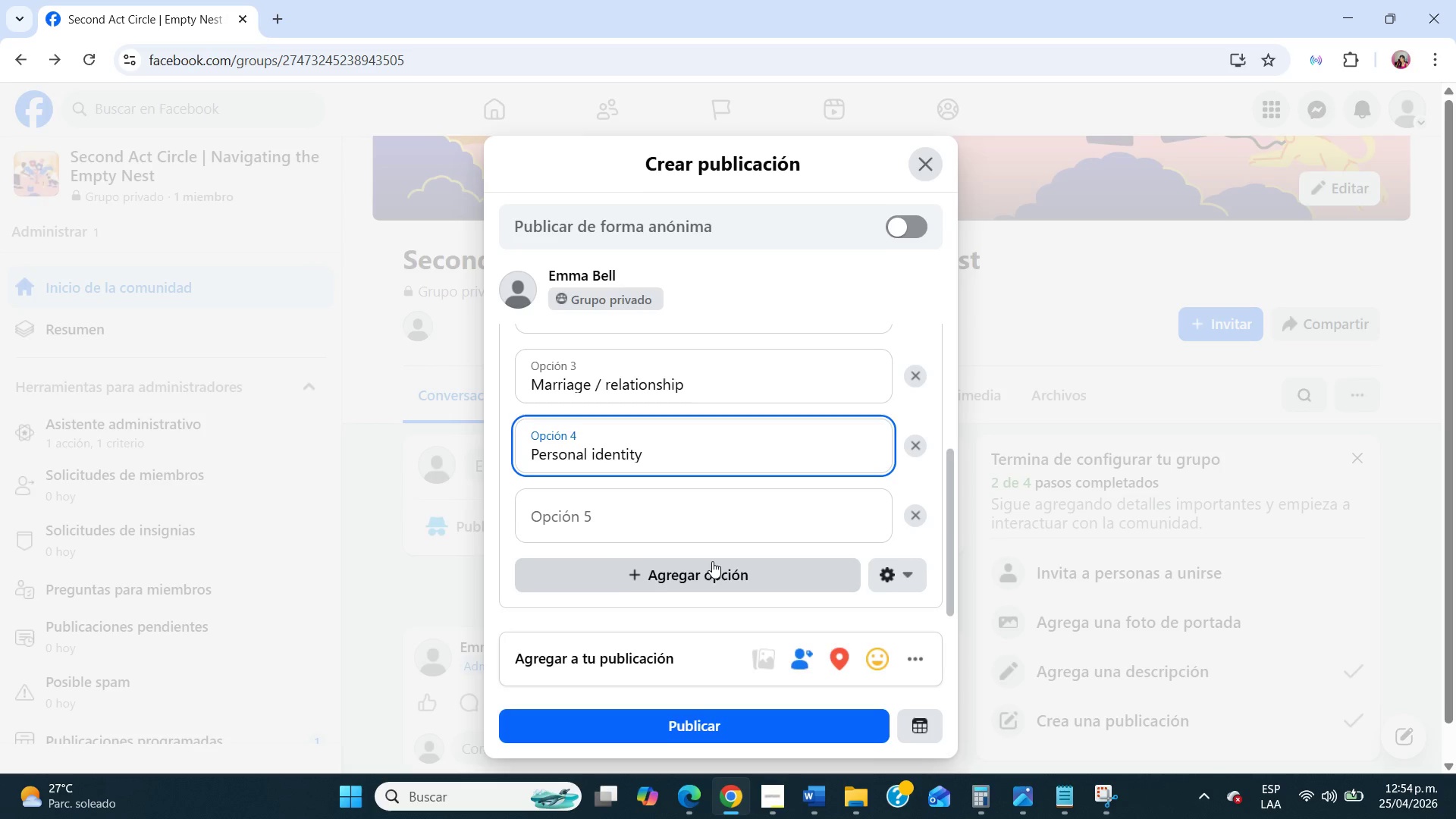 
scroll: coordinate [712, 561], scroll_direction: down, amount: 5.0
 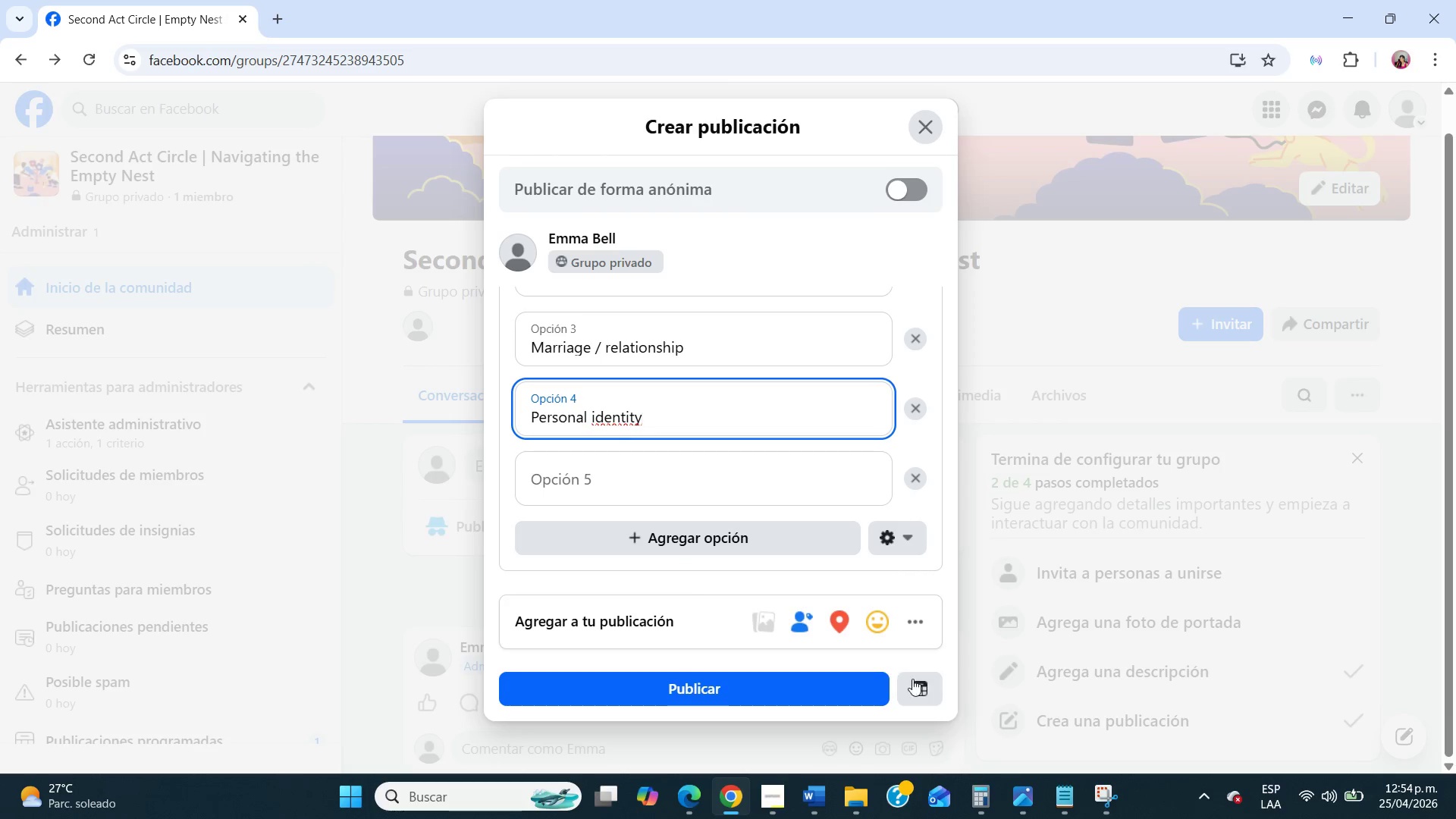 
left_click([931, 686])
 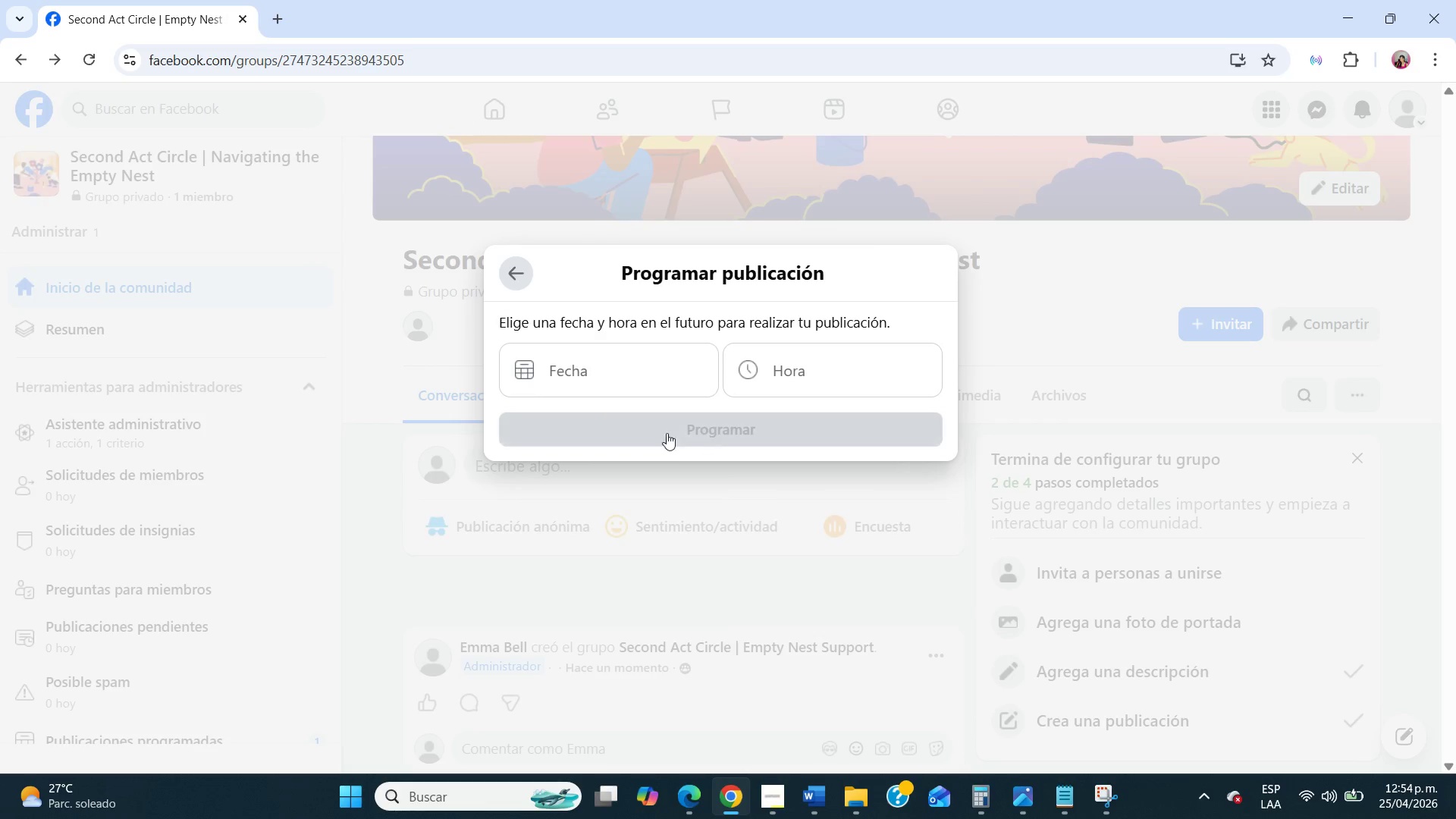 
left_click([565, 371])
 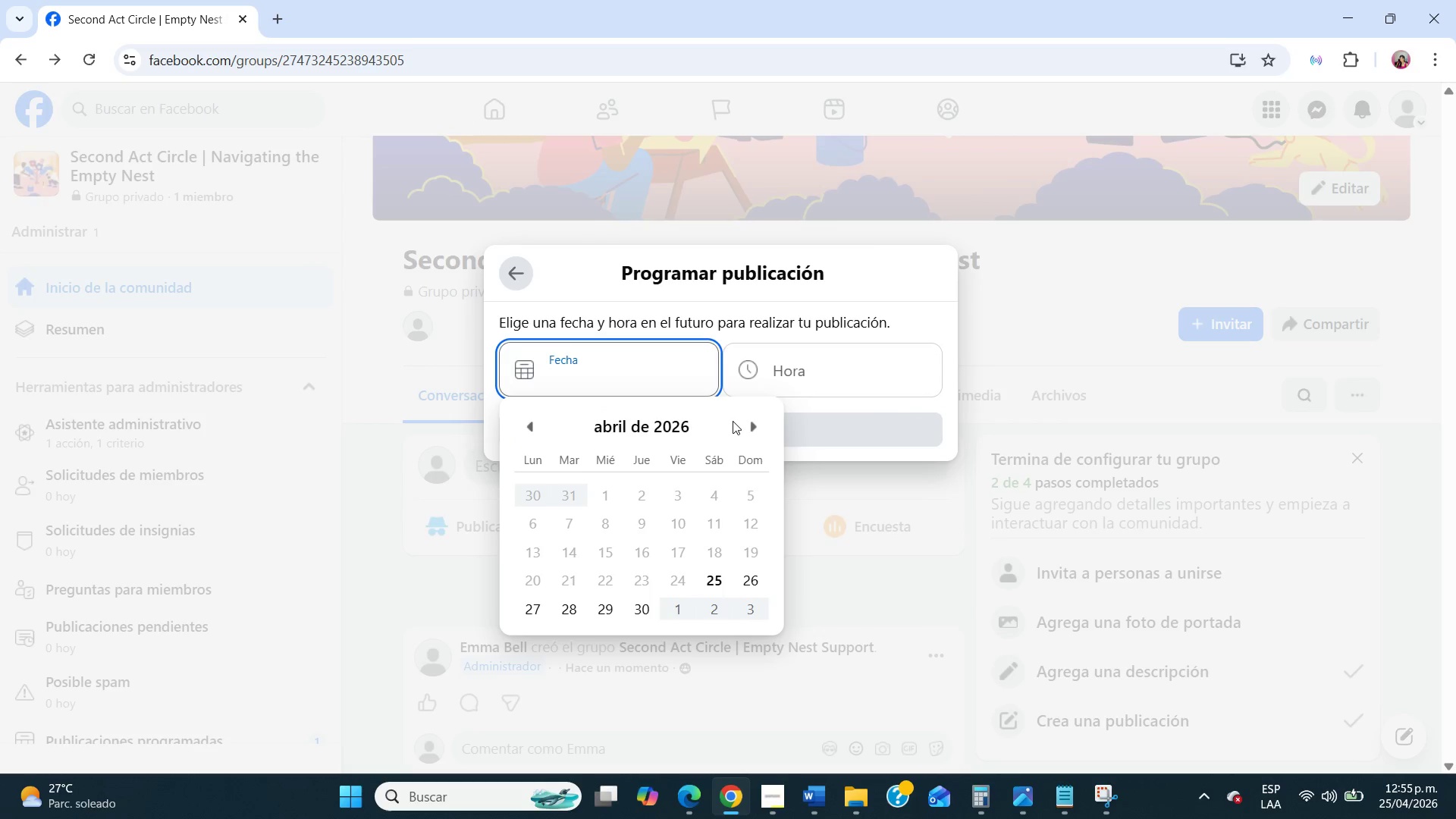 
left_click([757, 423])
 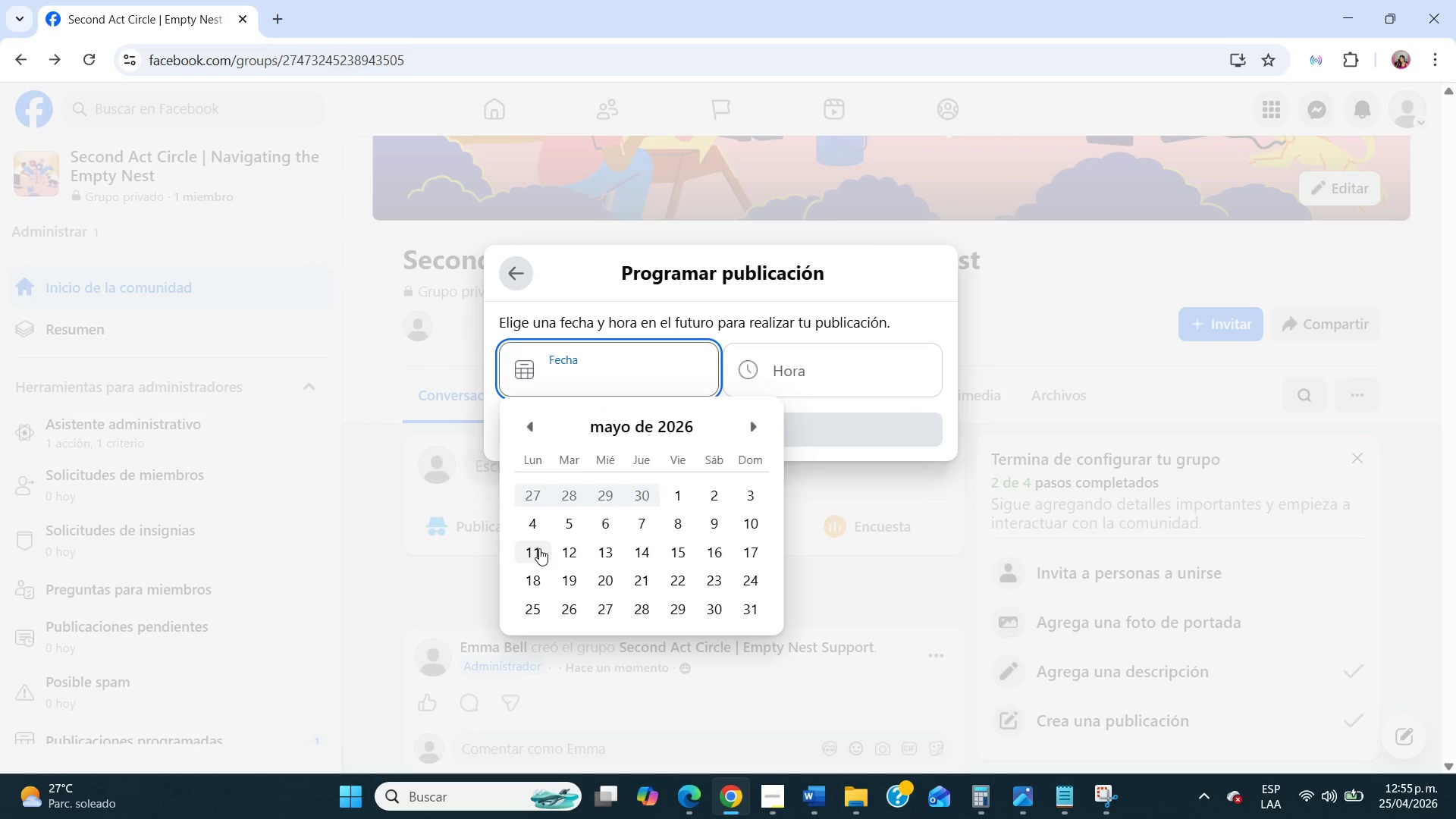 
left_click([539, 548])
 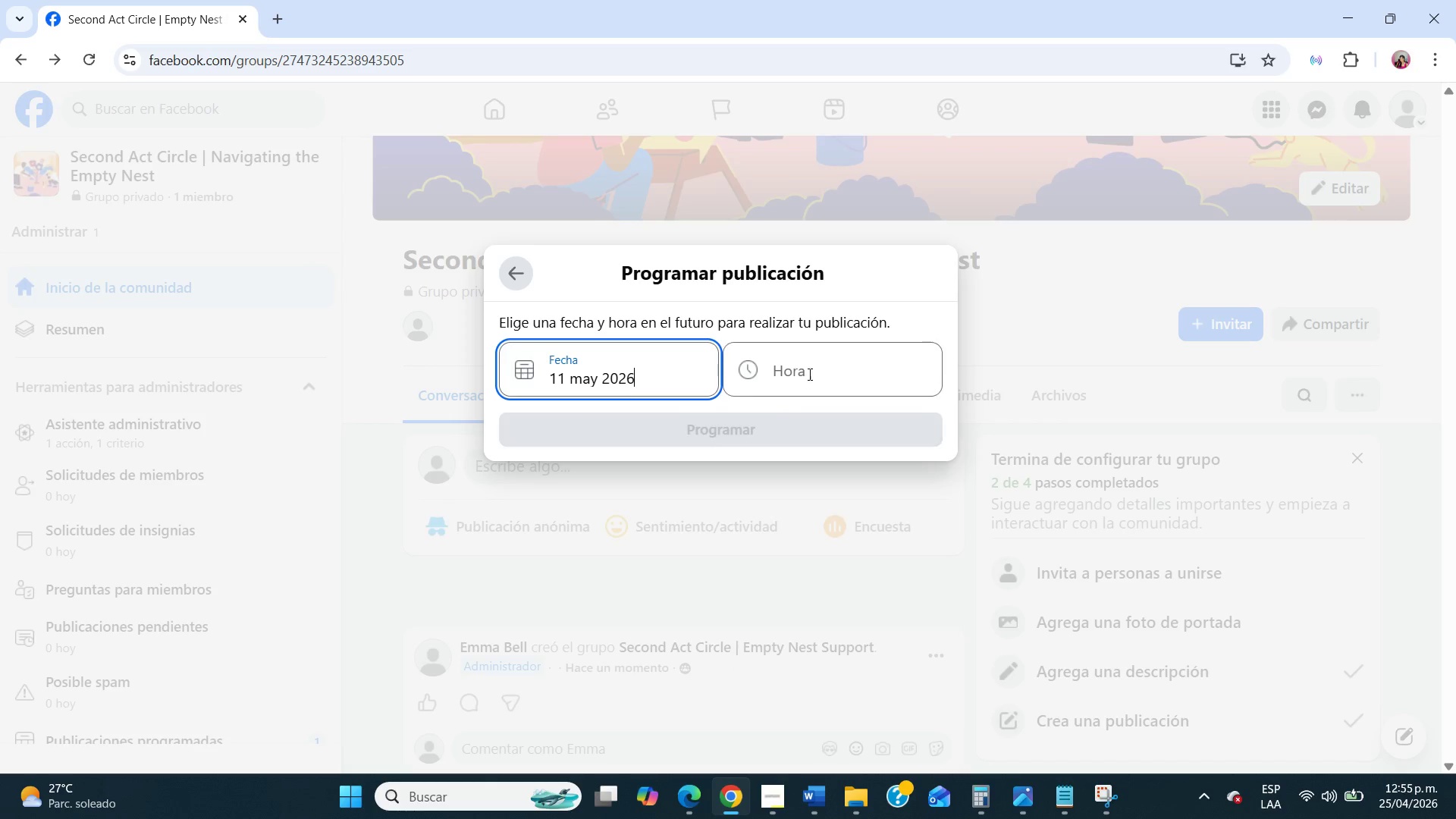 
left_click([808, 374])
 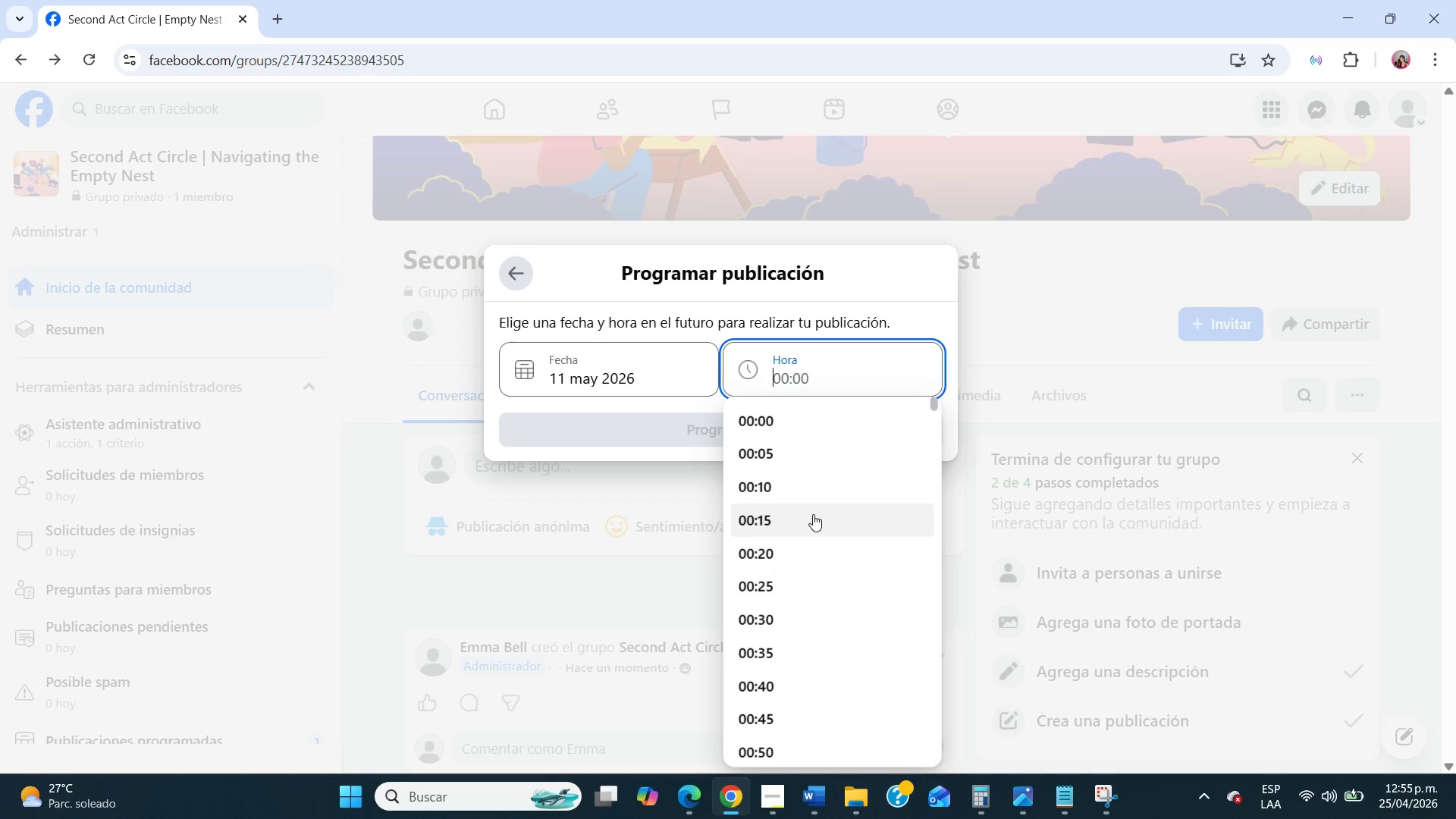 
scroll: coordinate [803, 546], scroll_direction: down, amount: 50.0
 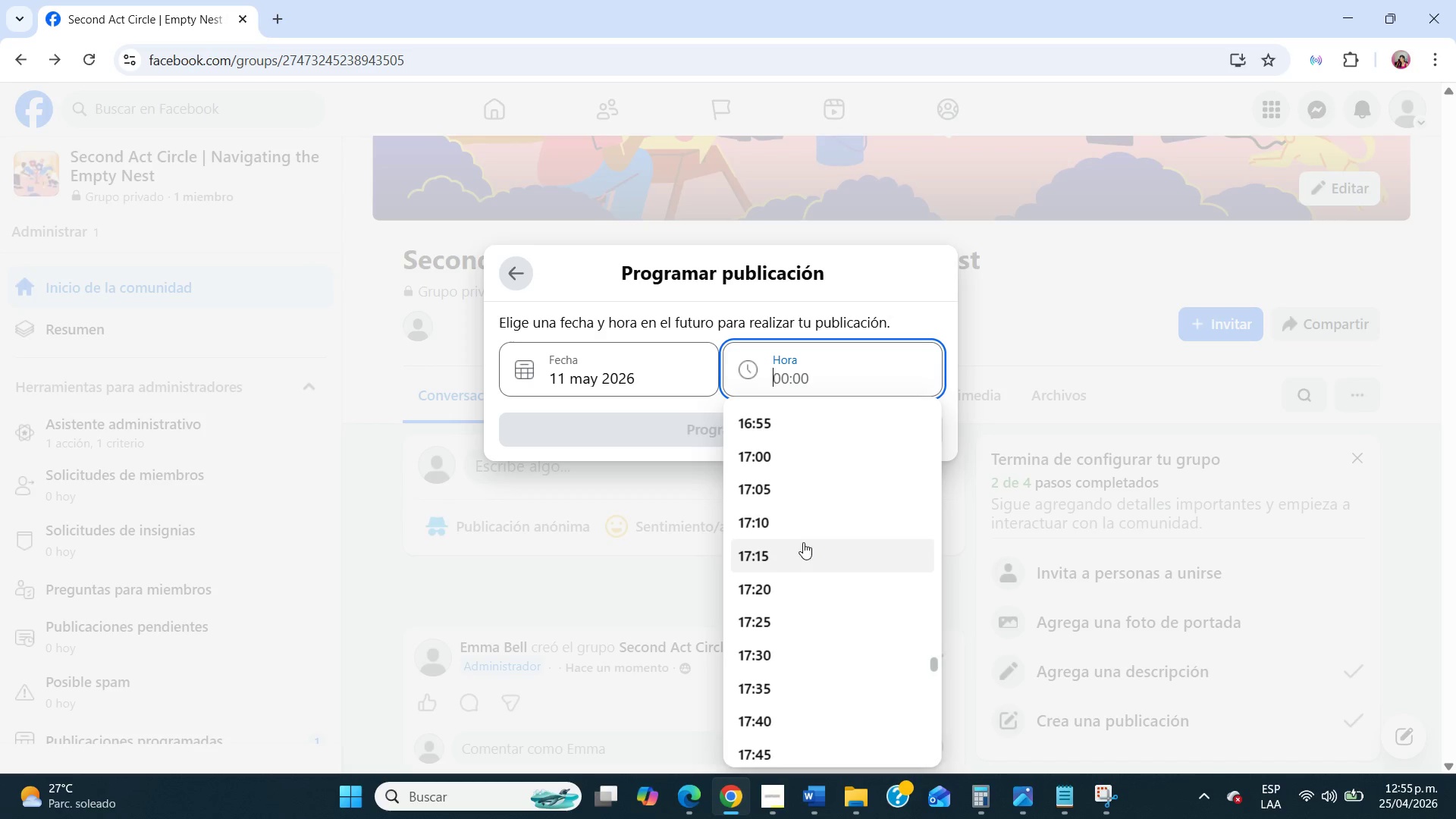 
left_click([774, 463])
 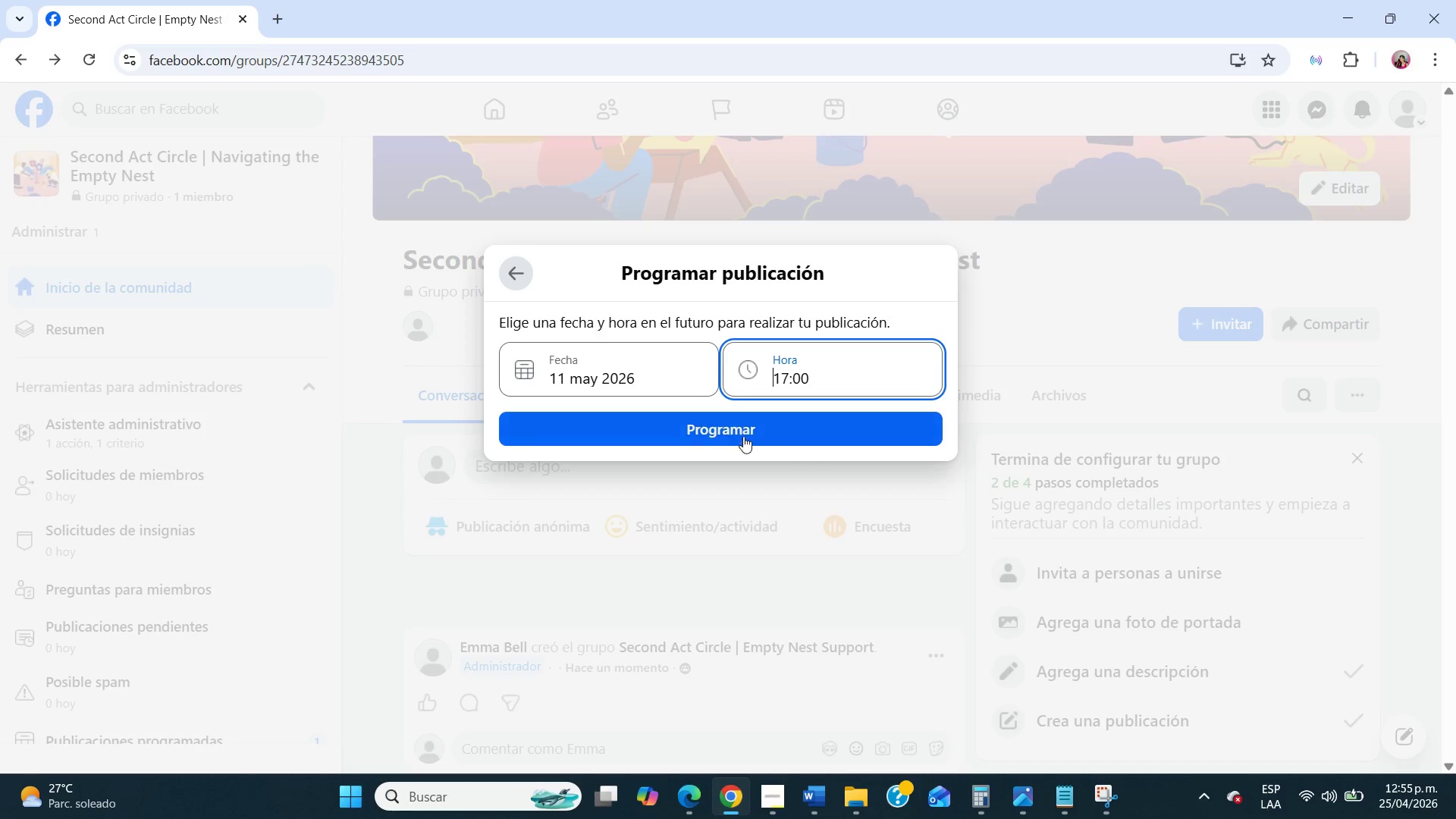 
left_click([737, 428])
 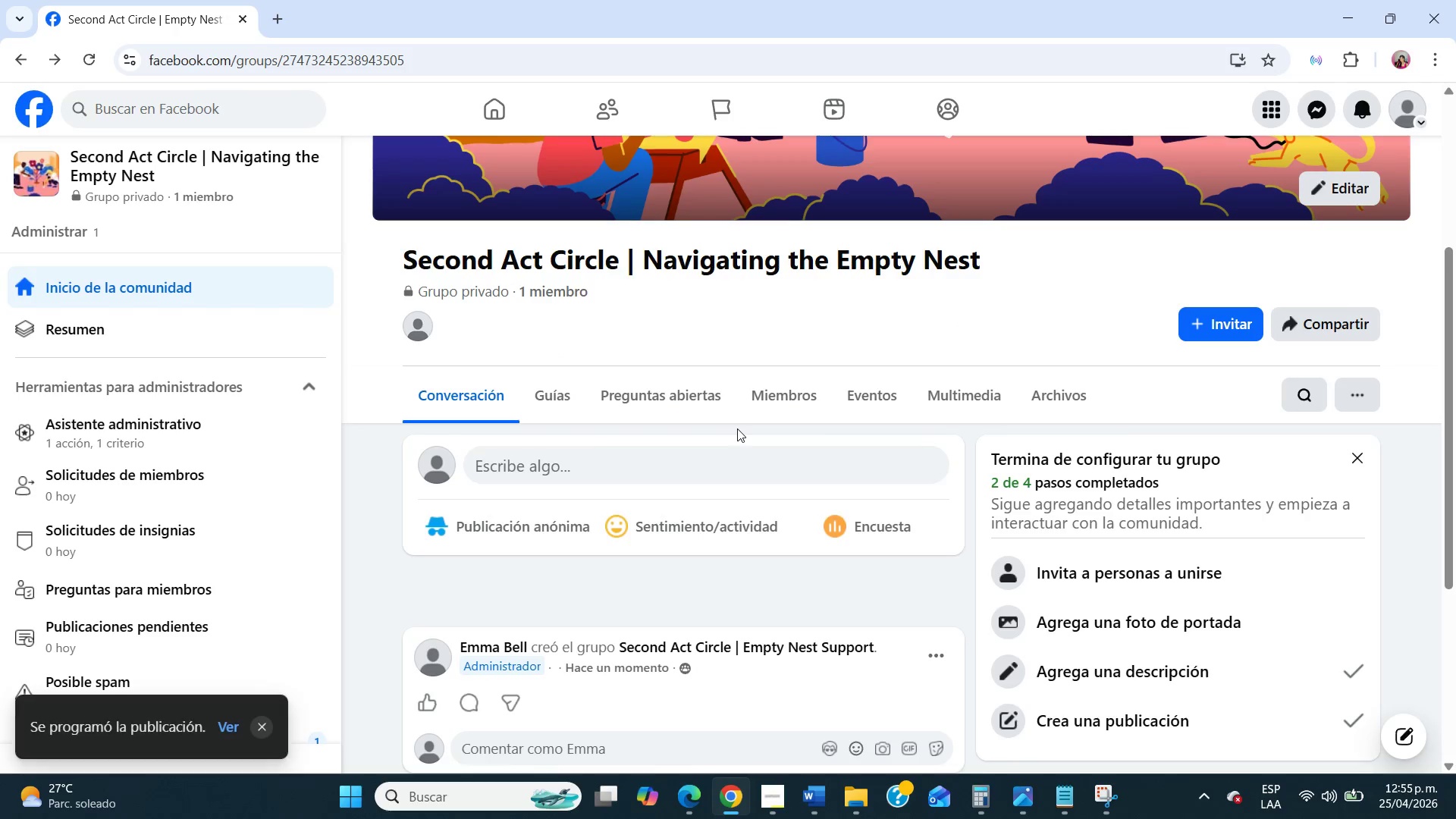 
left_click([635, 470])
 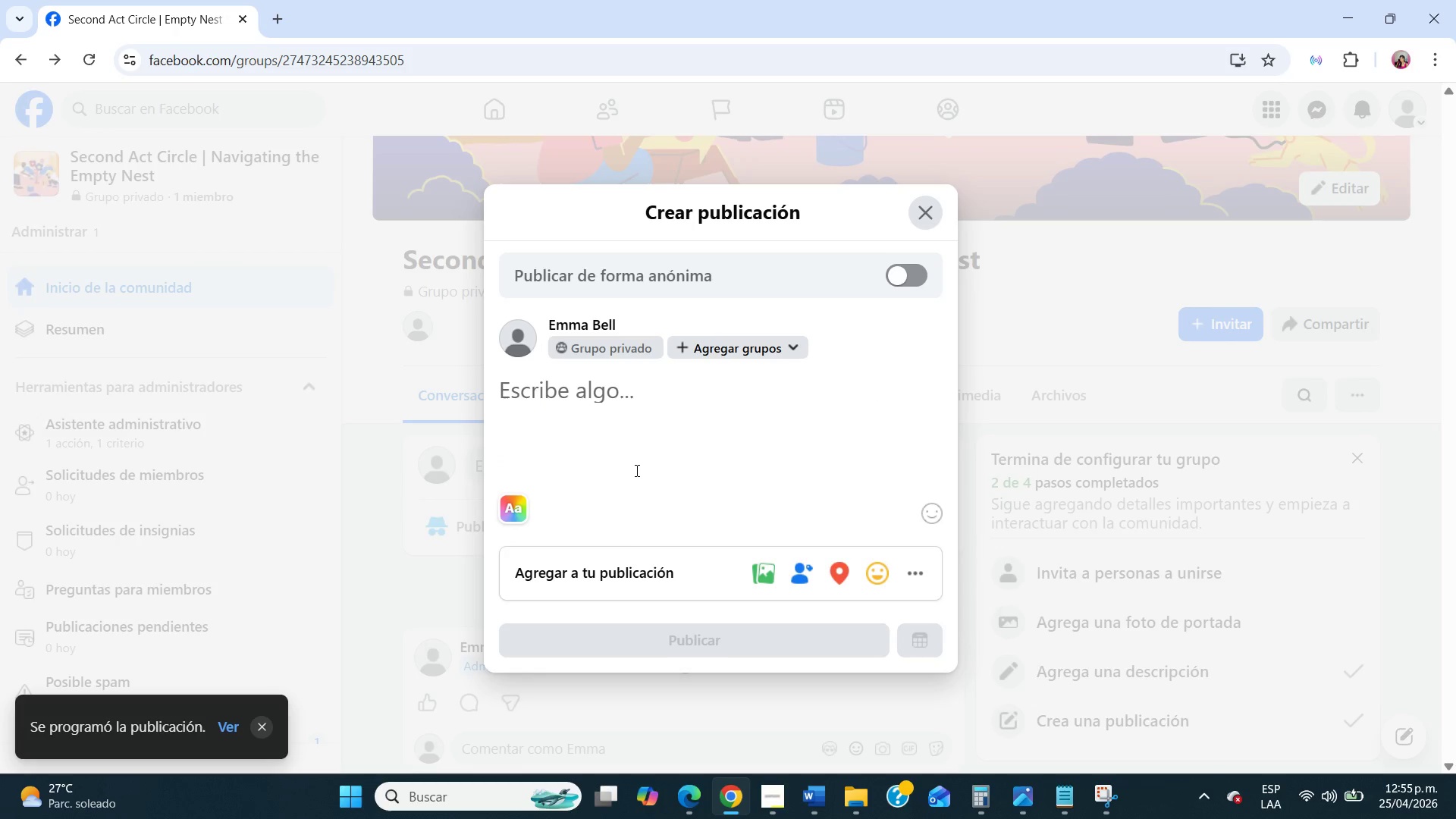 
type(If you suddenly had a completely free weekend, hoe)
key(Backspace)
type(w would you spend it{)
 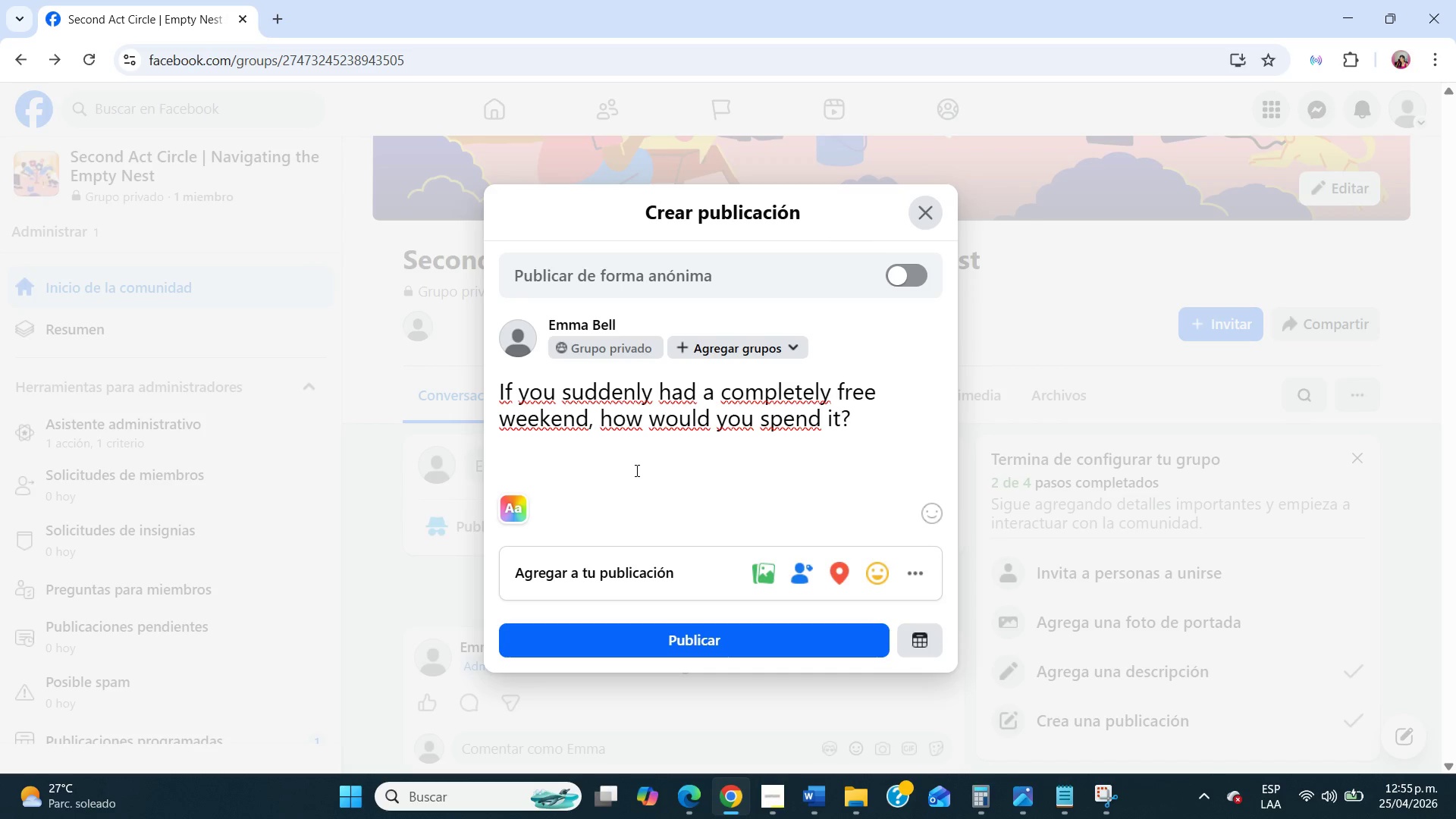 
left_click([917, 635])
 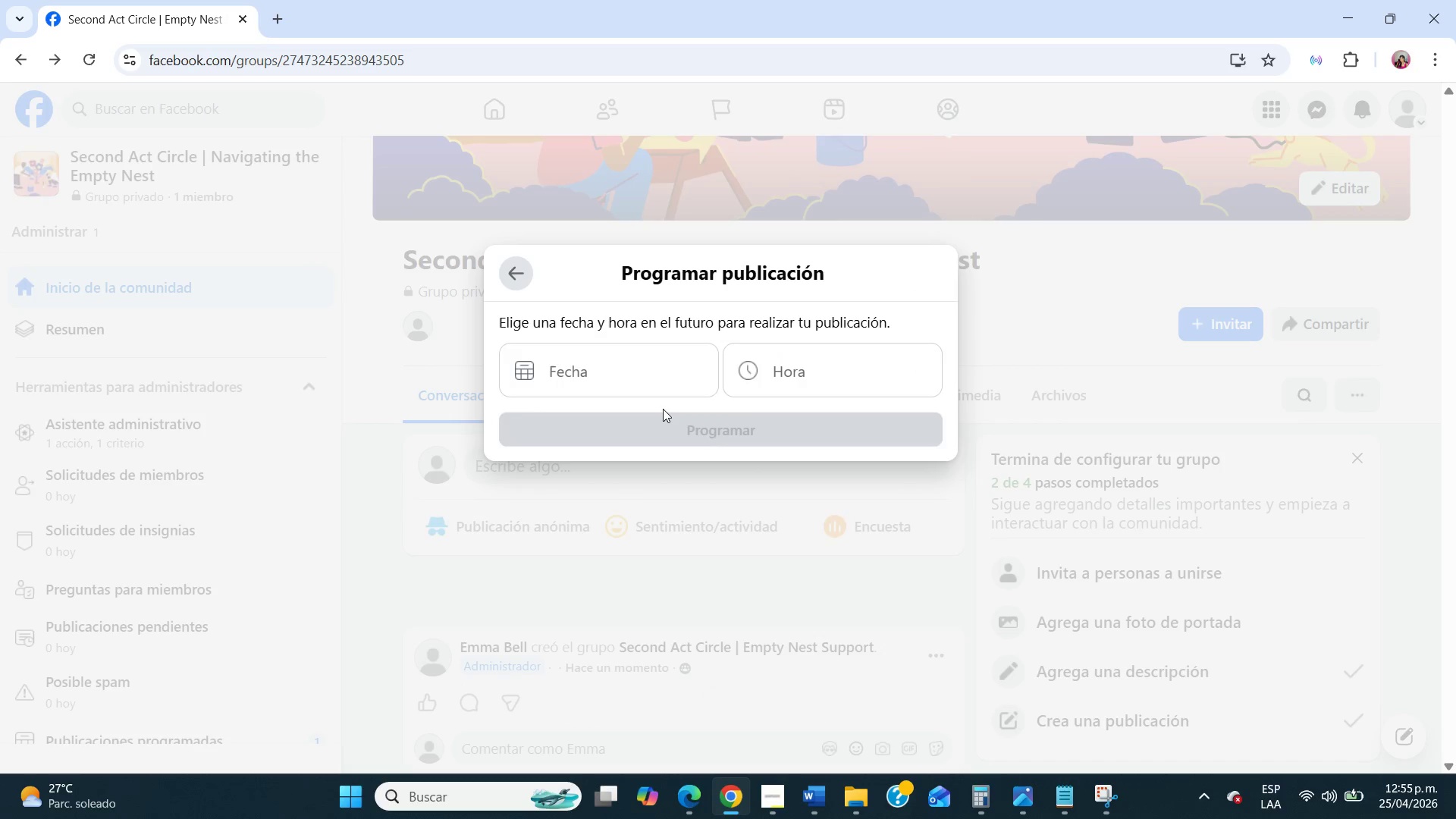 
left_click([640, 378])
 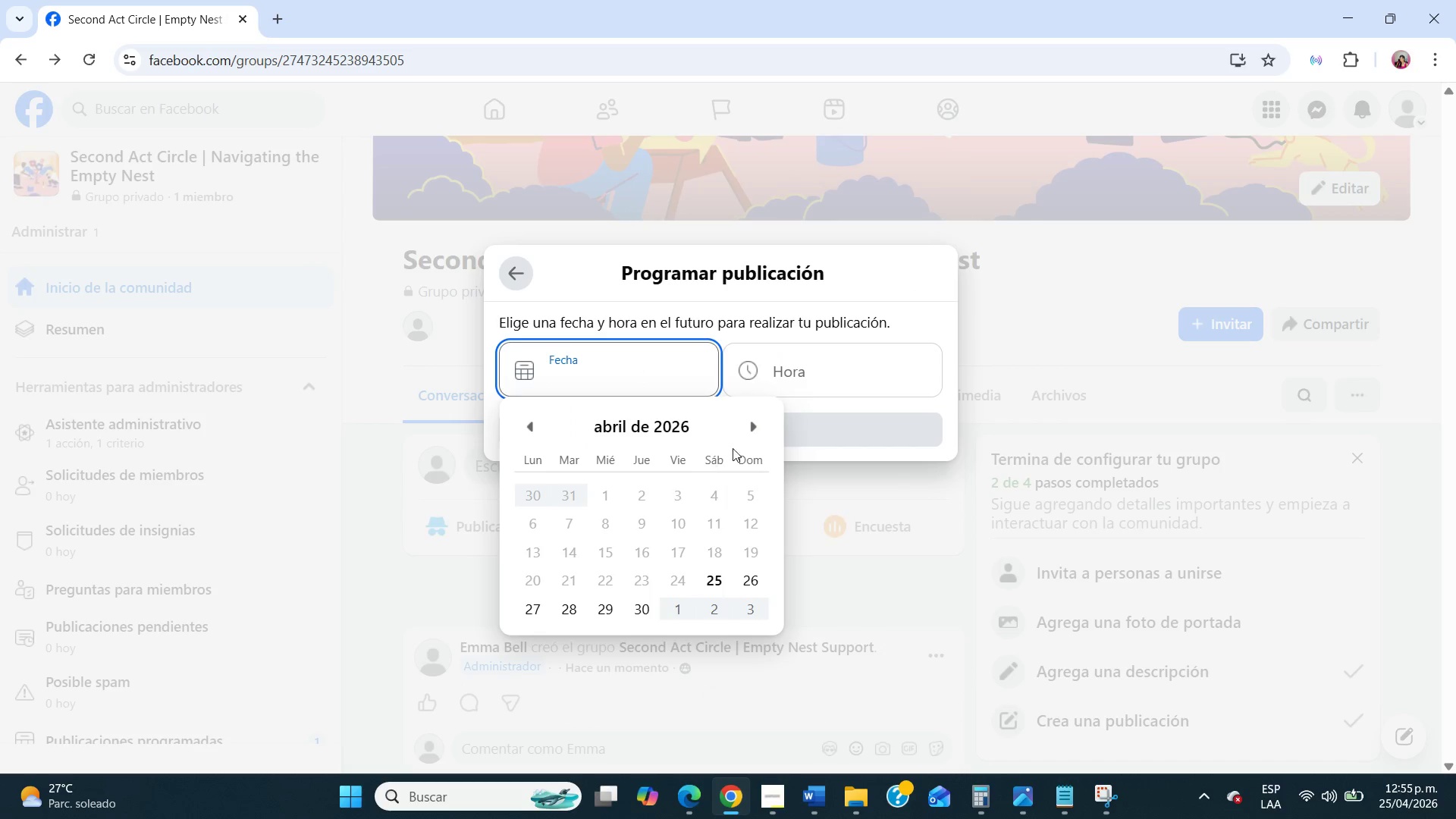 
left_click([753, 428])
 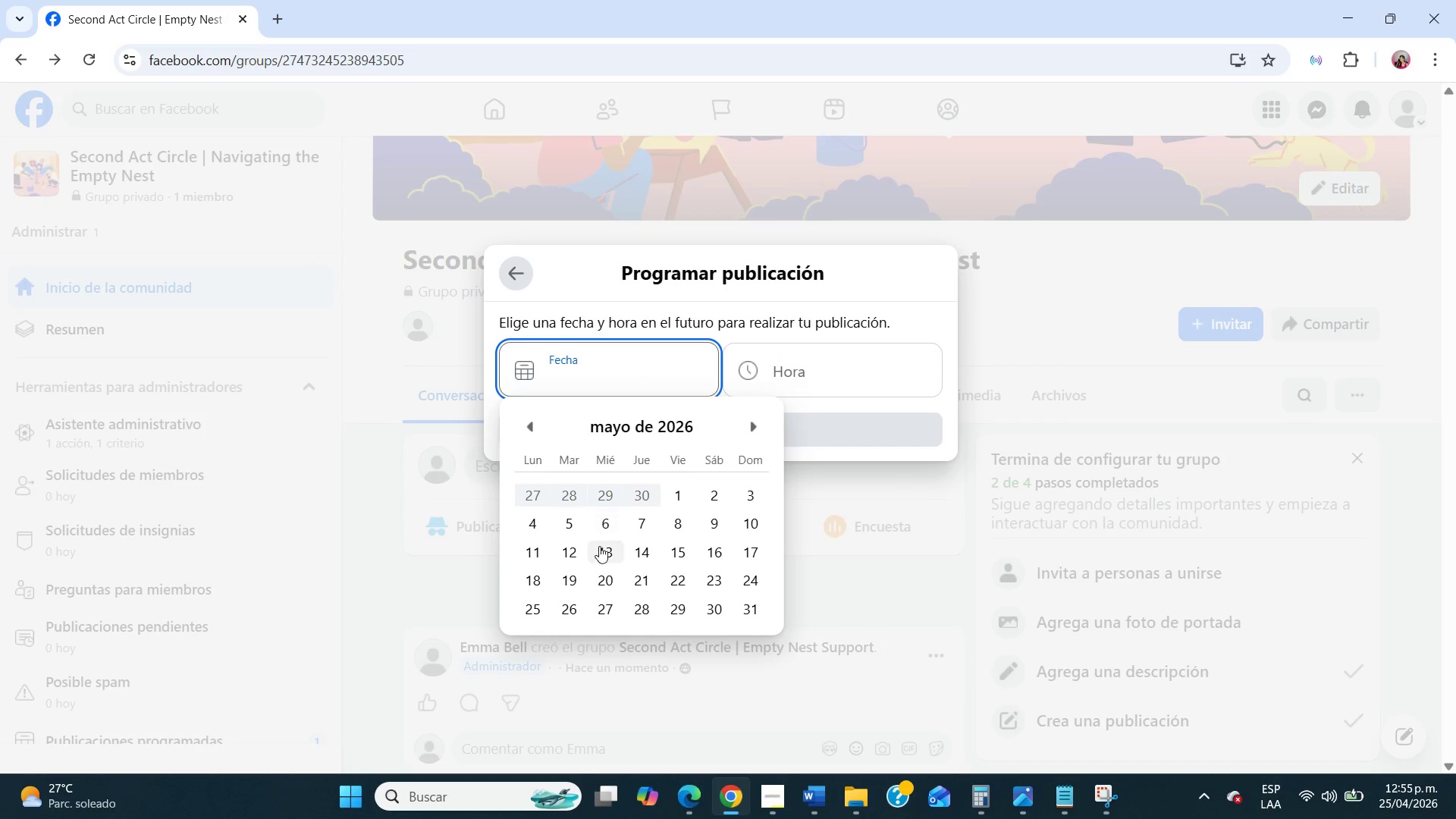 
left_click([599, 546])
 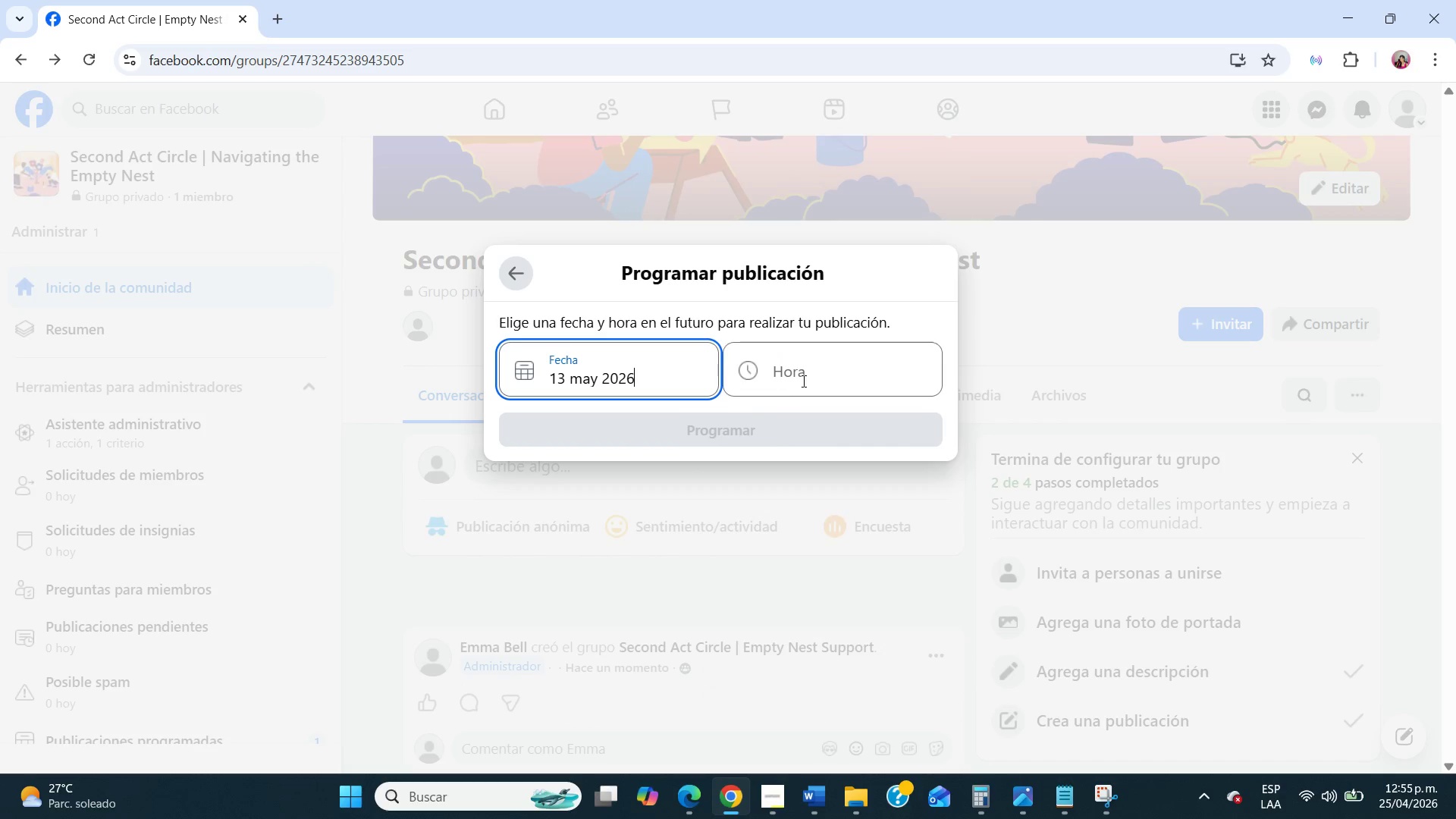 
left_click([805, 377])
 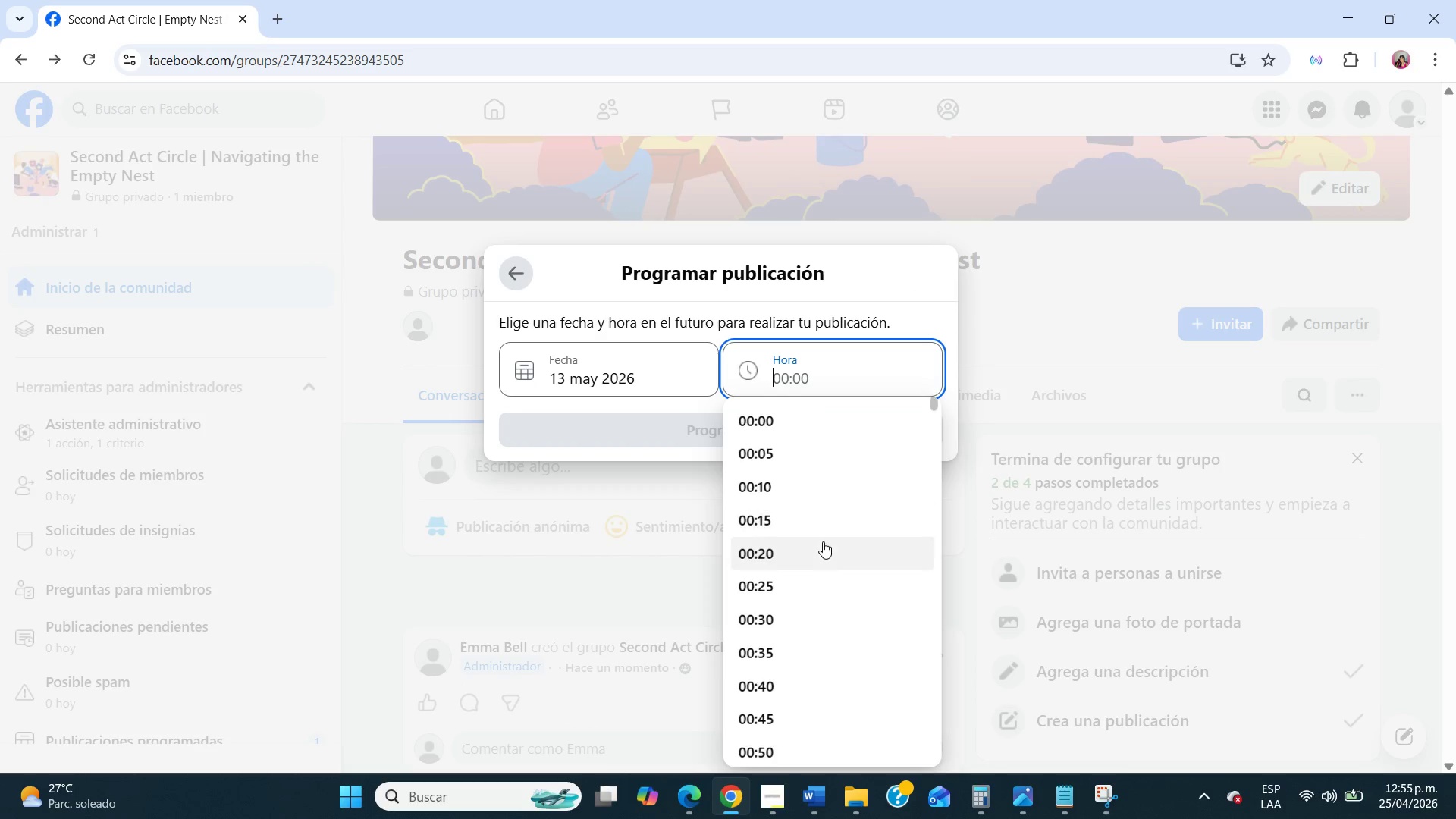 
scroll: coordinate [818, 560], scroll_direction: down, amount: 70.0
 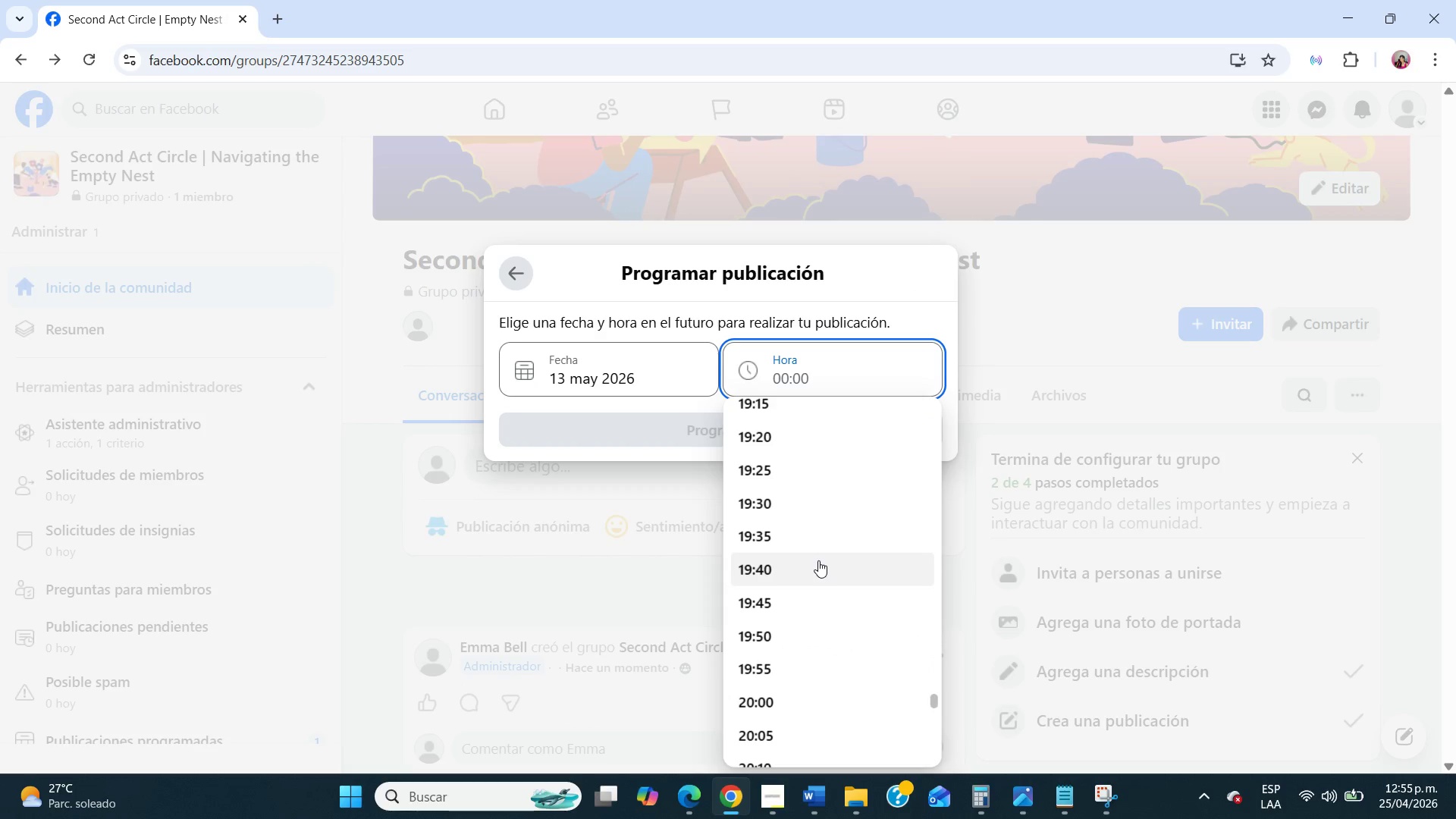 
scroll: coordinate [818, 560], scroll_direction: up, amount: 3.0
 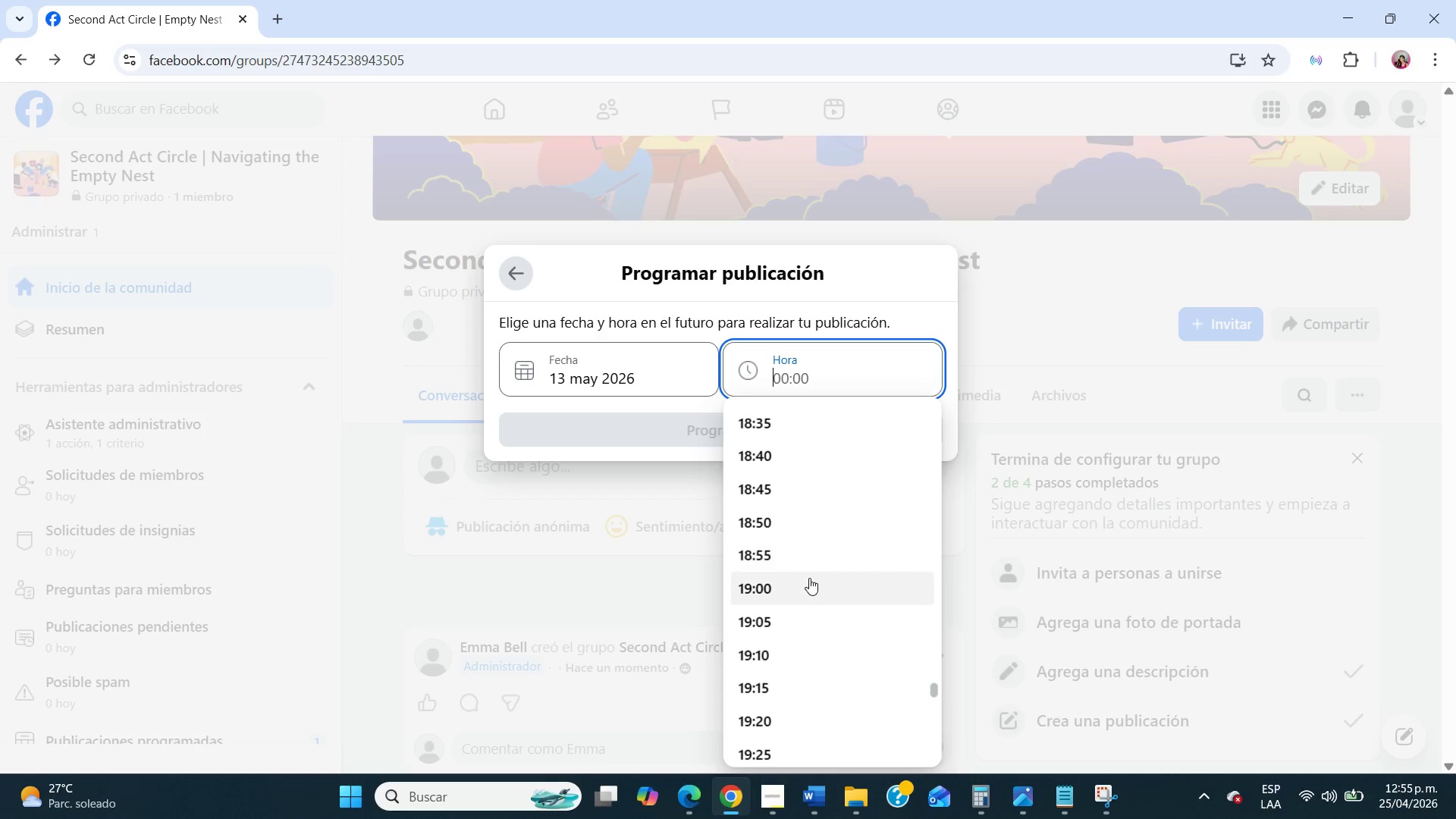 
left_click([809, 578])
 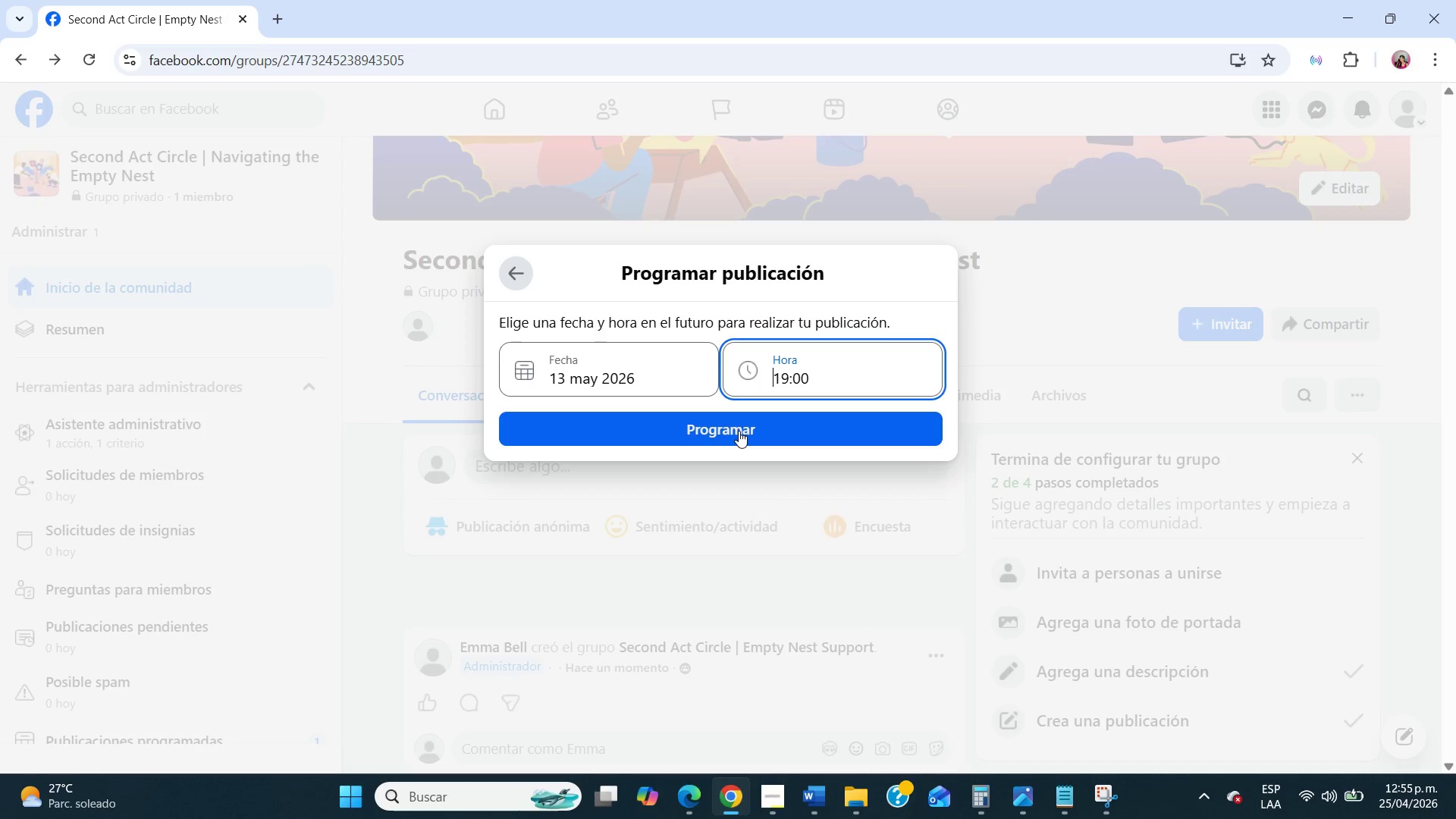 
left_click([738, 429])
 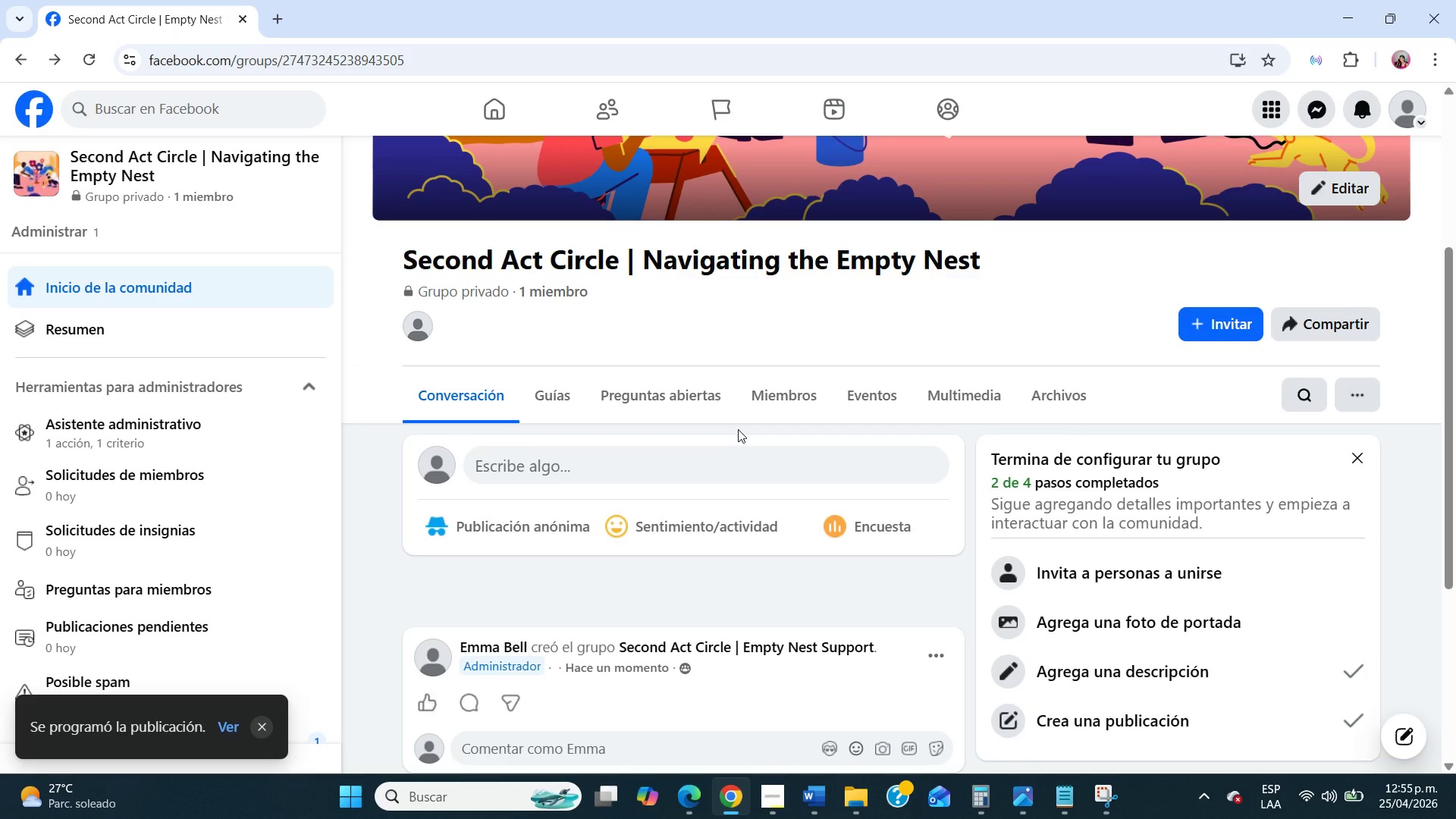 
wait(5.89)
 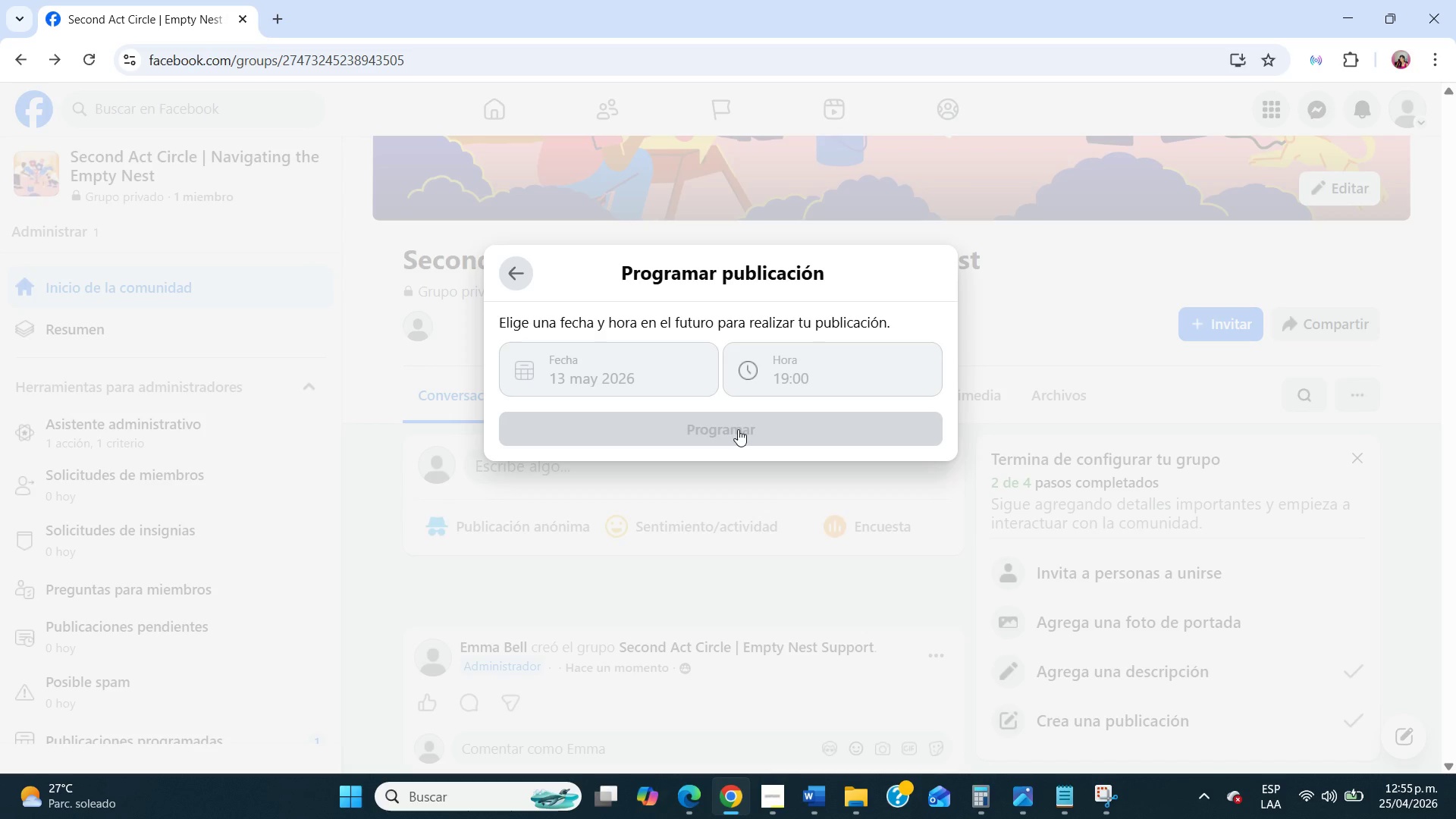 
left_click([719, 458])
 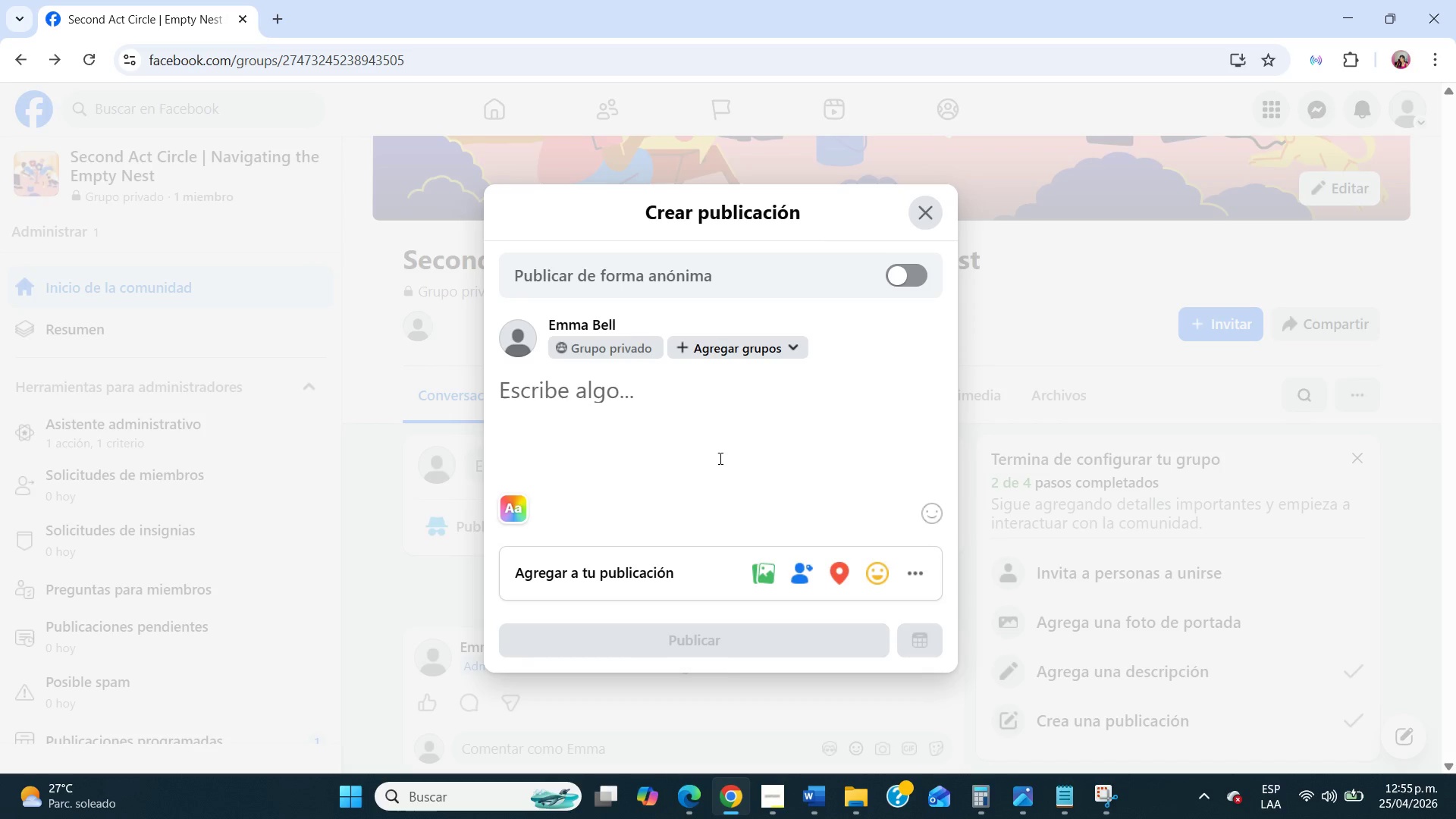 
type(What has helped you the most in adjusting to this transition so far{)
 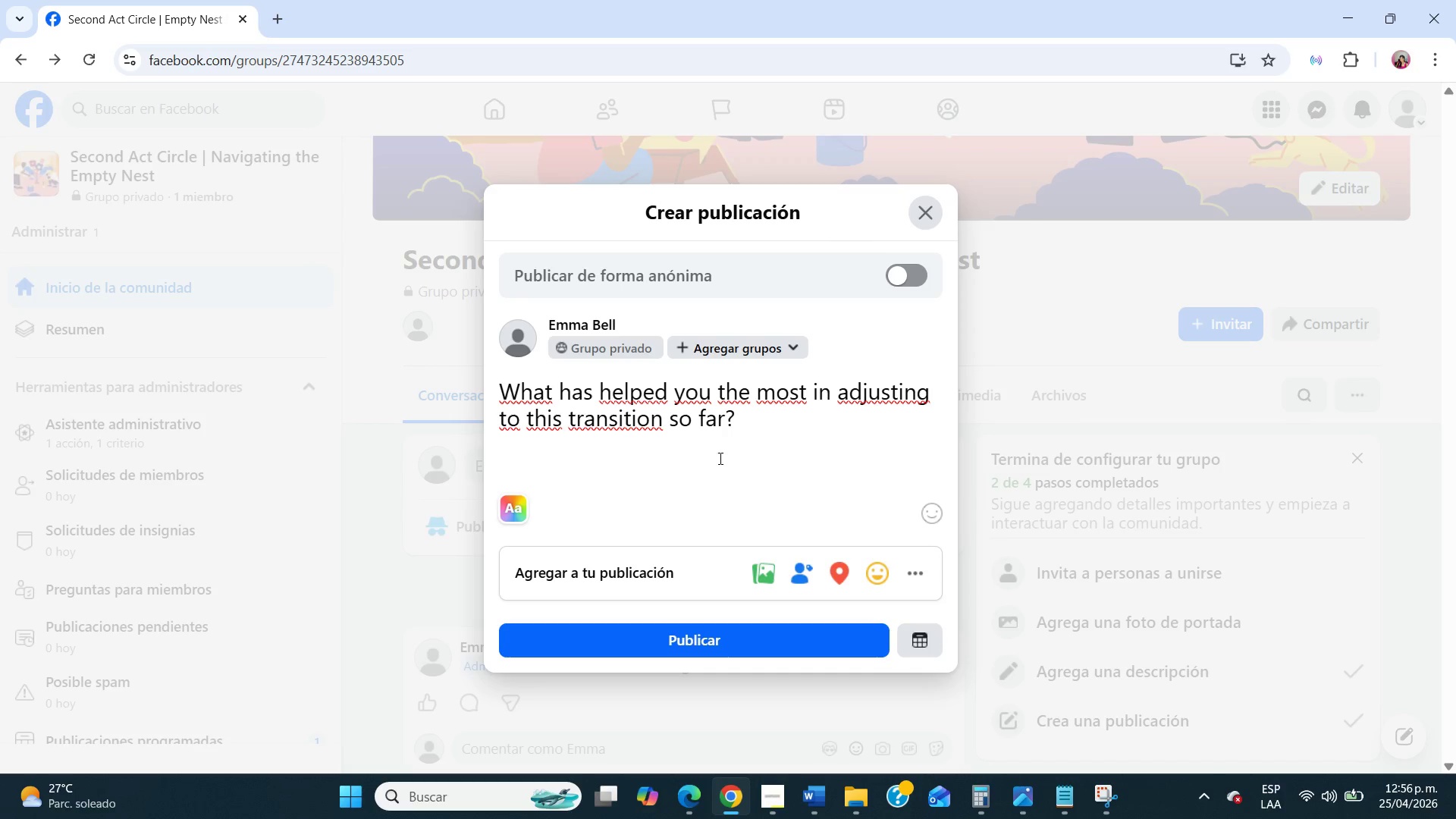 
left_click([933, 629])
 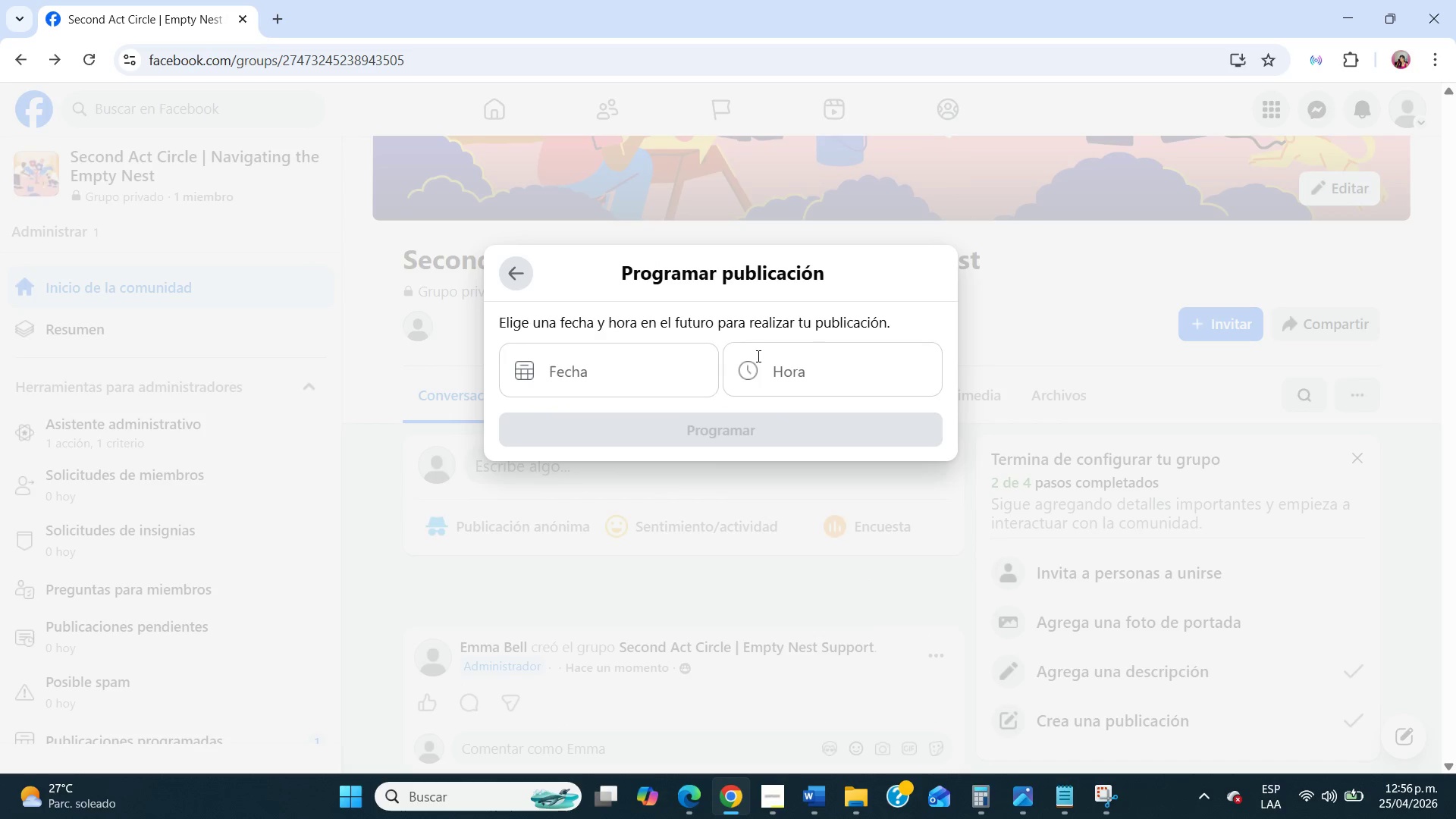 
left_click([698, 371])
 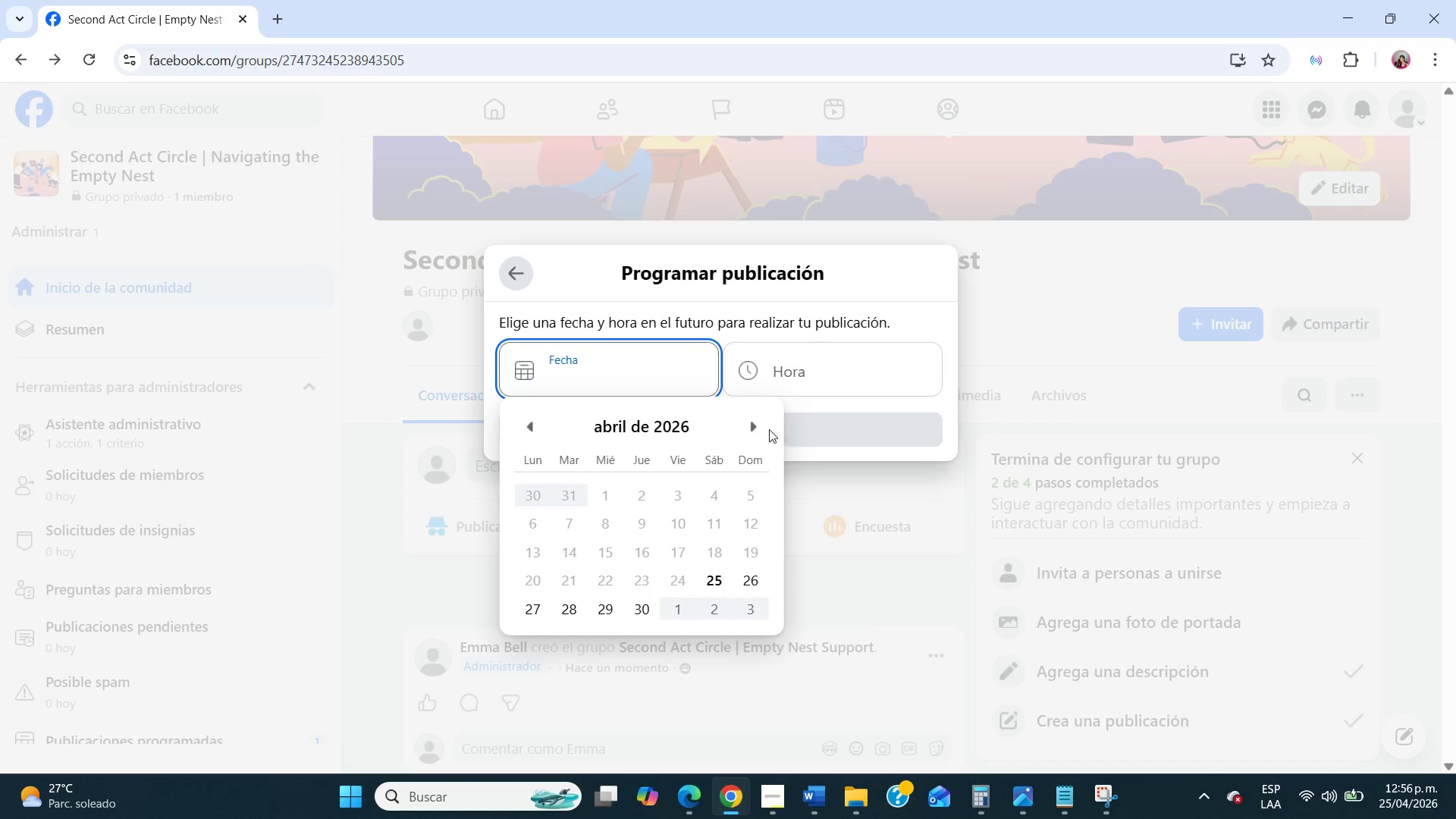 
left_click([752, 427])
 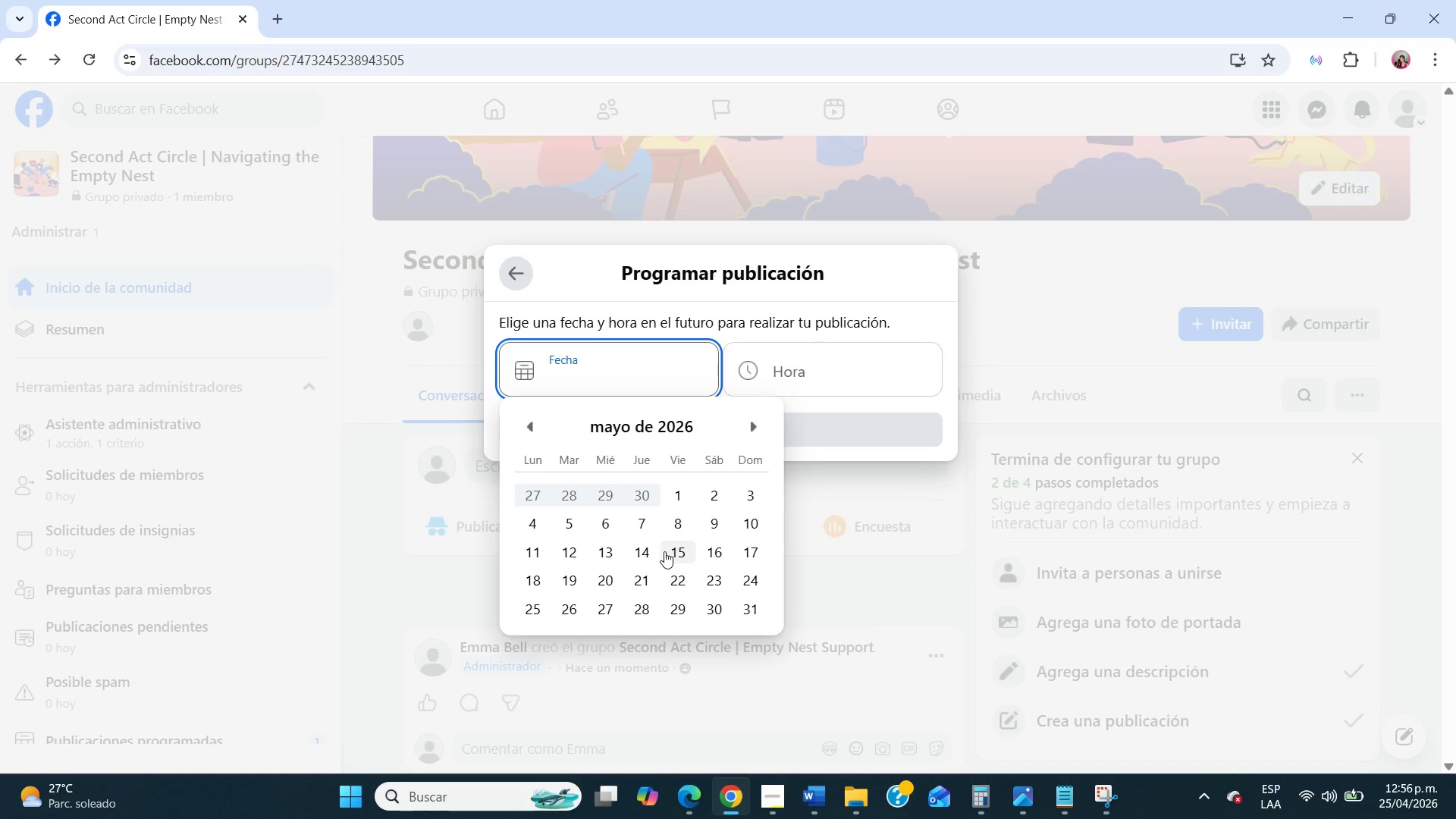 
left_click([670, 551])
 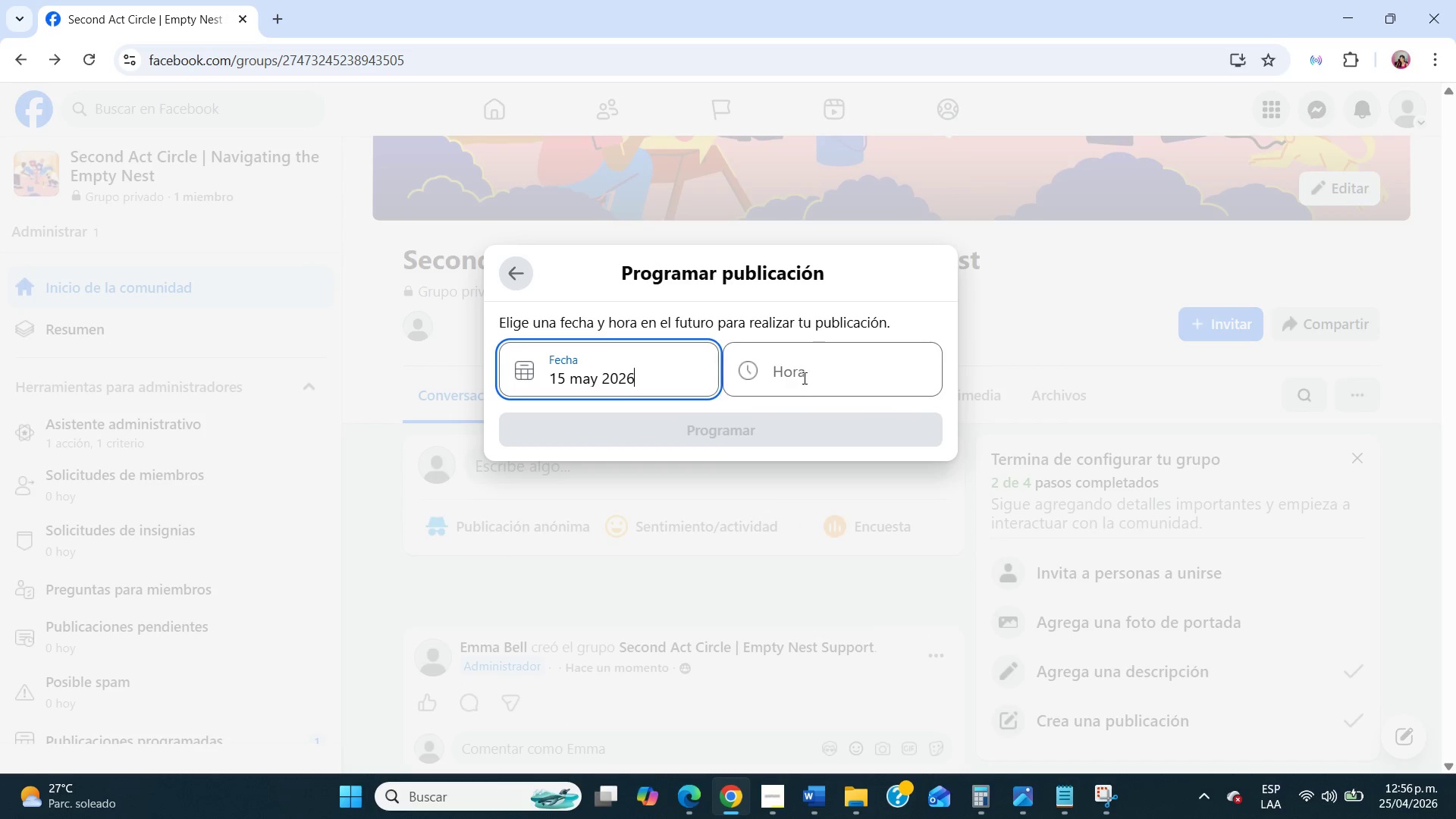 
left_click([804, 374])
 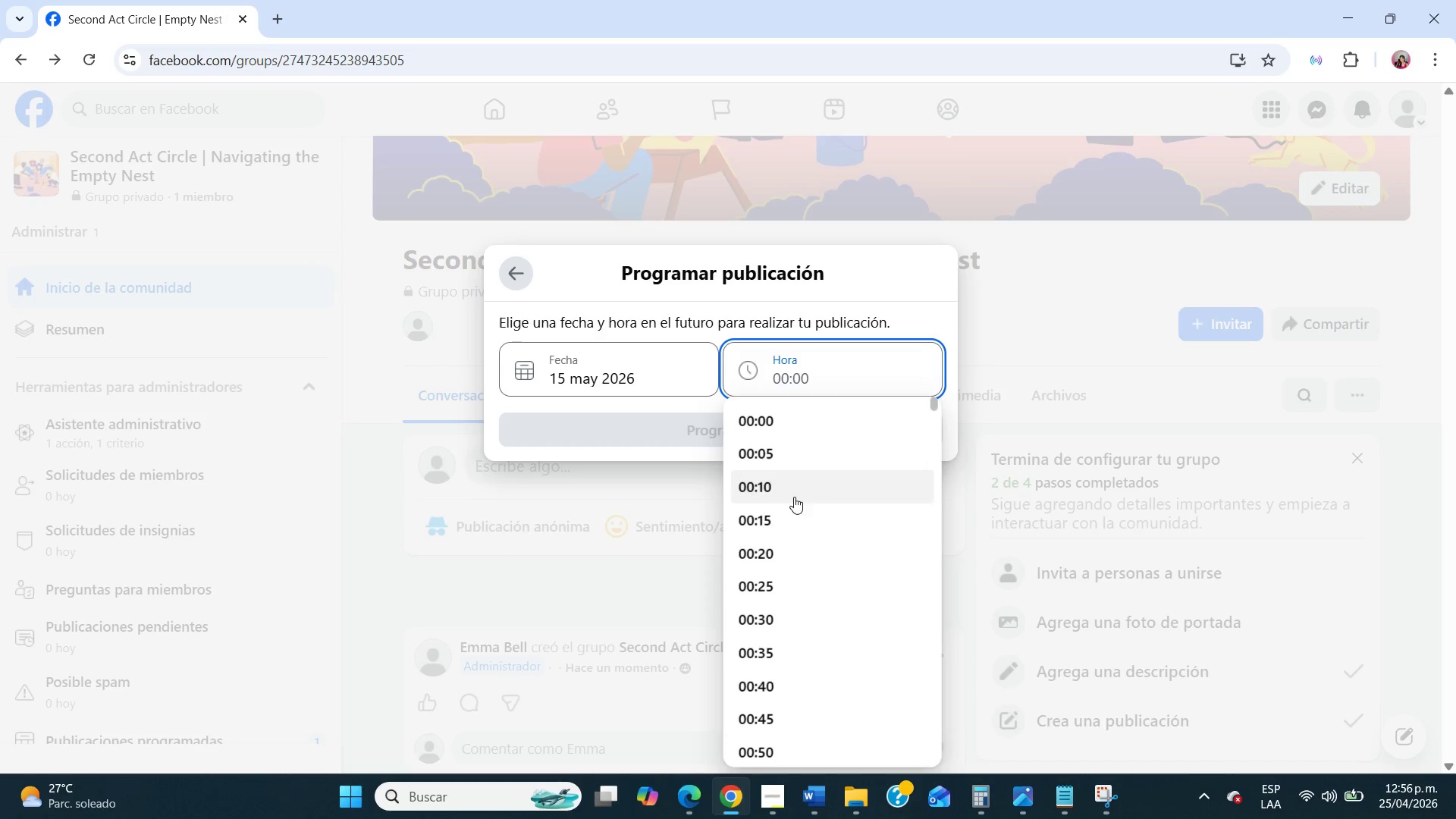 
scroll: coordinate [800, 520], scroll_direction: down, amount: 41.0
 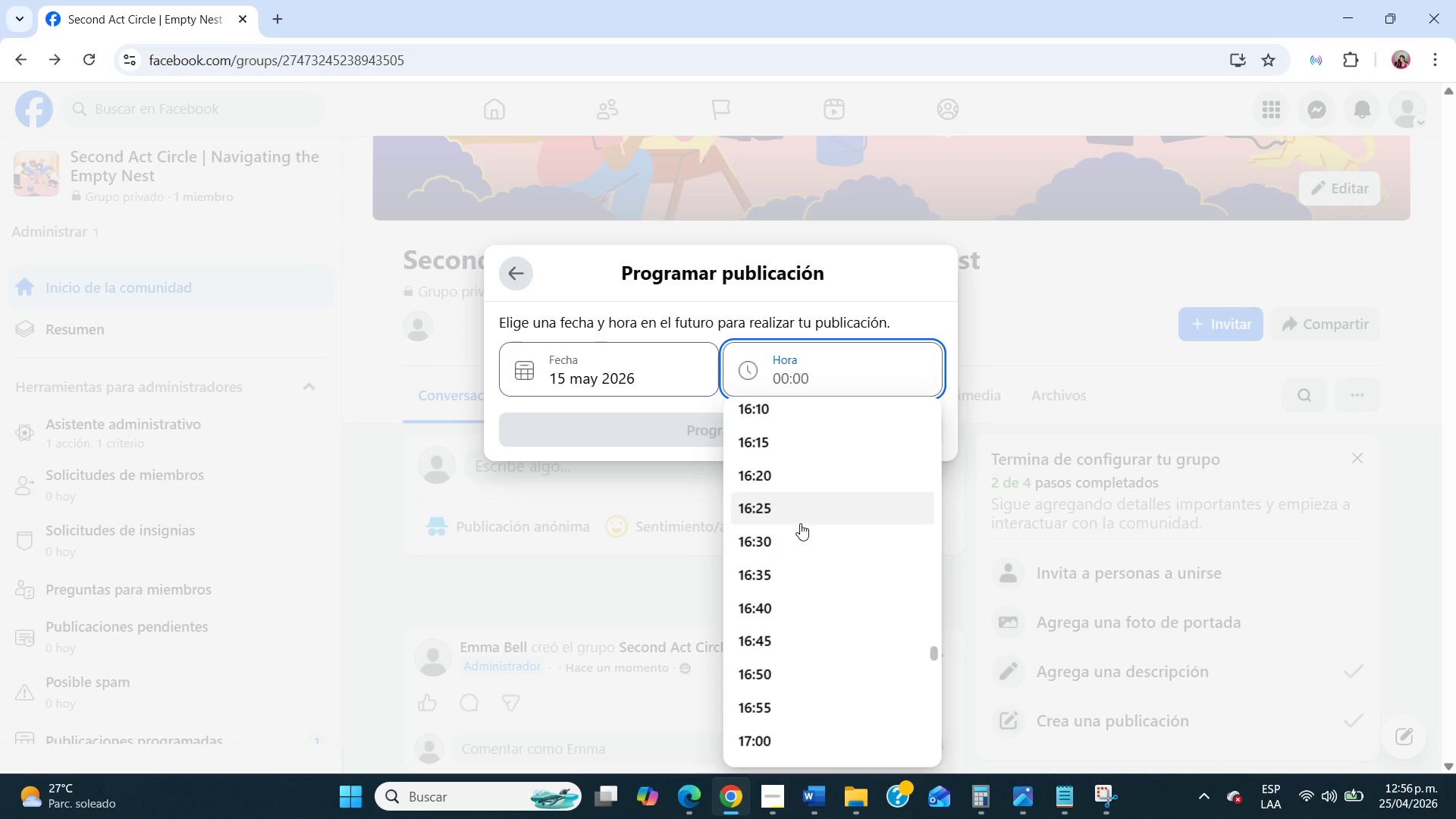 
left_click([736, 748])
 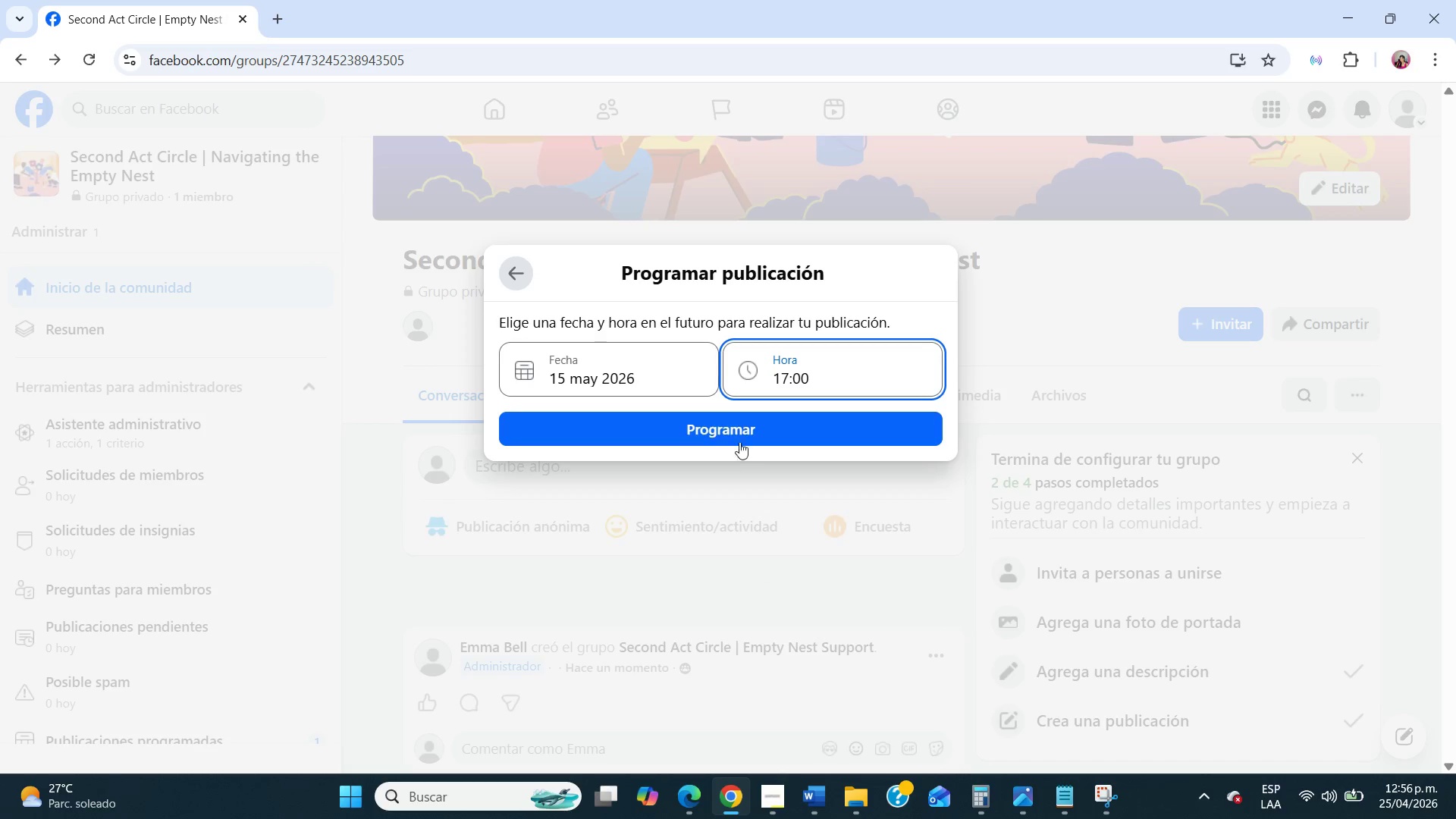 
left_click([736, 437])
 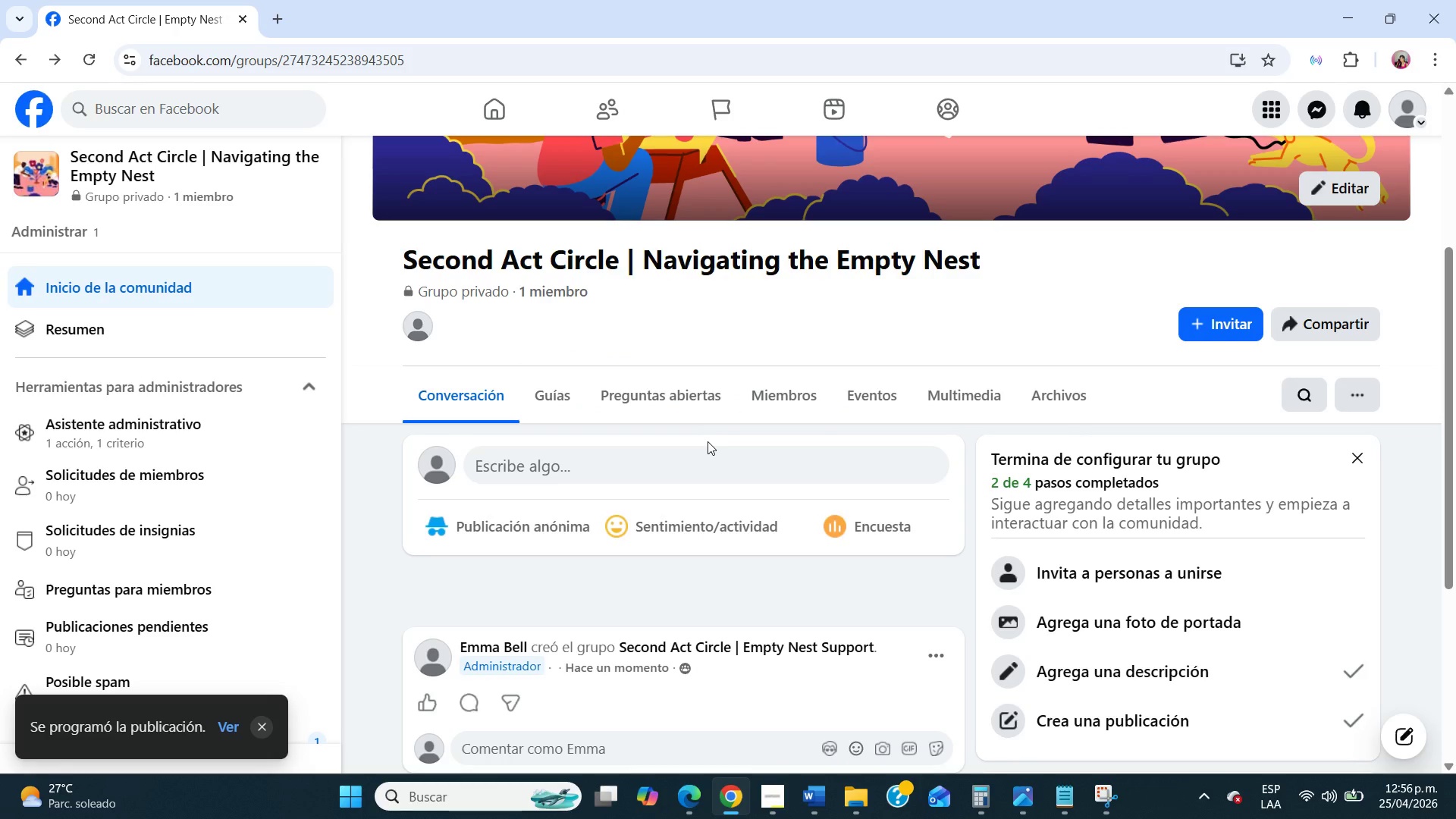 
wait(6.47)
 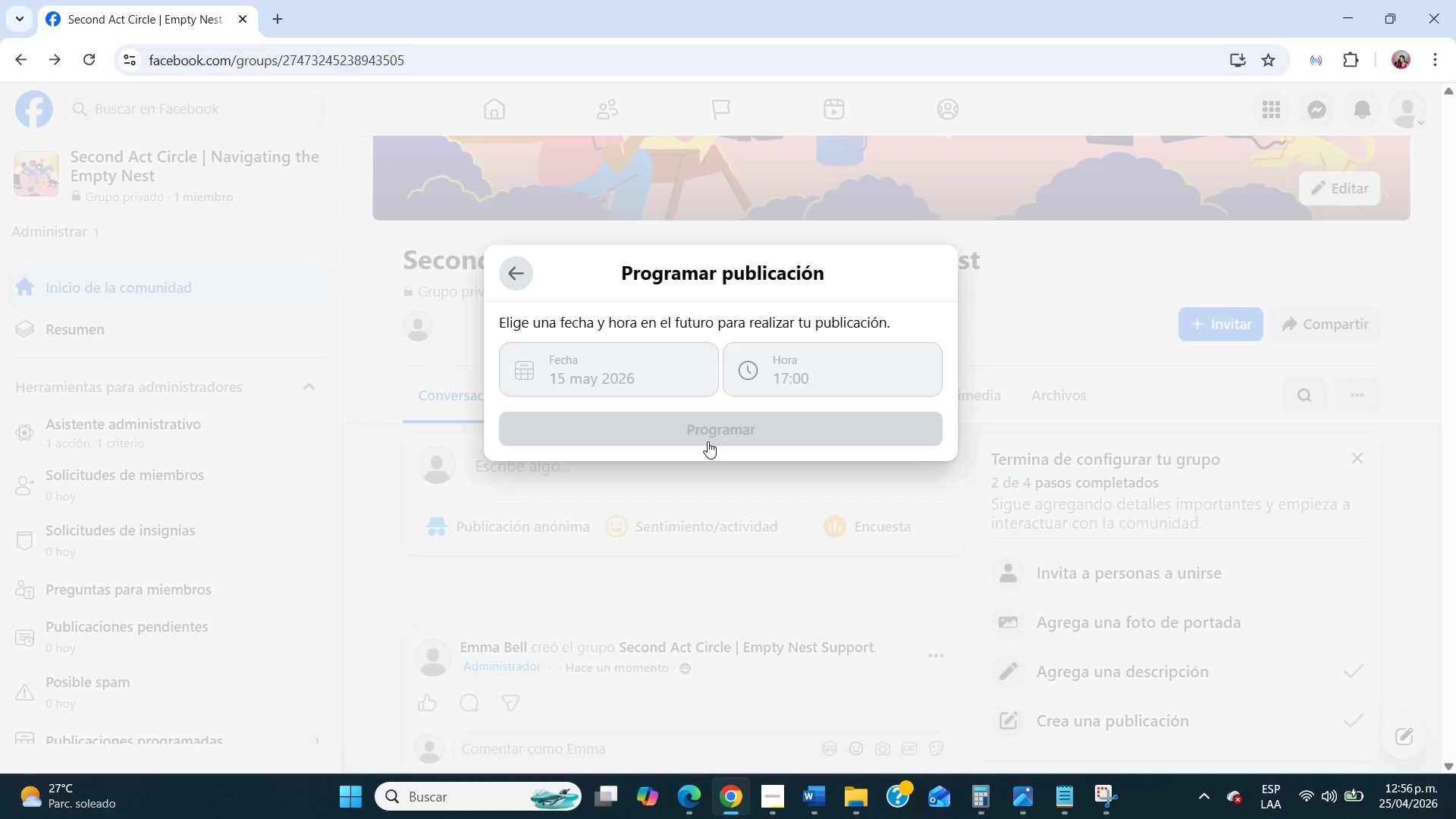 
left_click([678, 477])
 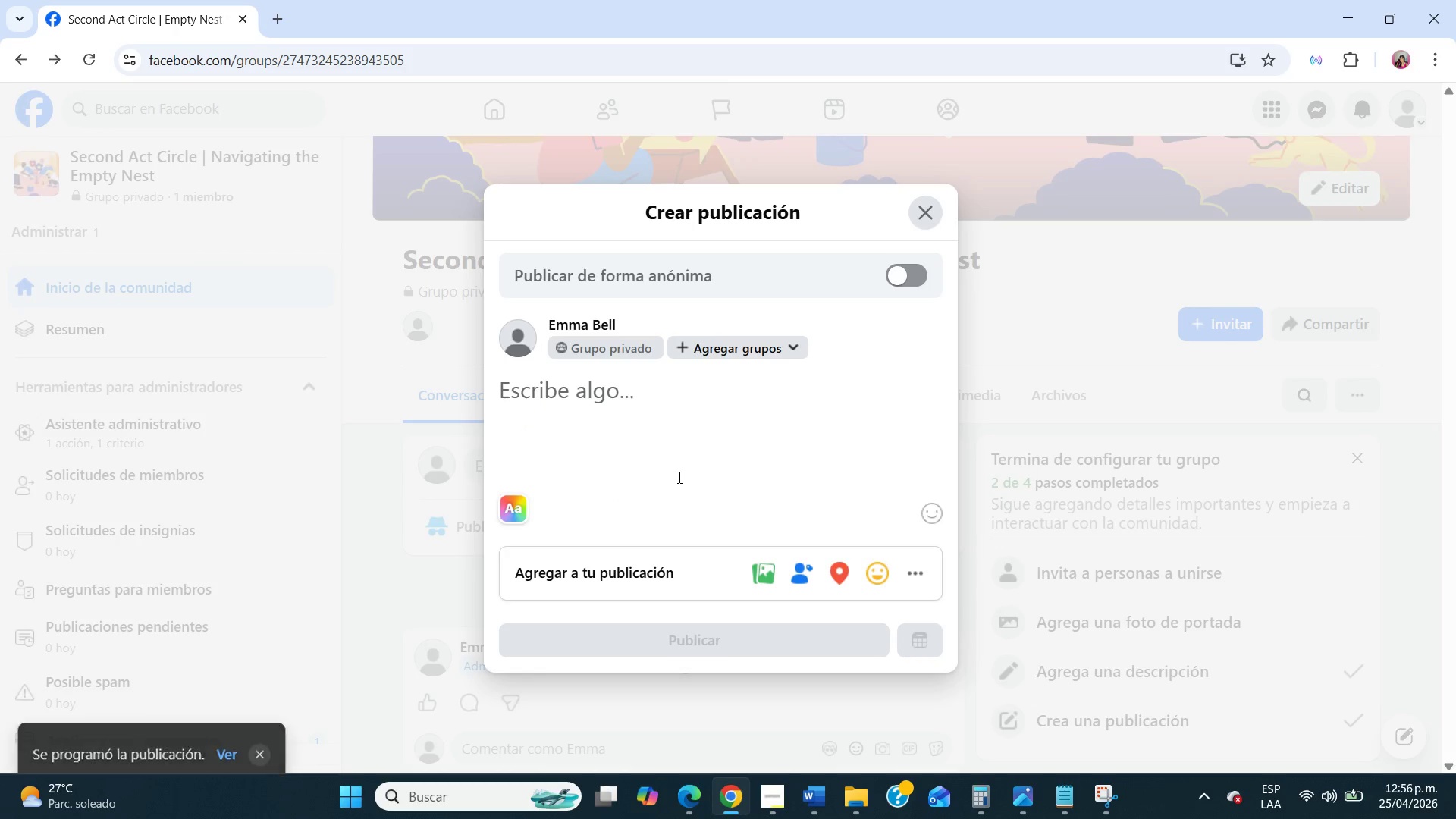 
type(Sahre one thing you[re )
 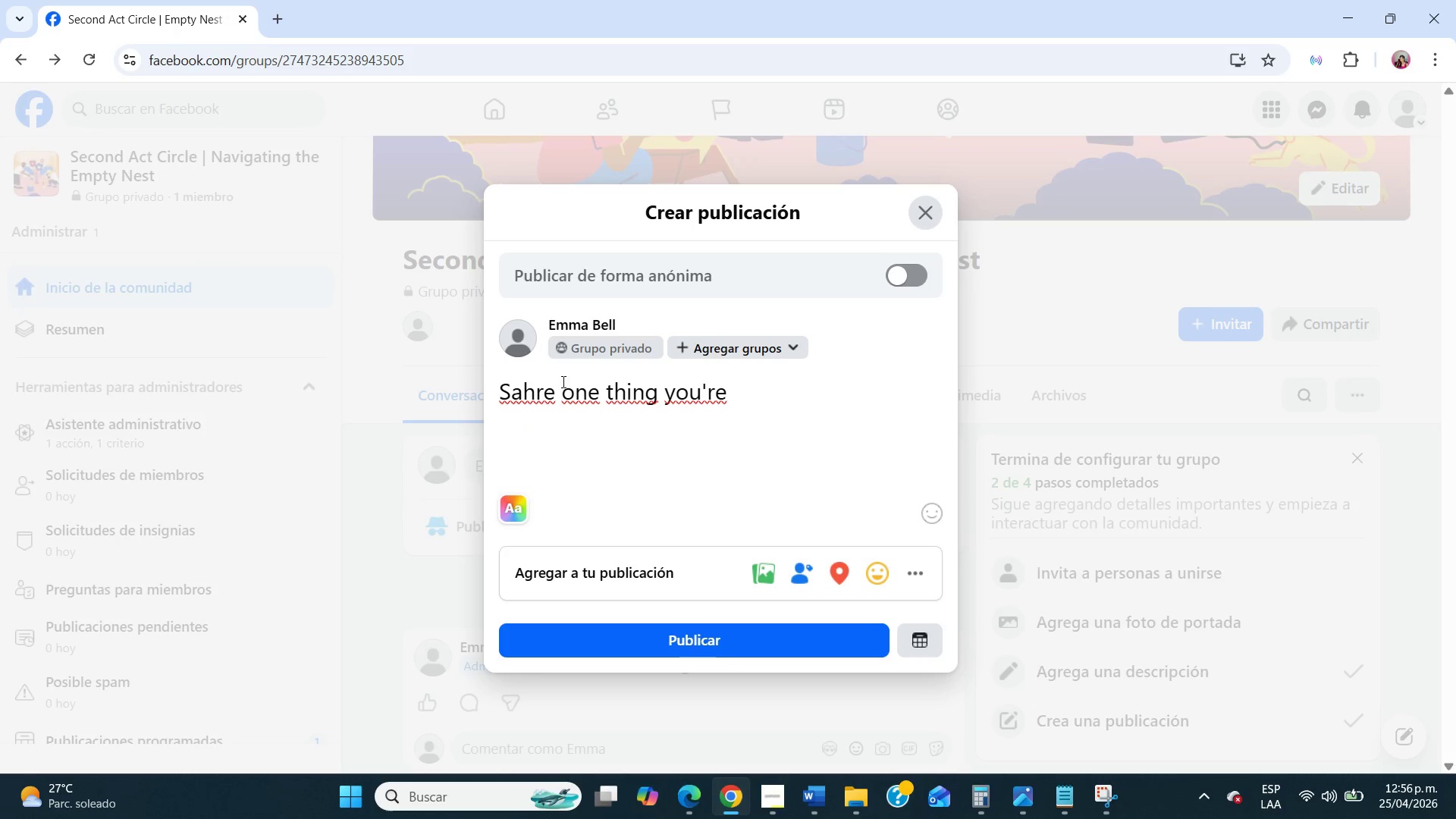 
left_click([535, 395])
 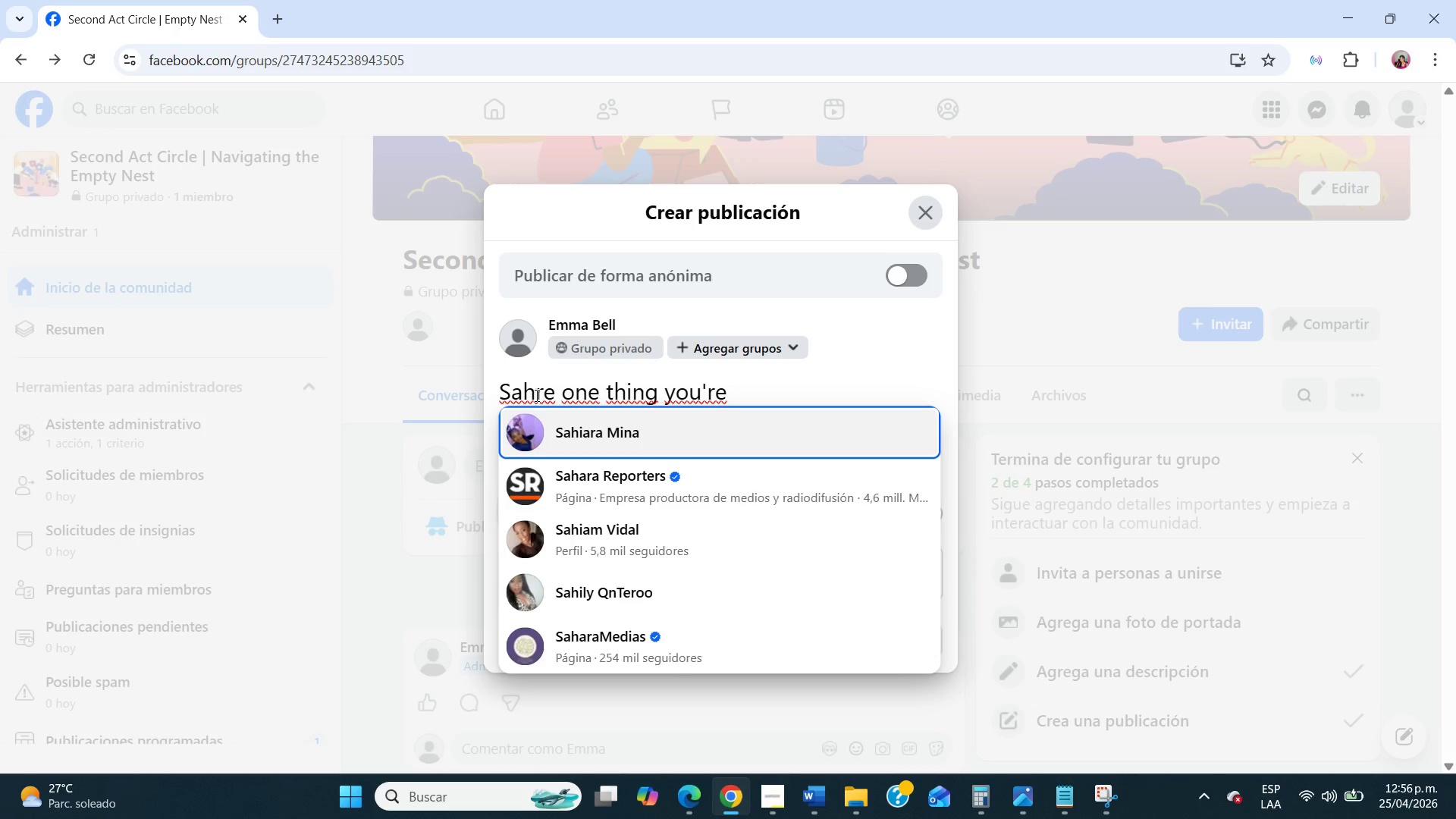 
key(Backspace)
key(Backspace)
type(ha)
 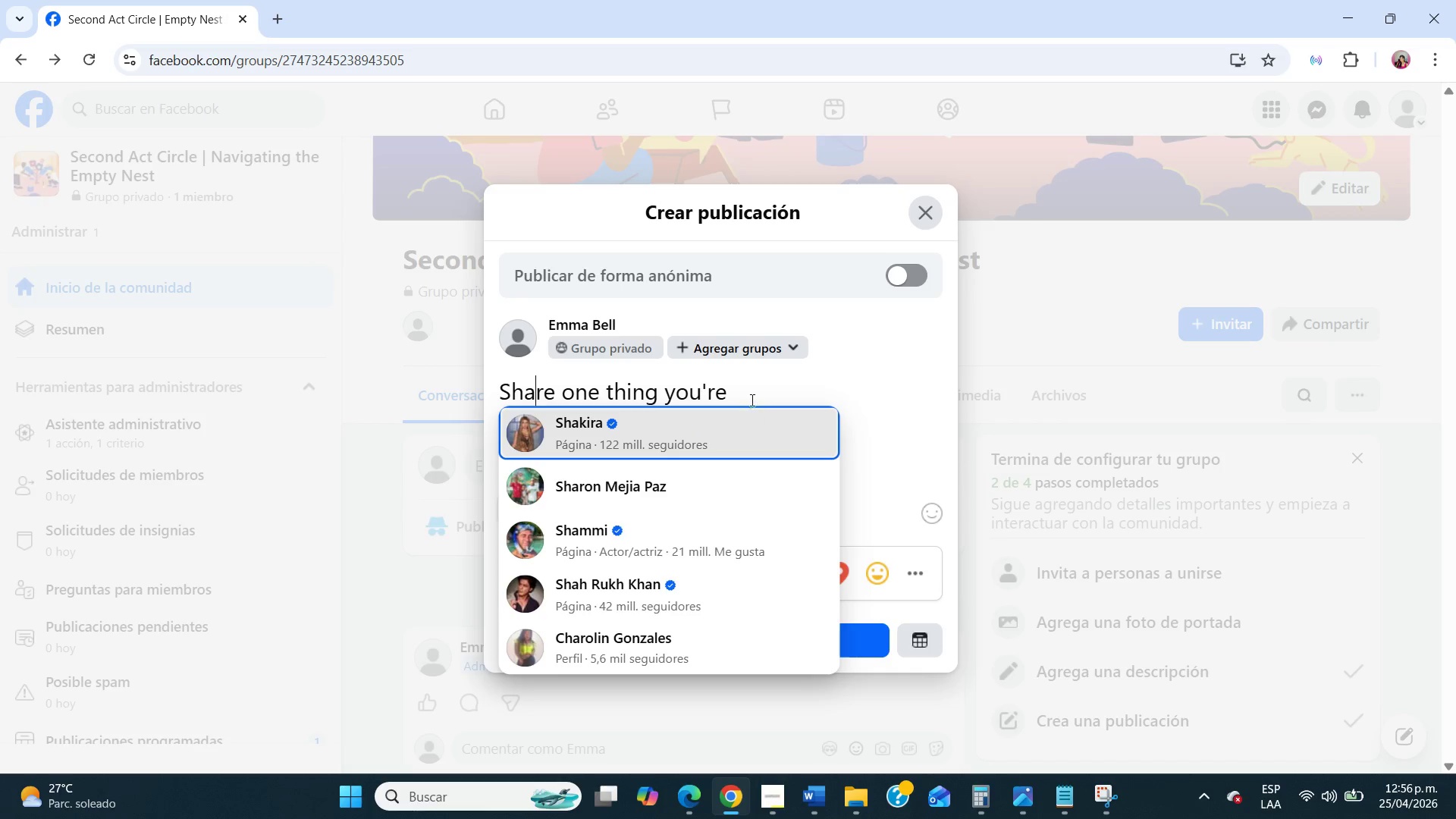 
left_click([754, 390])
 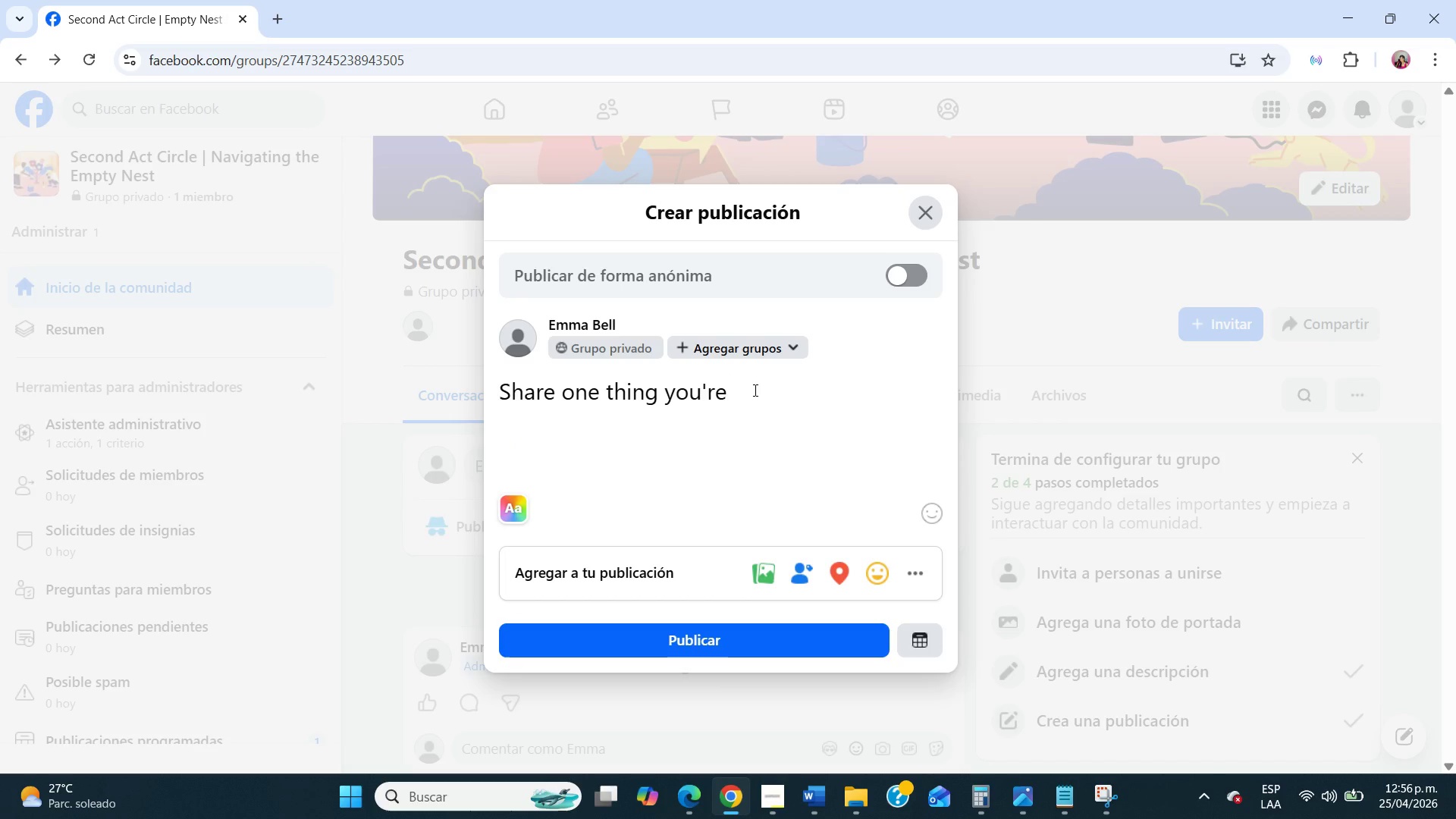 
type(curious about t)
key(Backspace)
type(exploring in this new stage of life.)
 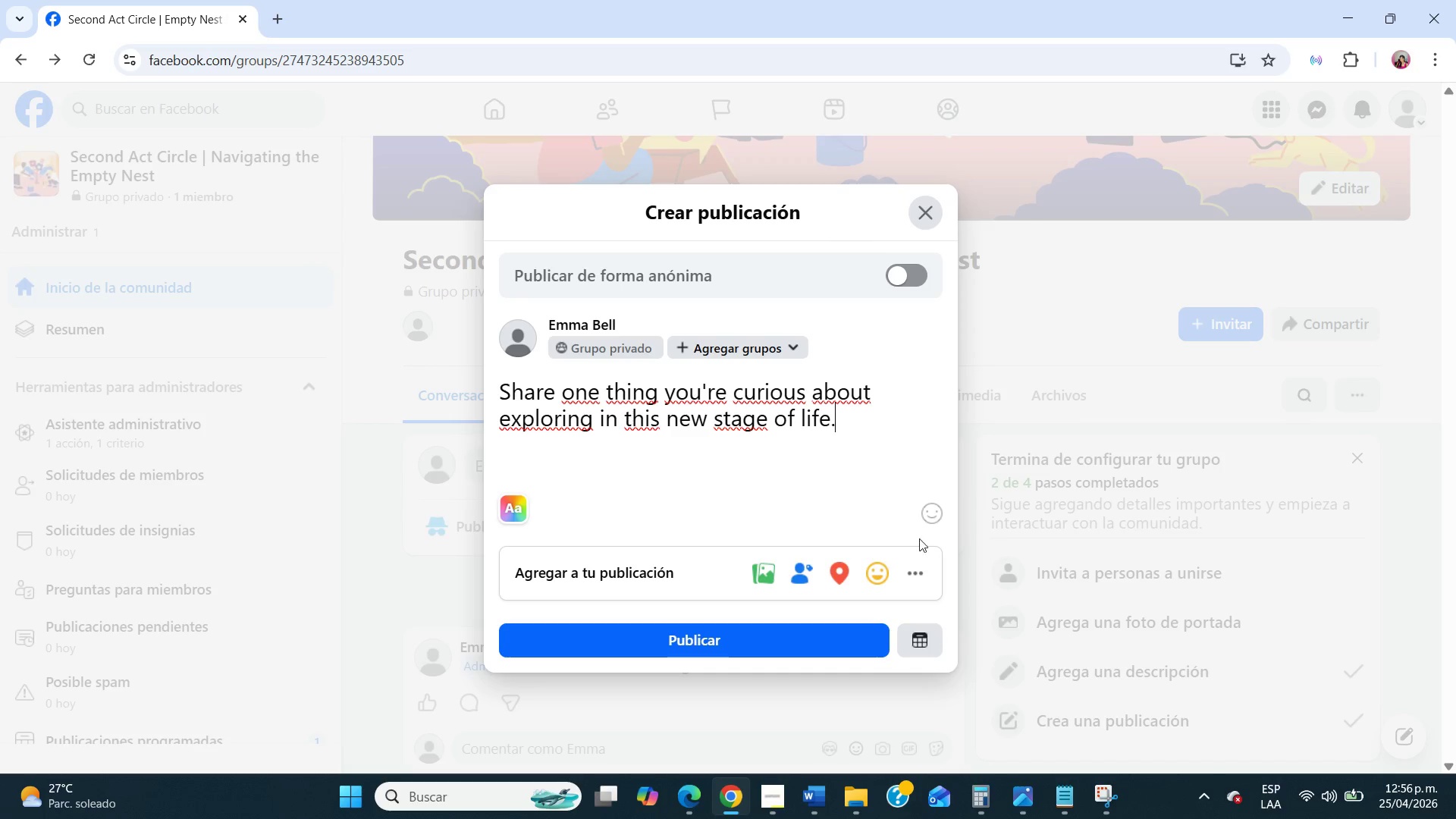 
left_click([930, 636])
 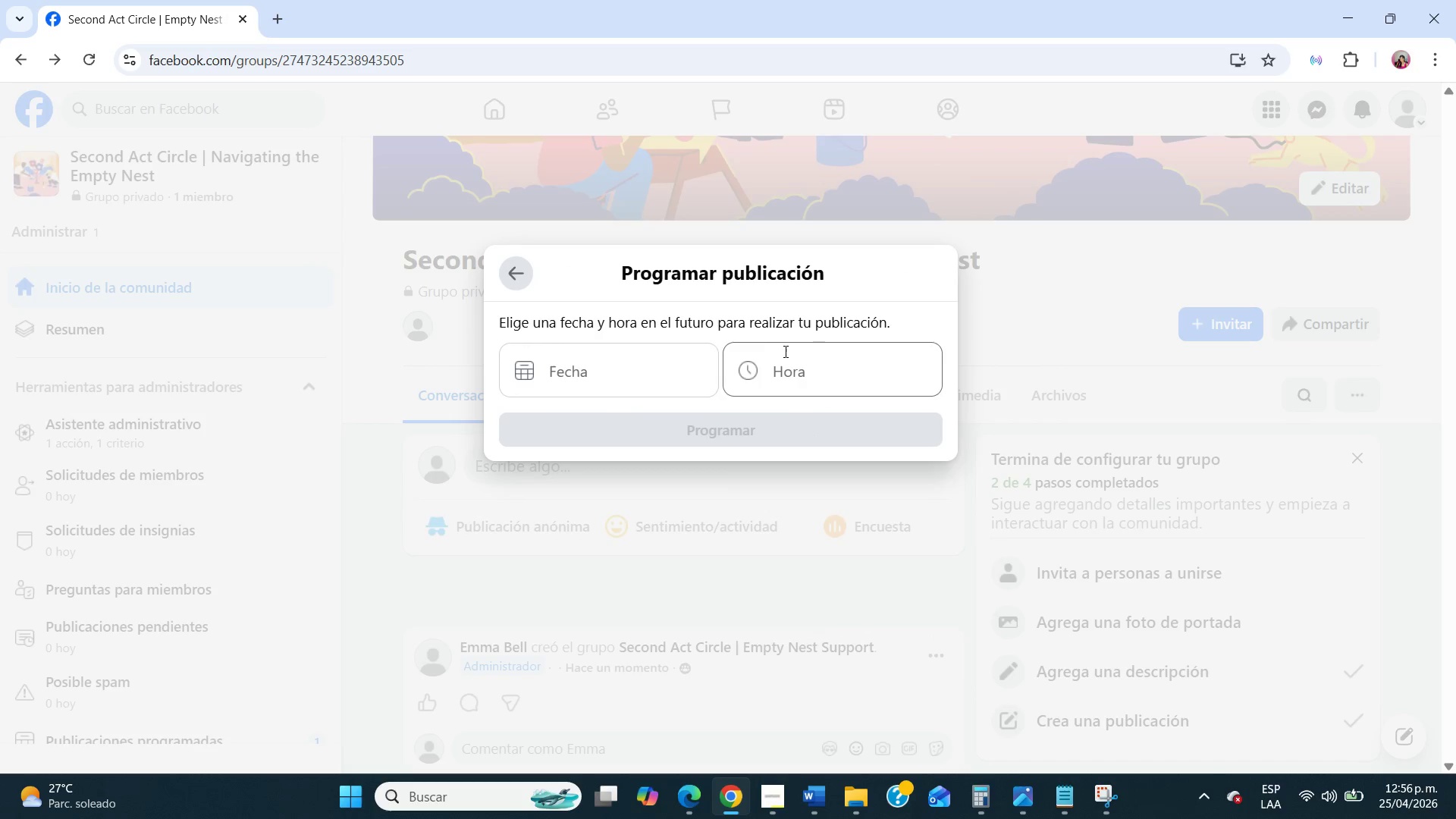 
left_click([620, 377])
 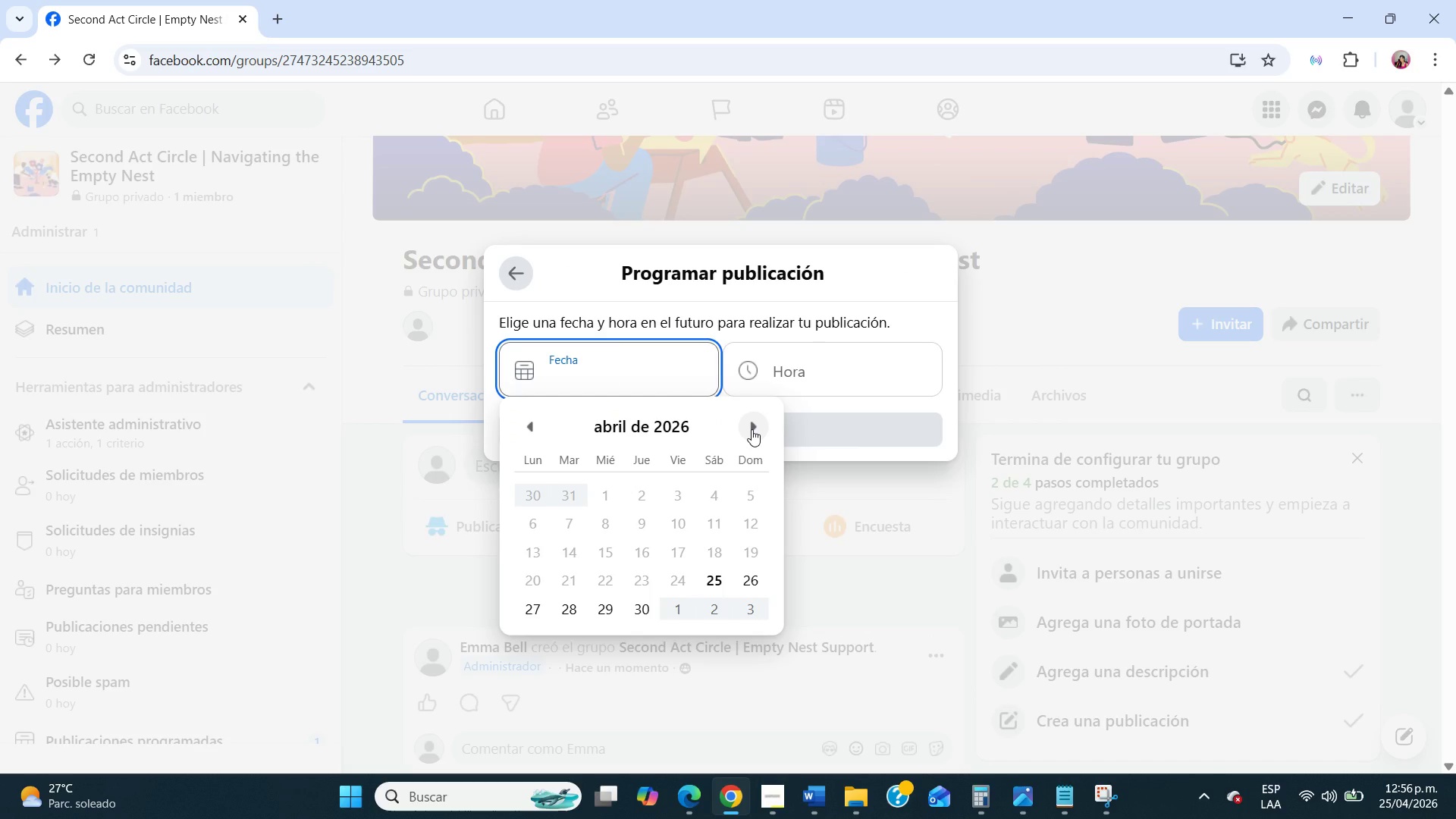 
left_click([752, 429])
 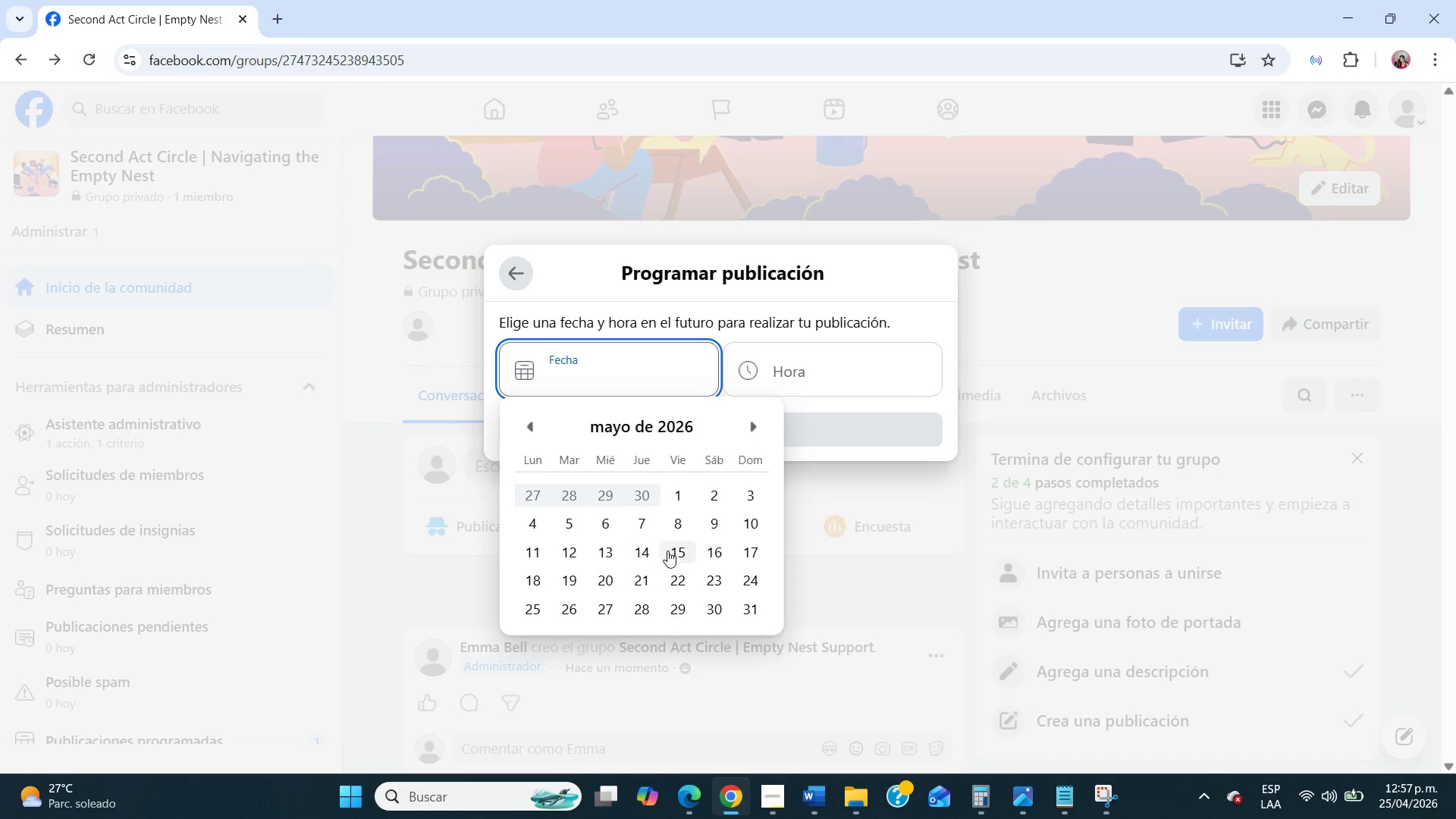 
wait(6.64)
 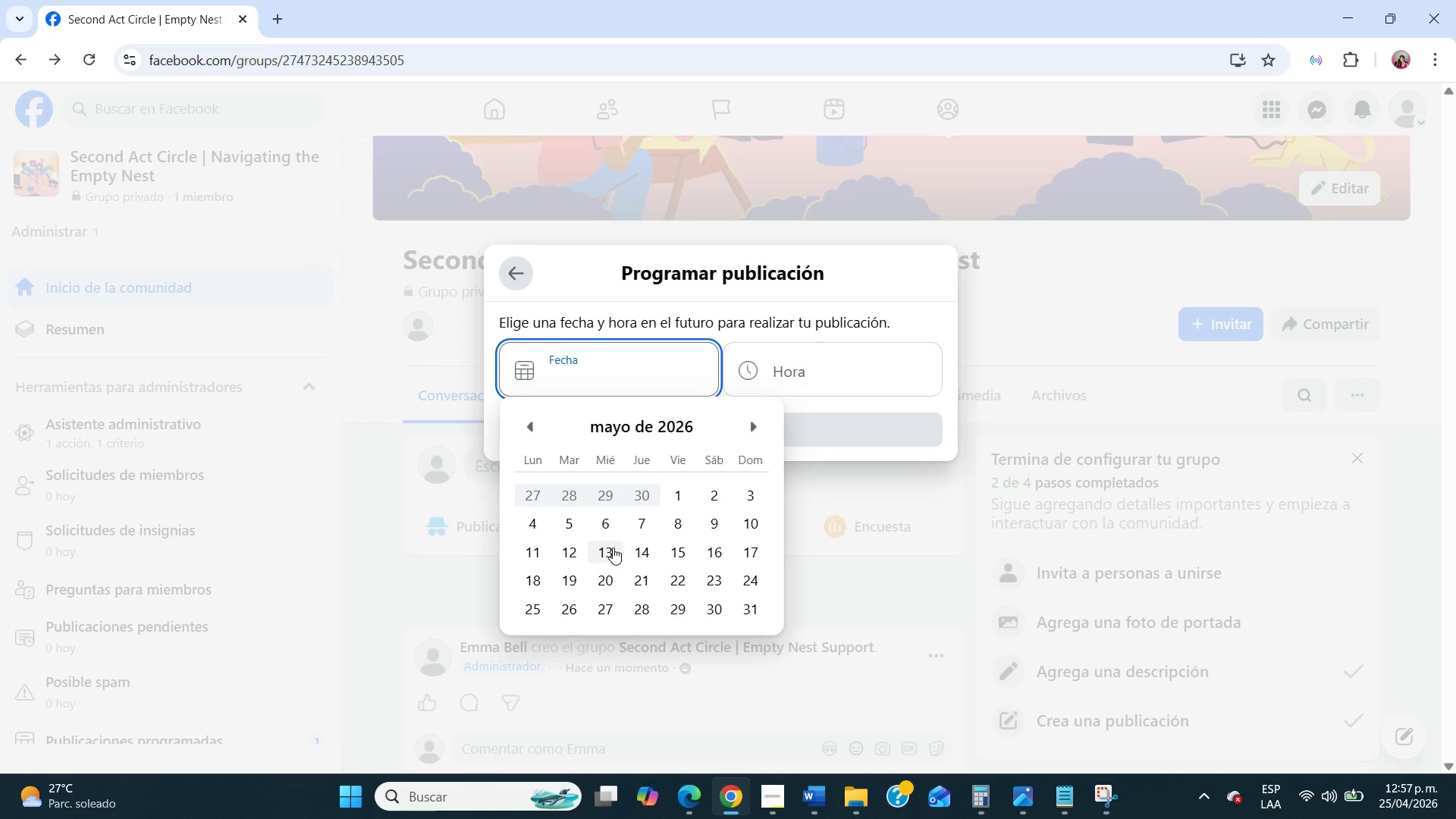 
left_click([672, 552])
 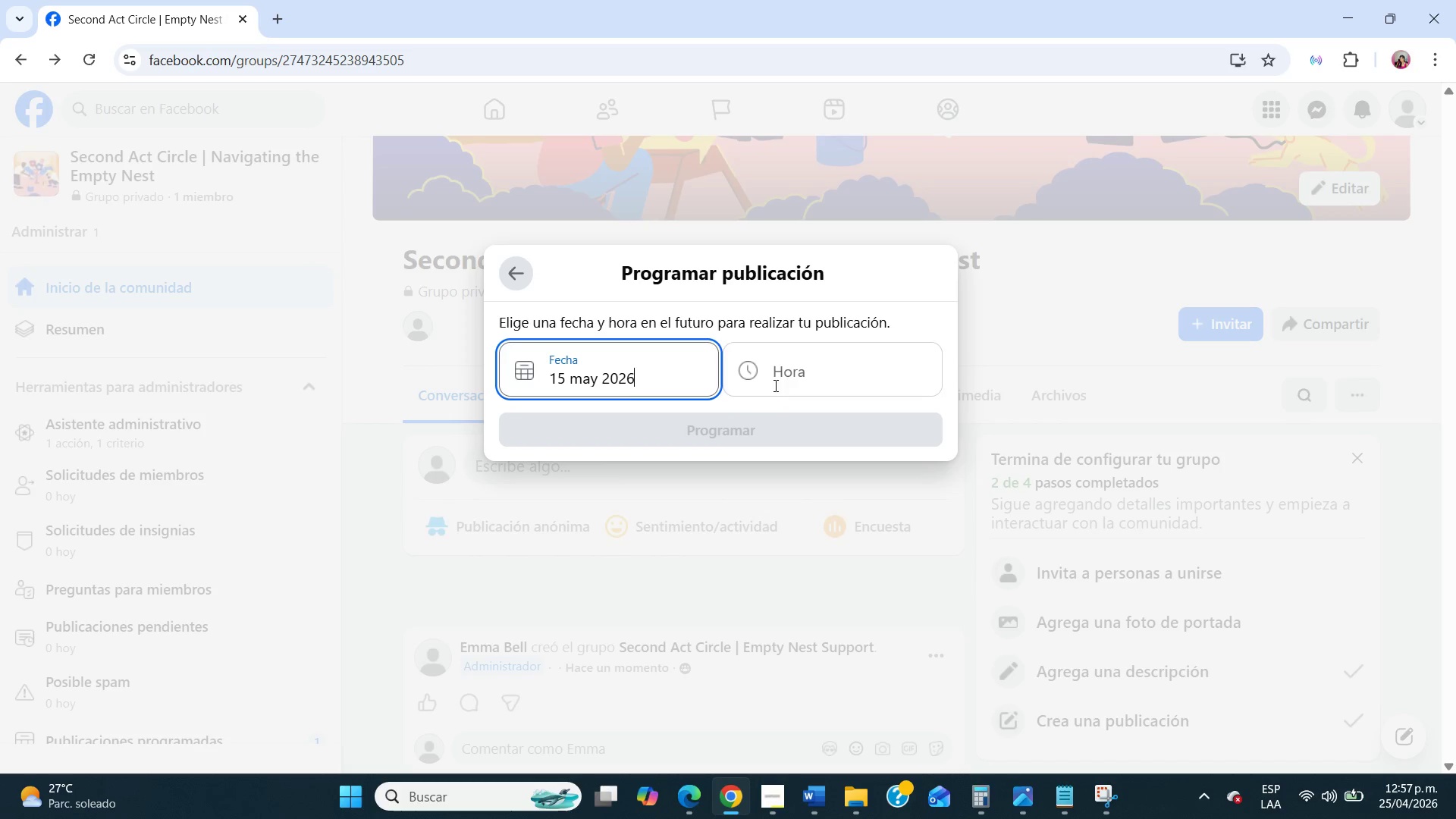 
left_click([778, 374])
 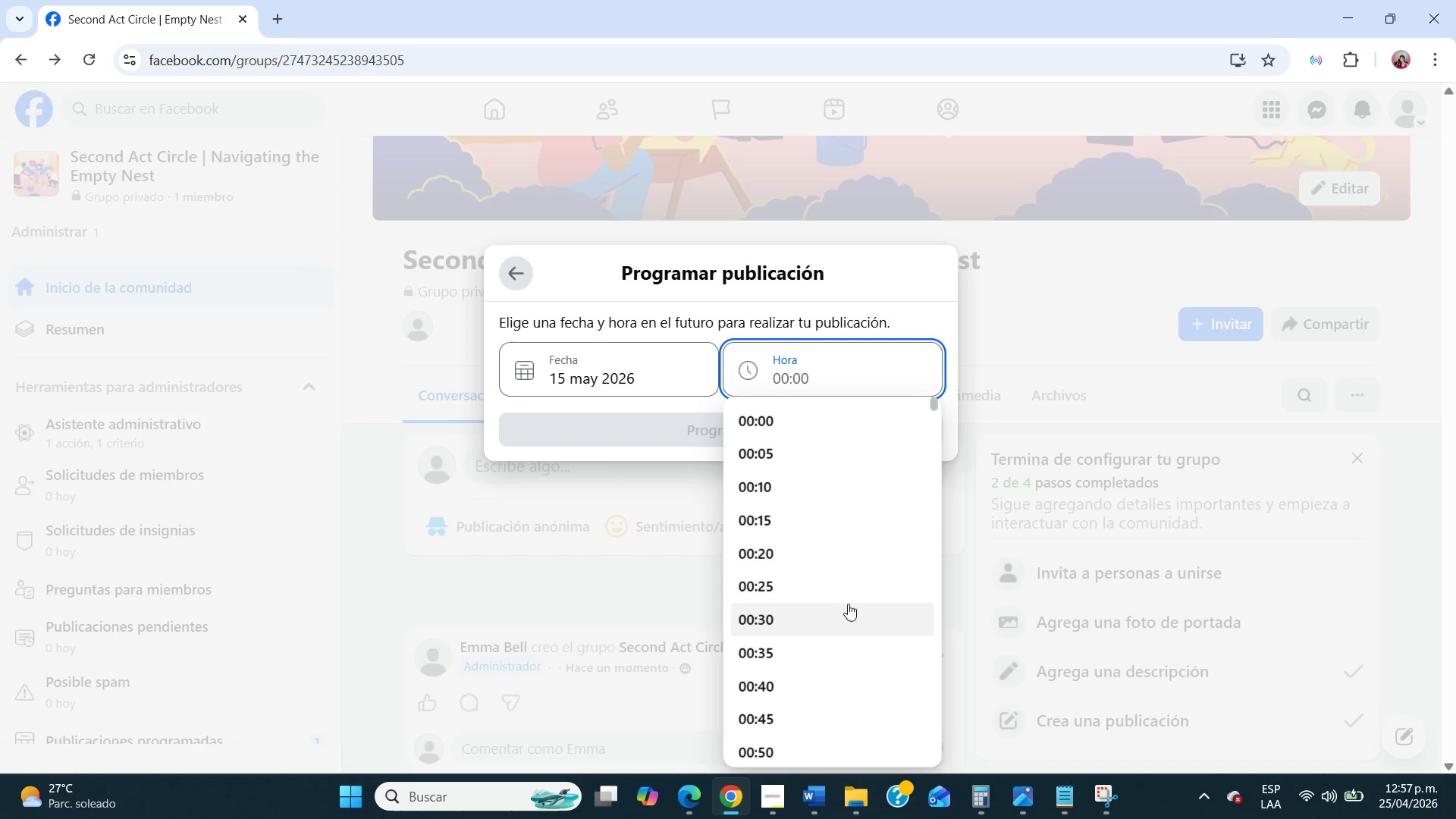 
scroll: coordinate [831, 594], scroll_direction: down, amount: 70.0
 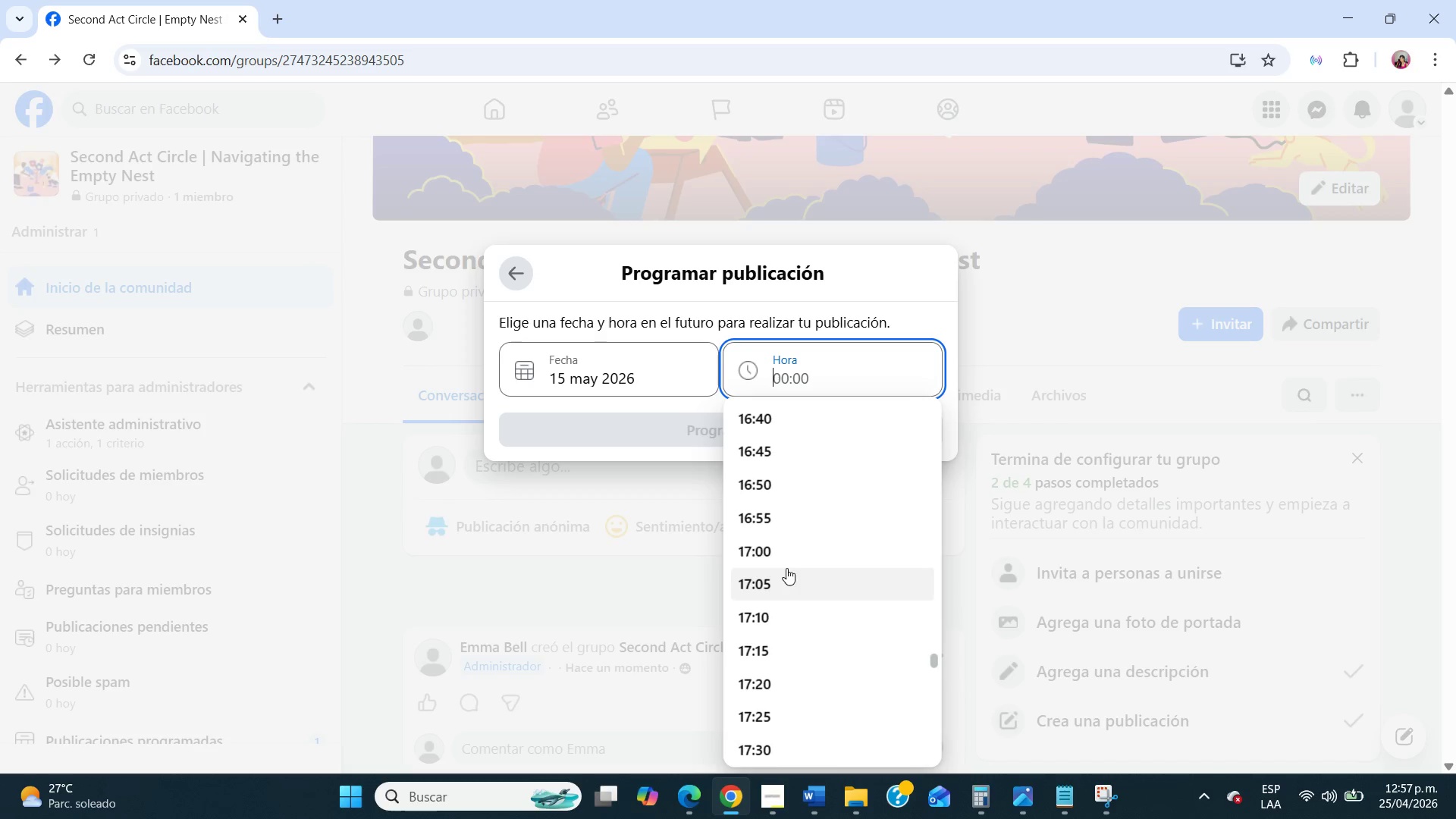 
left_click([774, 549])
 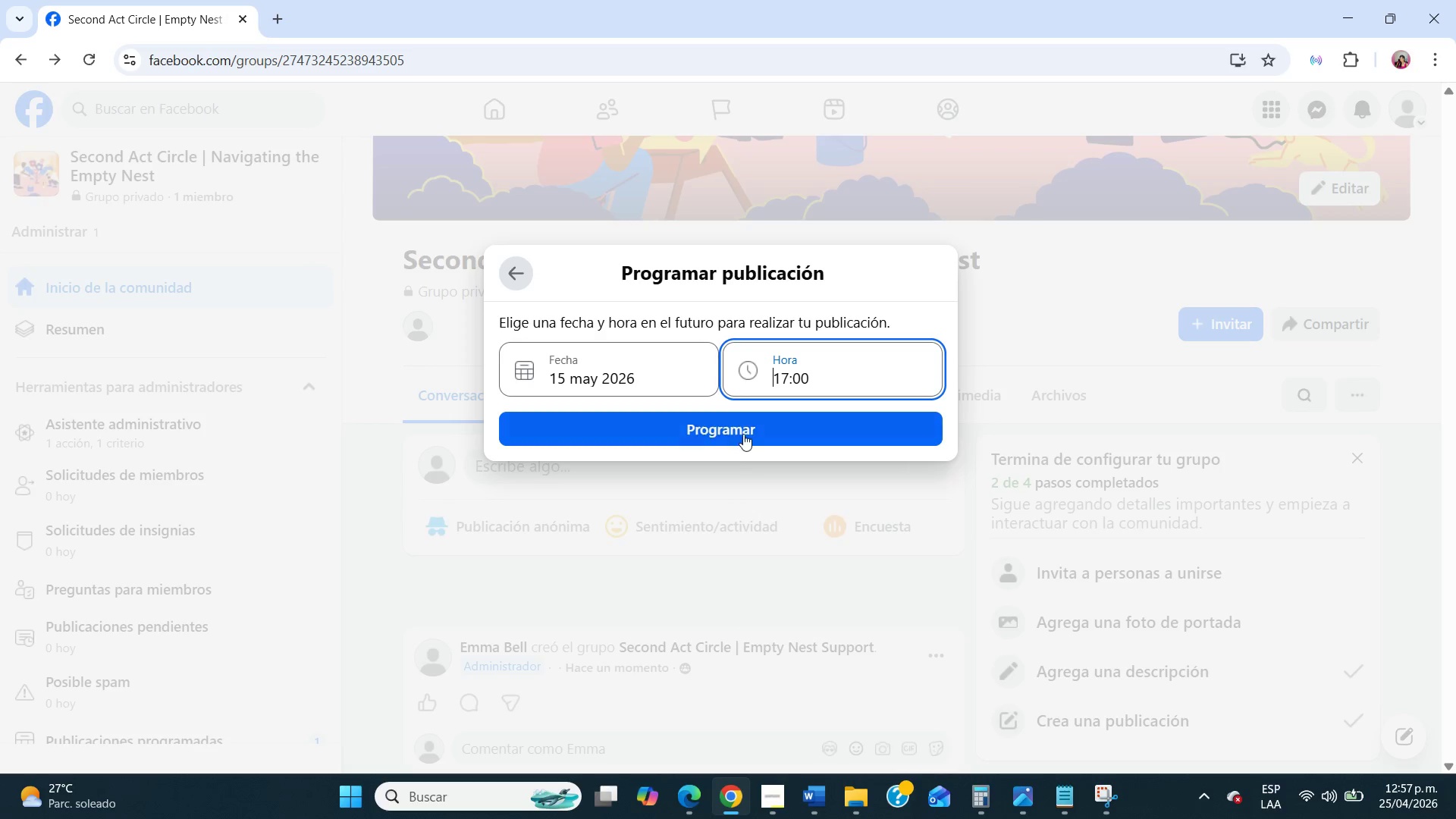 
left_click([735, 412])
 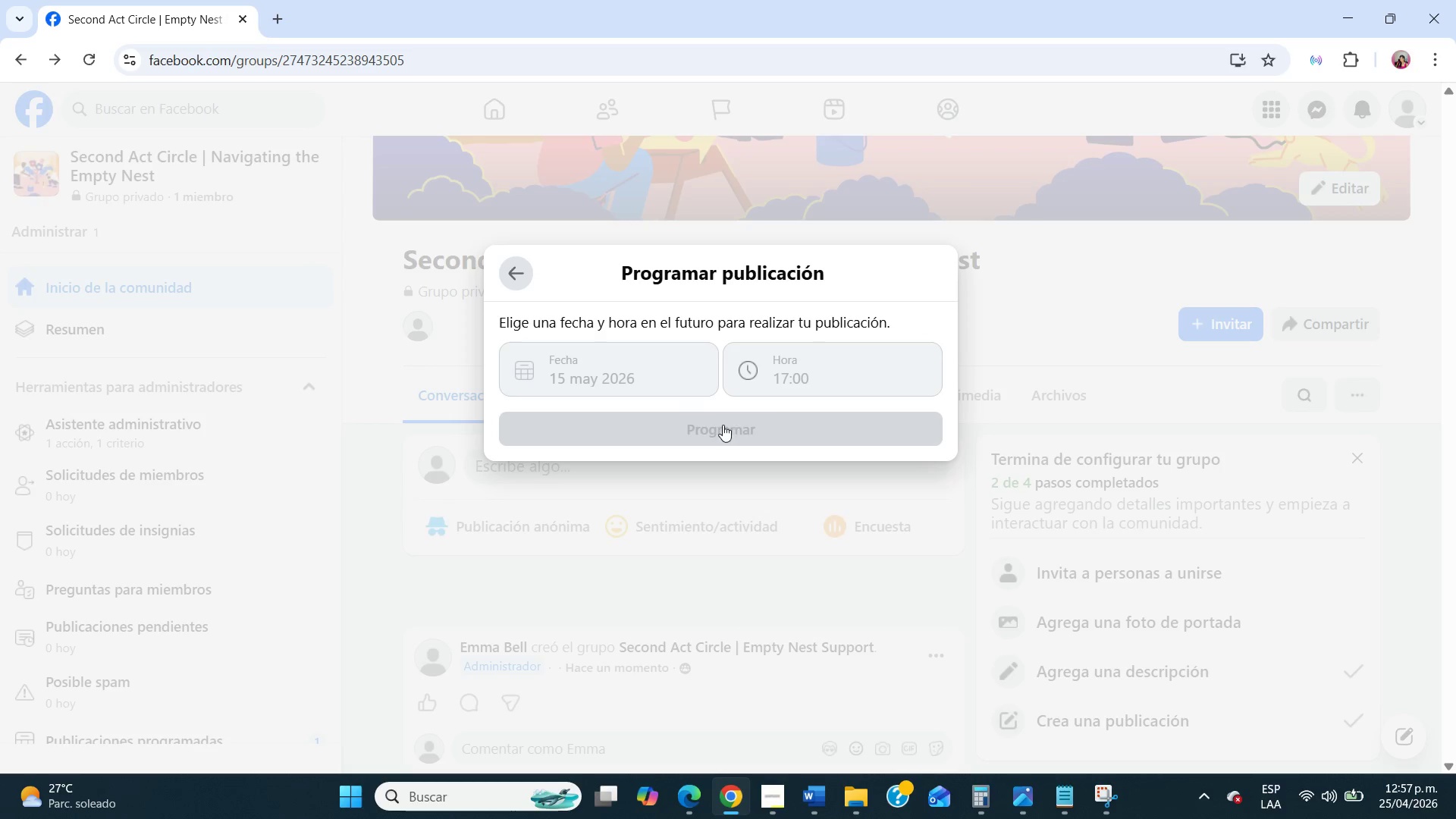 
mouse_move([763, 500])
 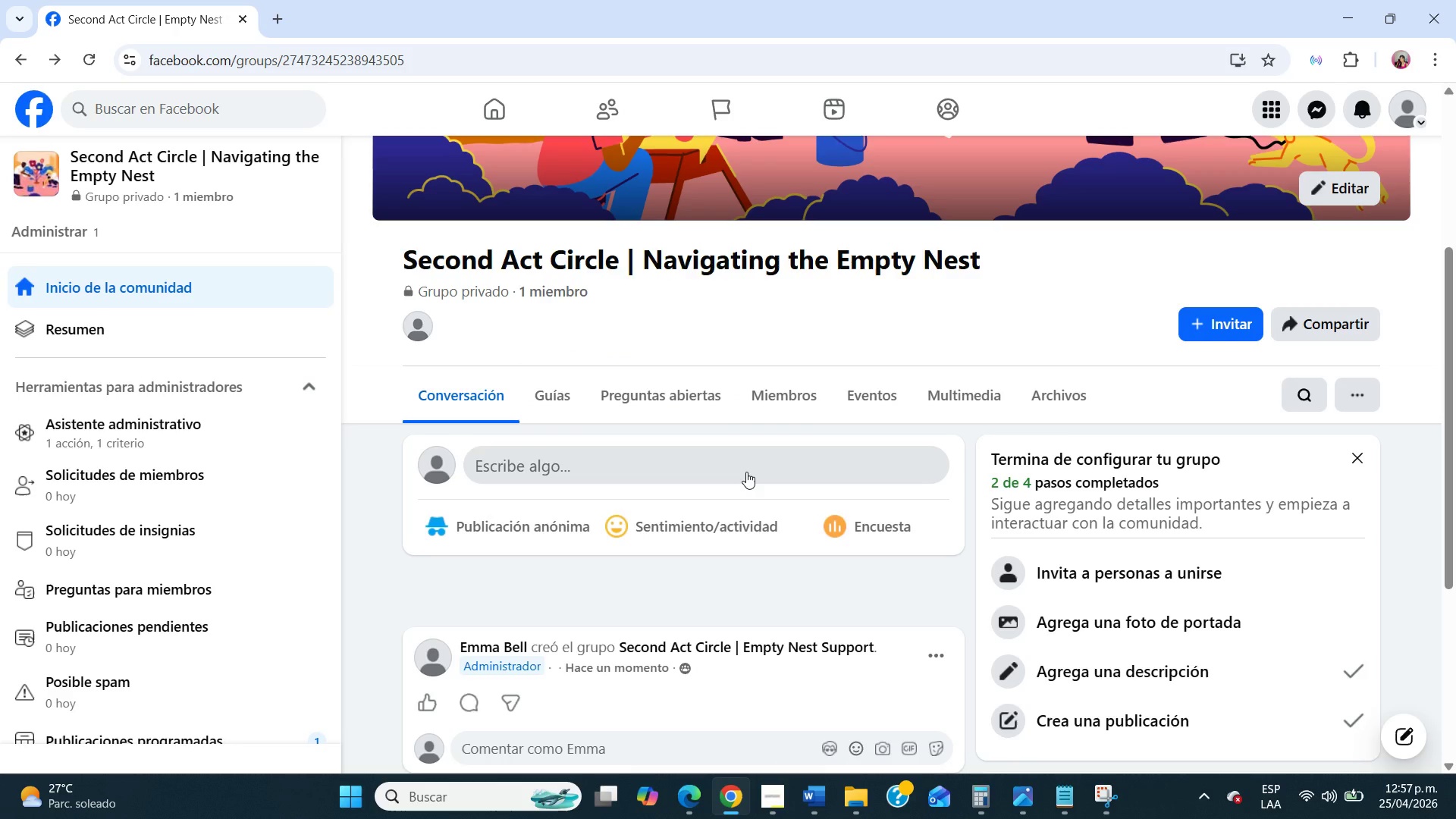 
left_click([746, 472])
 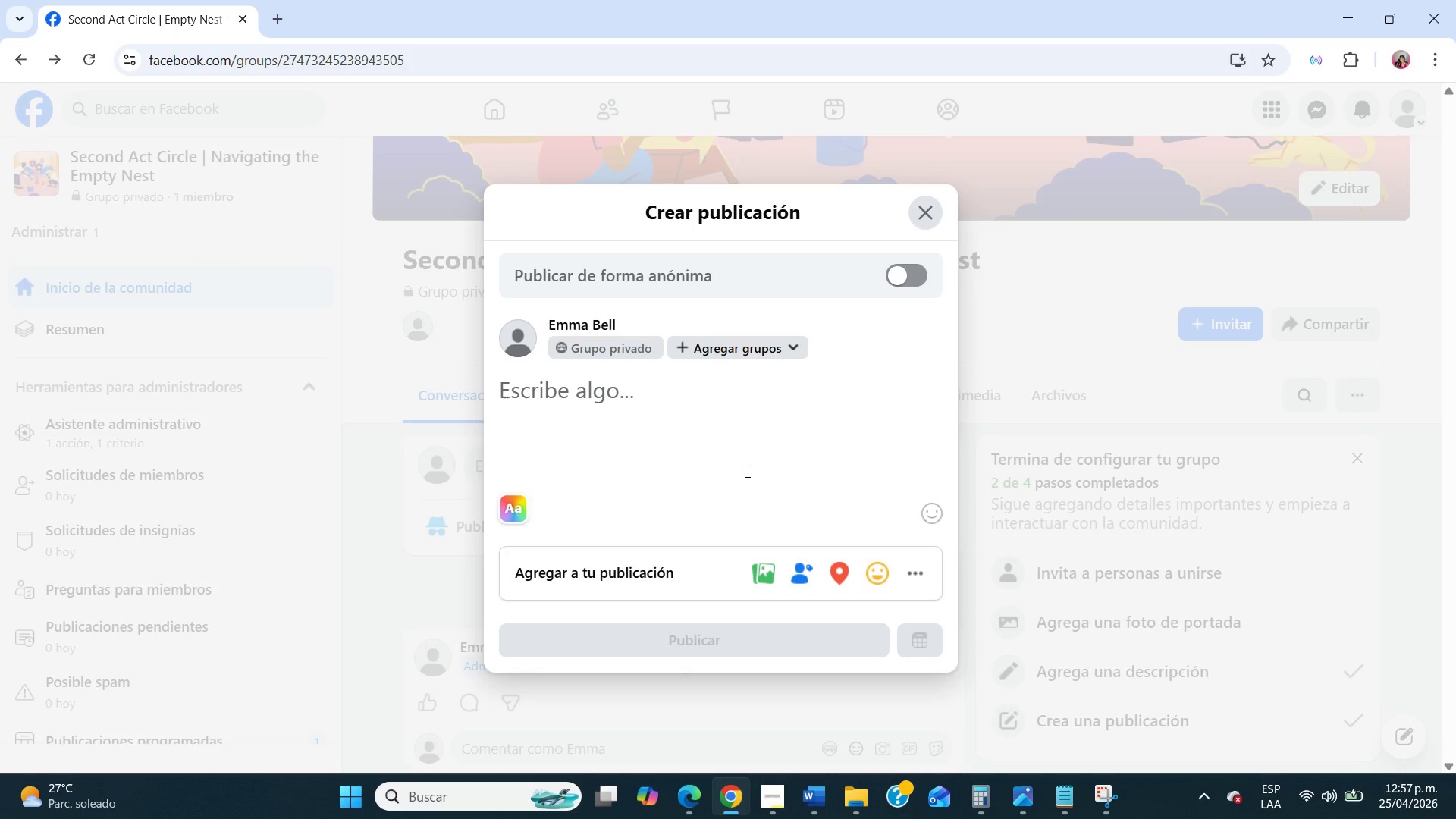 
type(Hs)
key(Backspace)
type(ave you picked up any new hobbies or interests since your children left home{)
 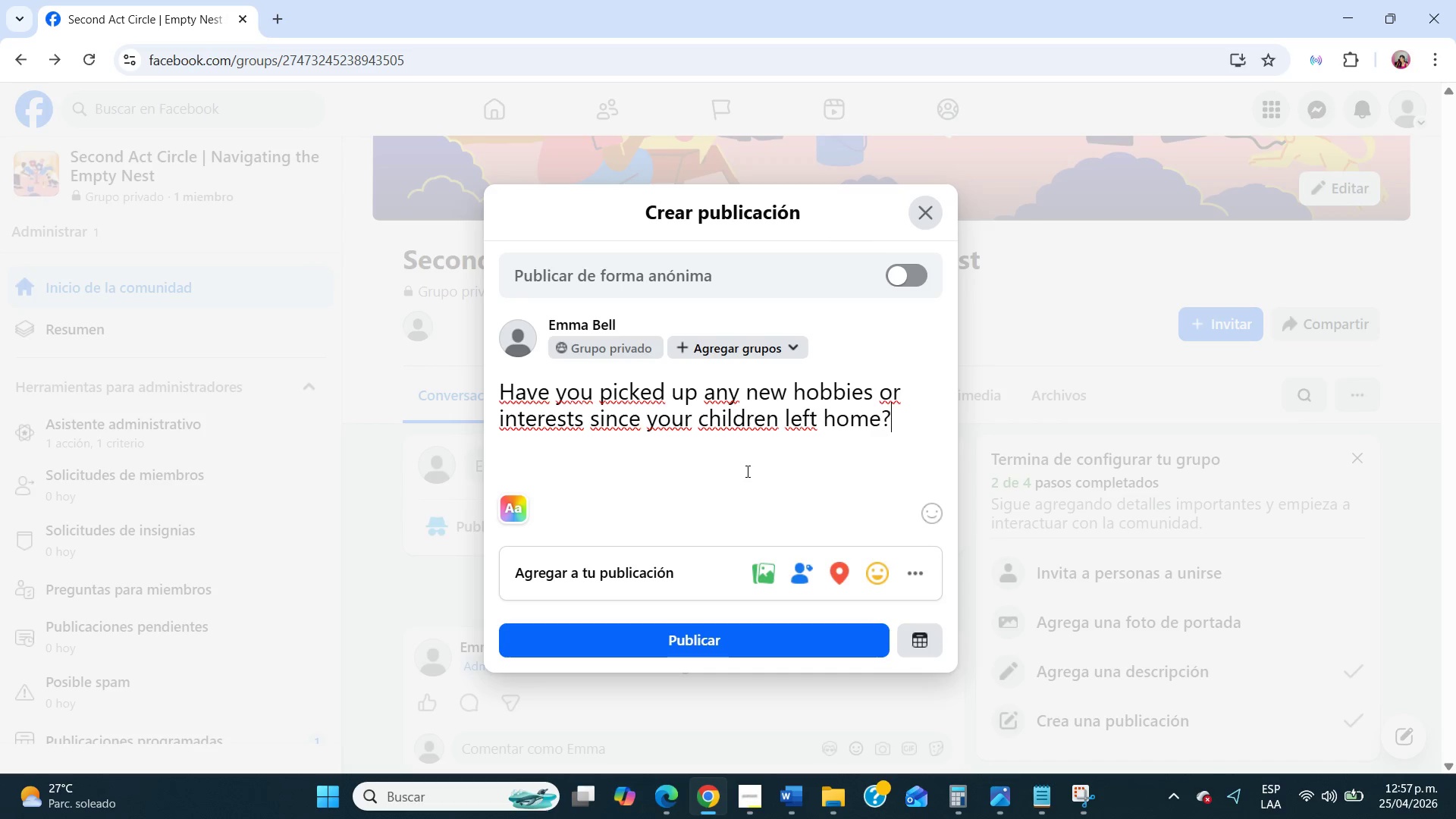 
left_click([915, 635])
 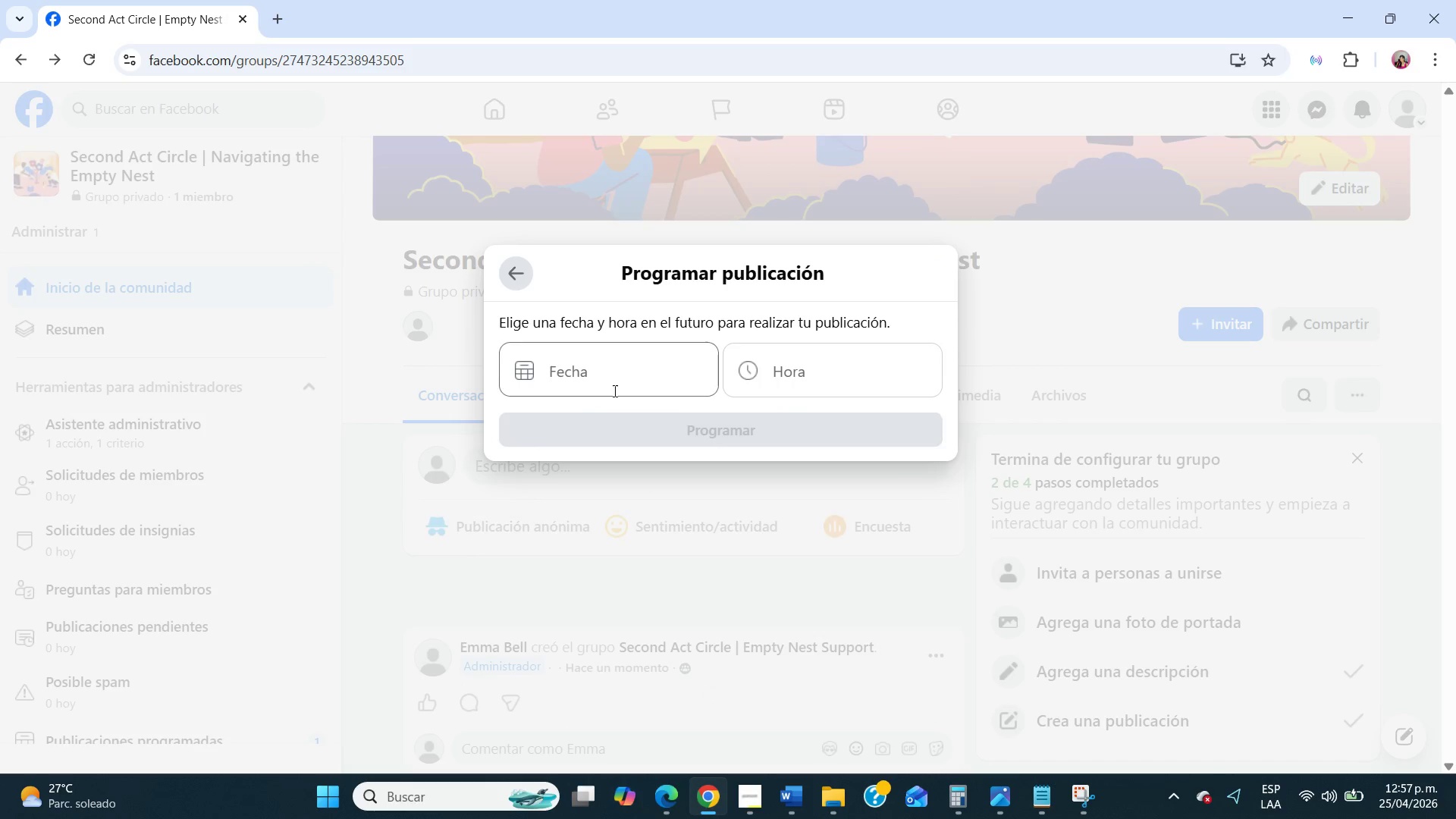 
left_click([606, 373])
 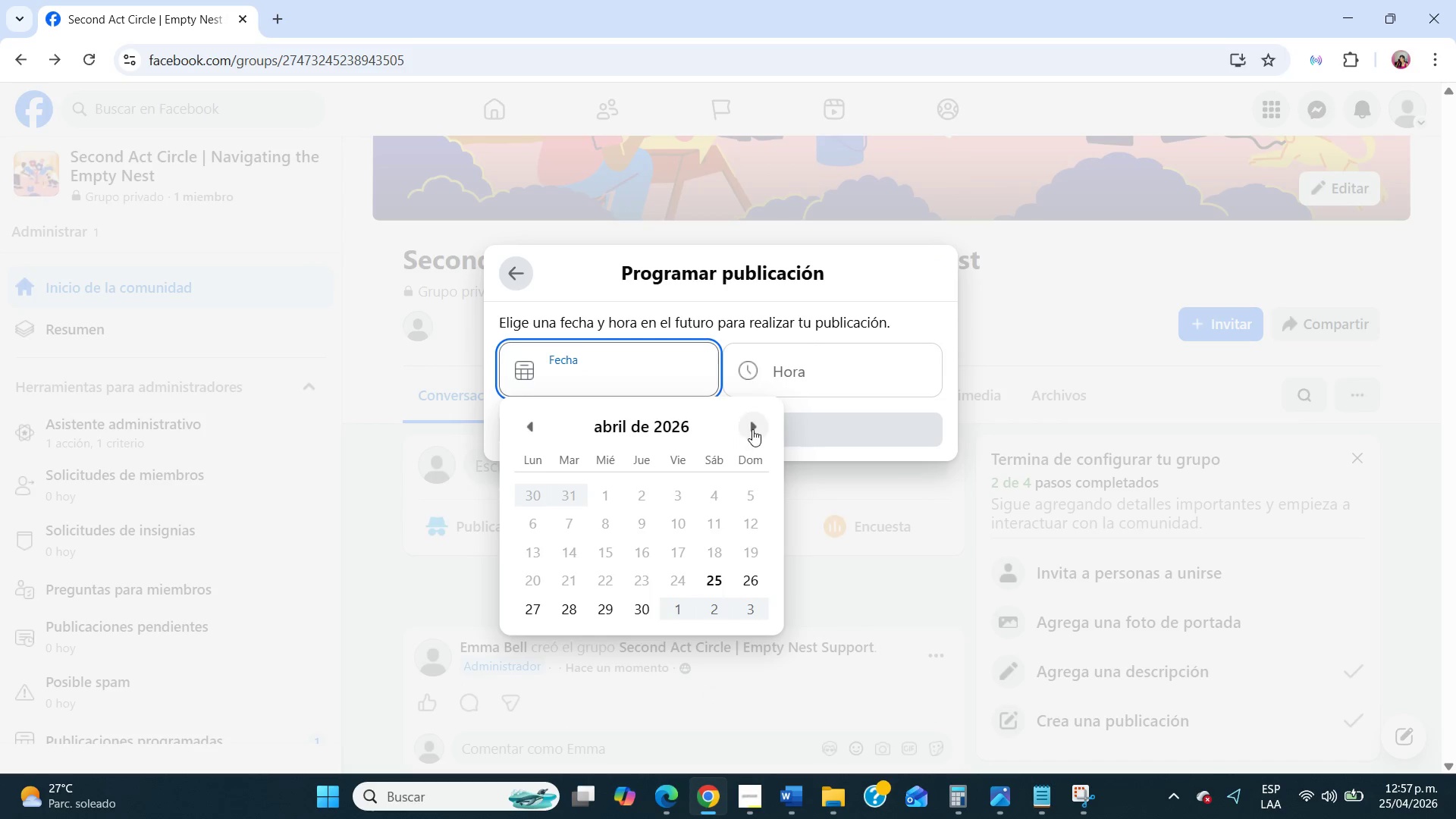 
left_click([754, 428])
 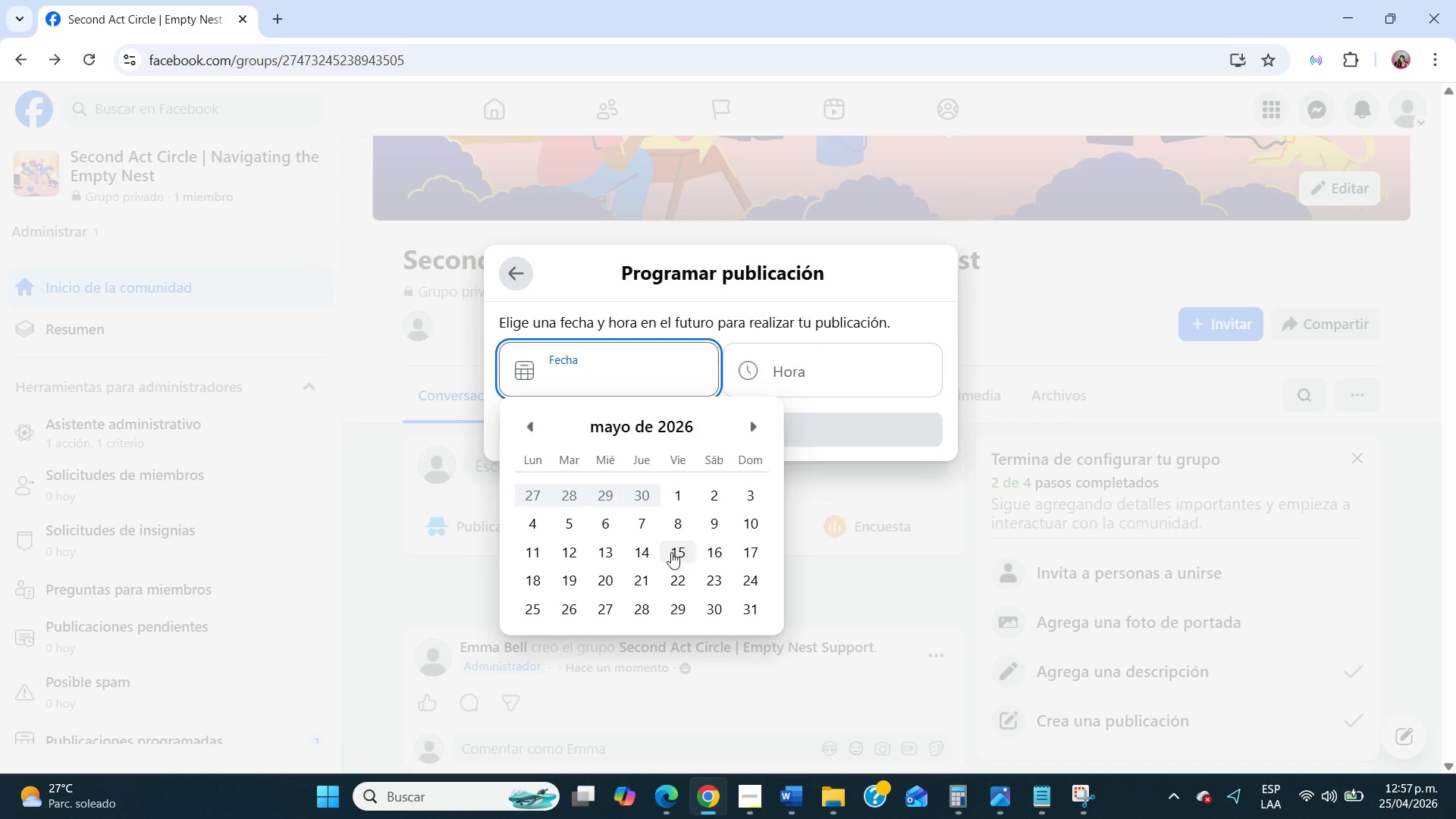 
wait(5.83)
 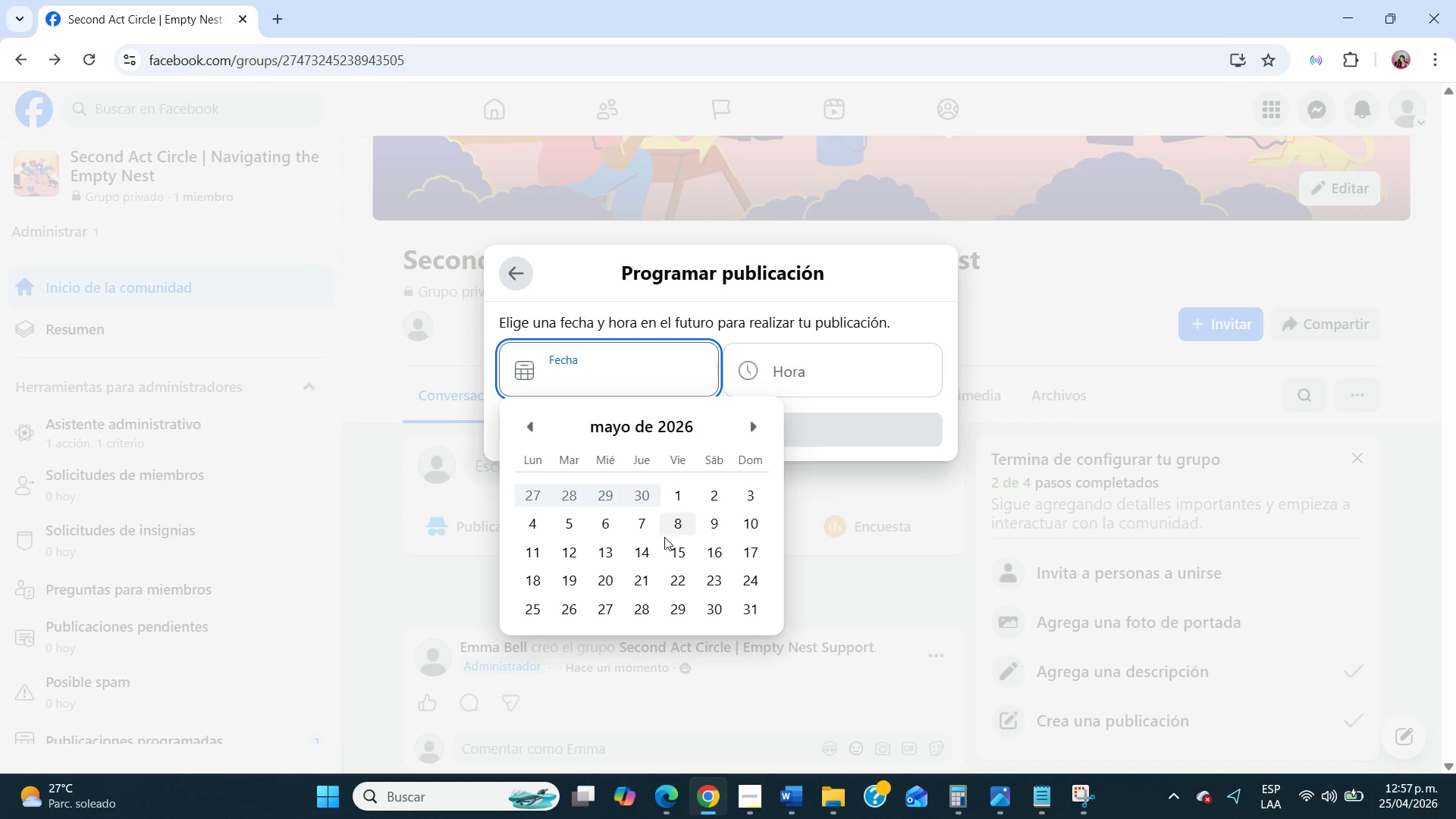 
left_click([529, 579])
 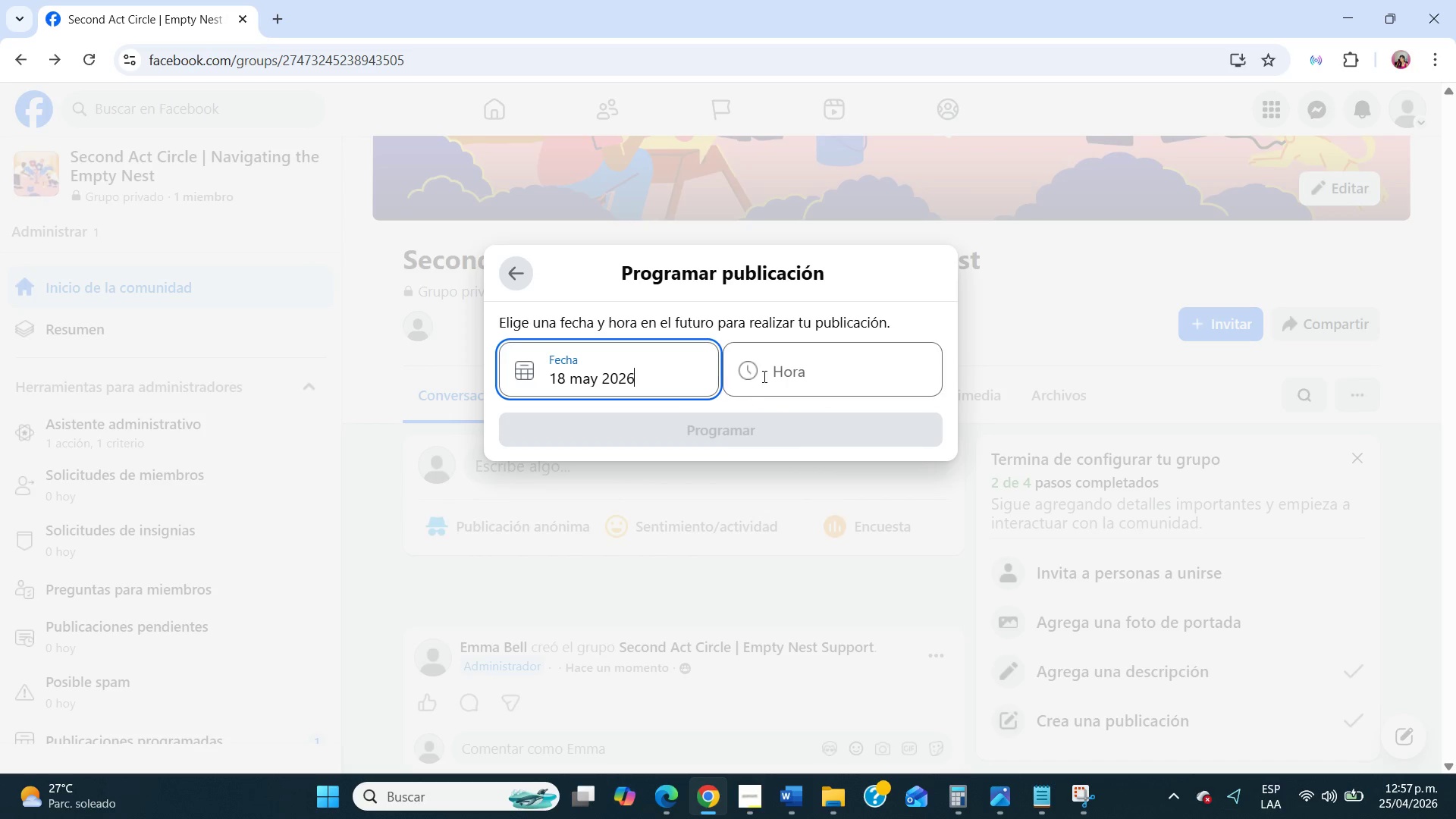 
left_click([771, 371])
 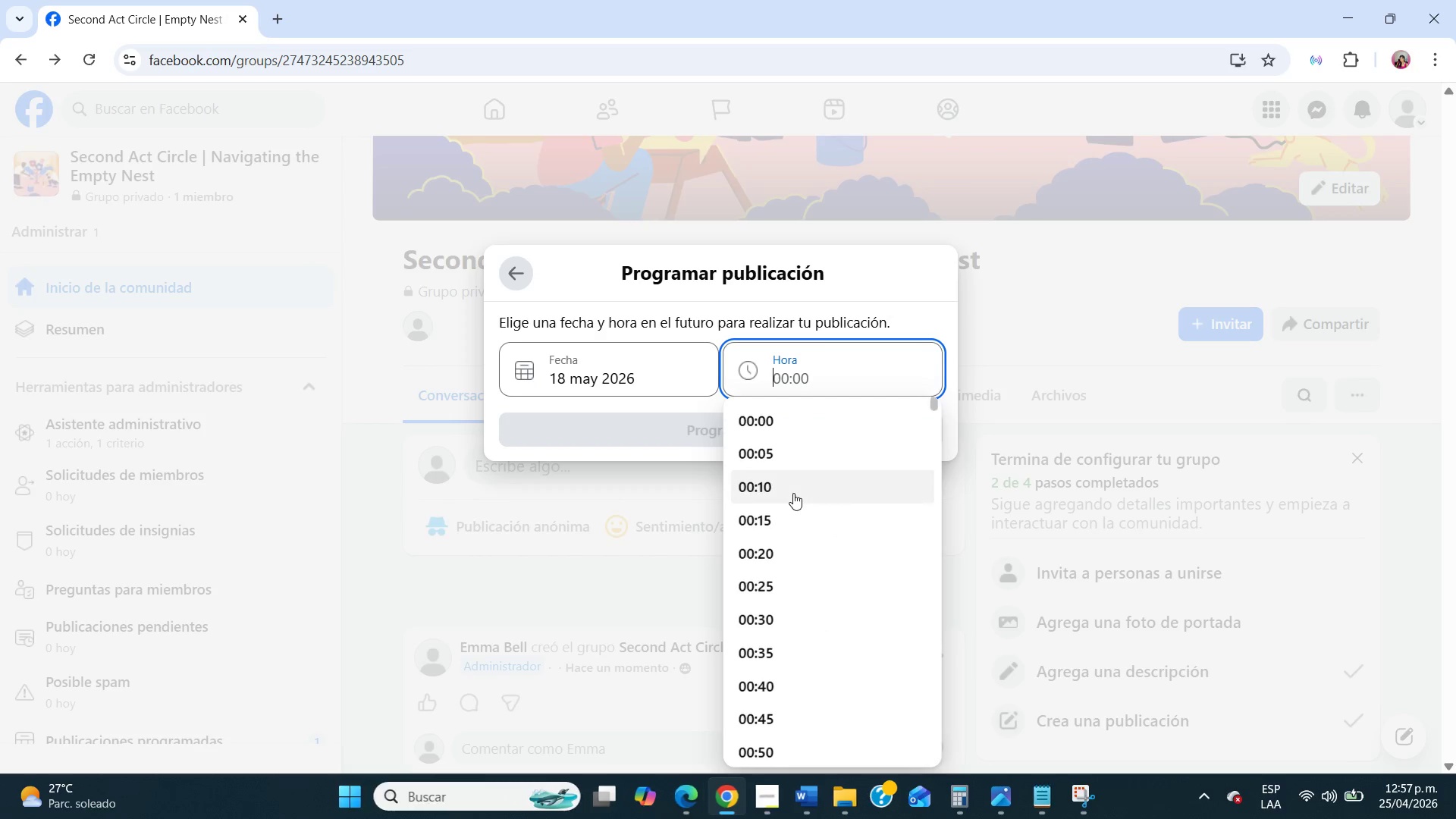 
scroll: coordinate [762, 654], scroll_direction: down, amount: 68.0
 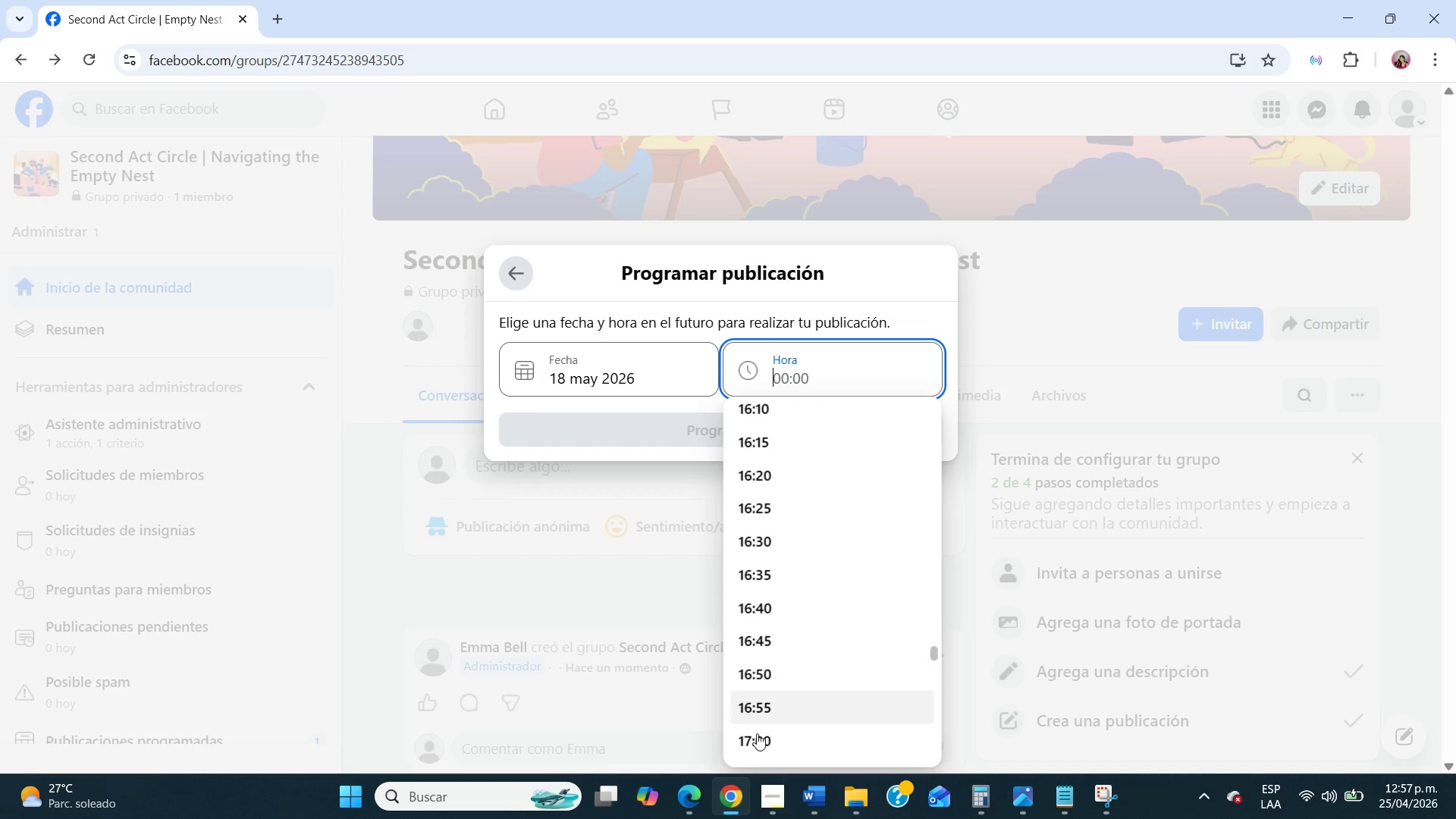 
left_click([757, 740])
 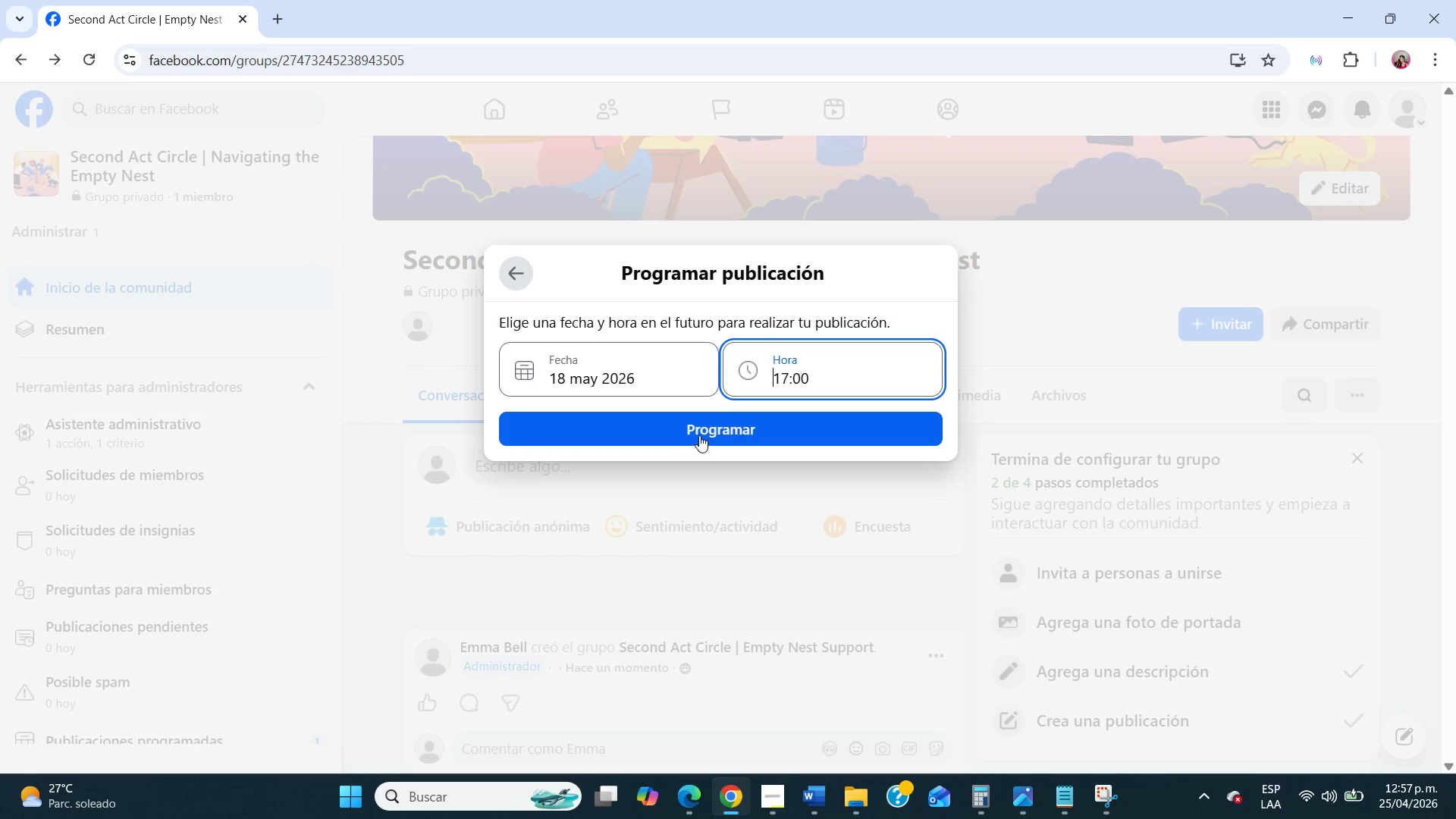 
left_click([700, 430])
 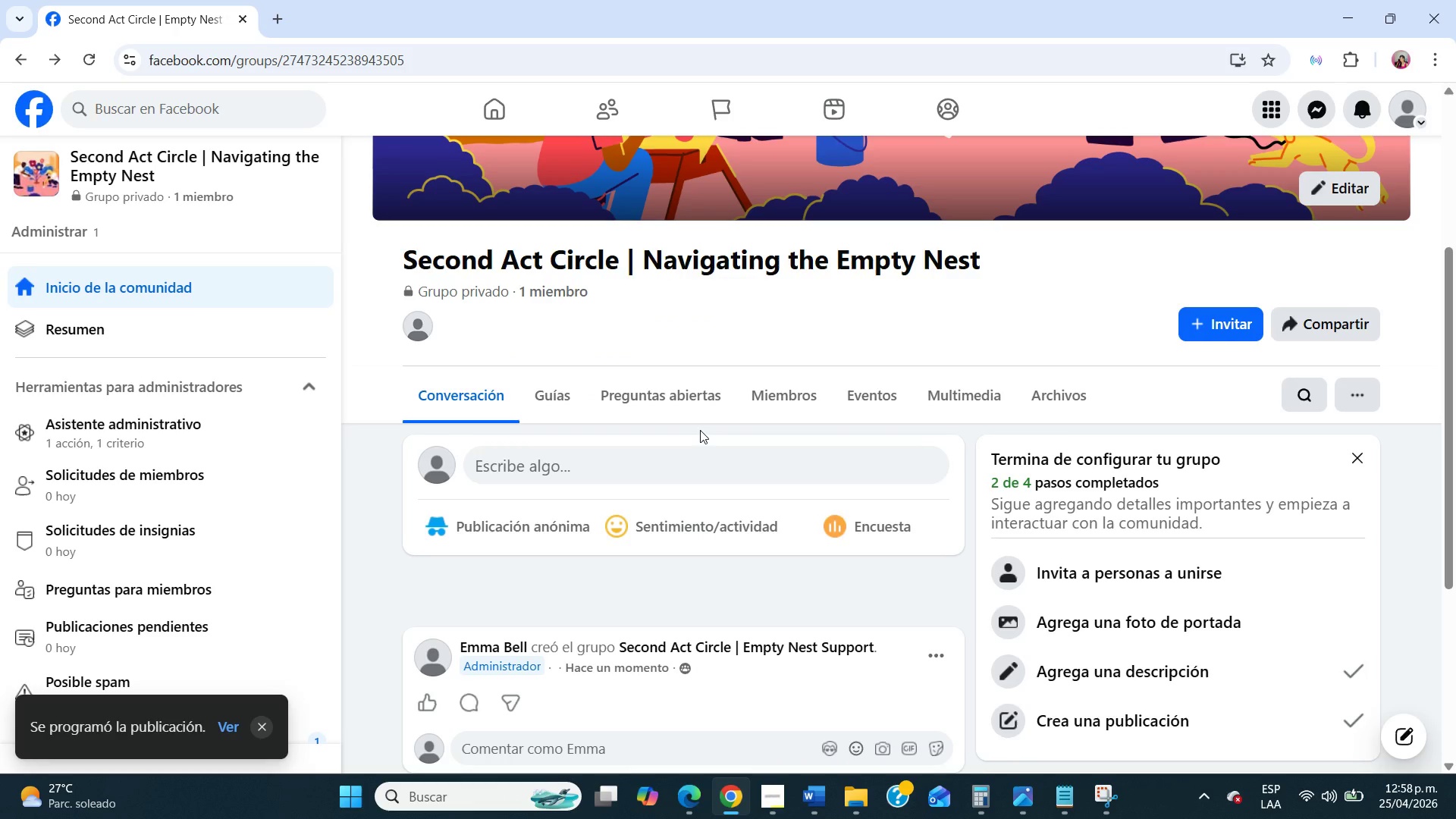 
wait(5.75)
 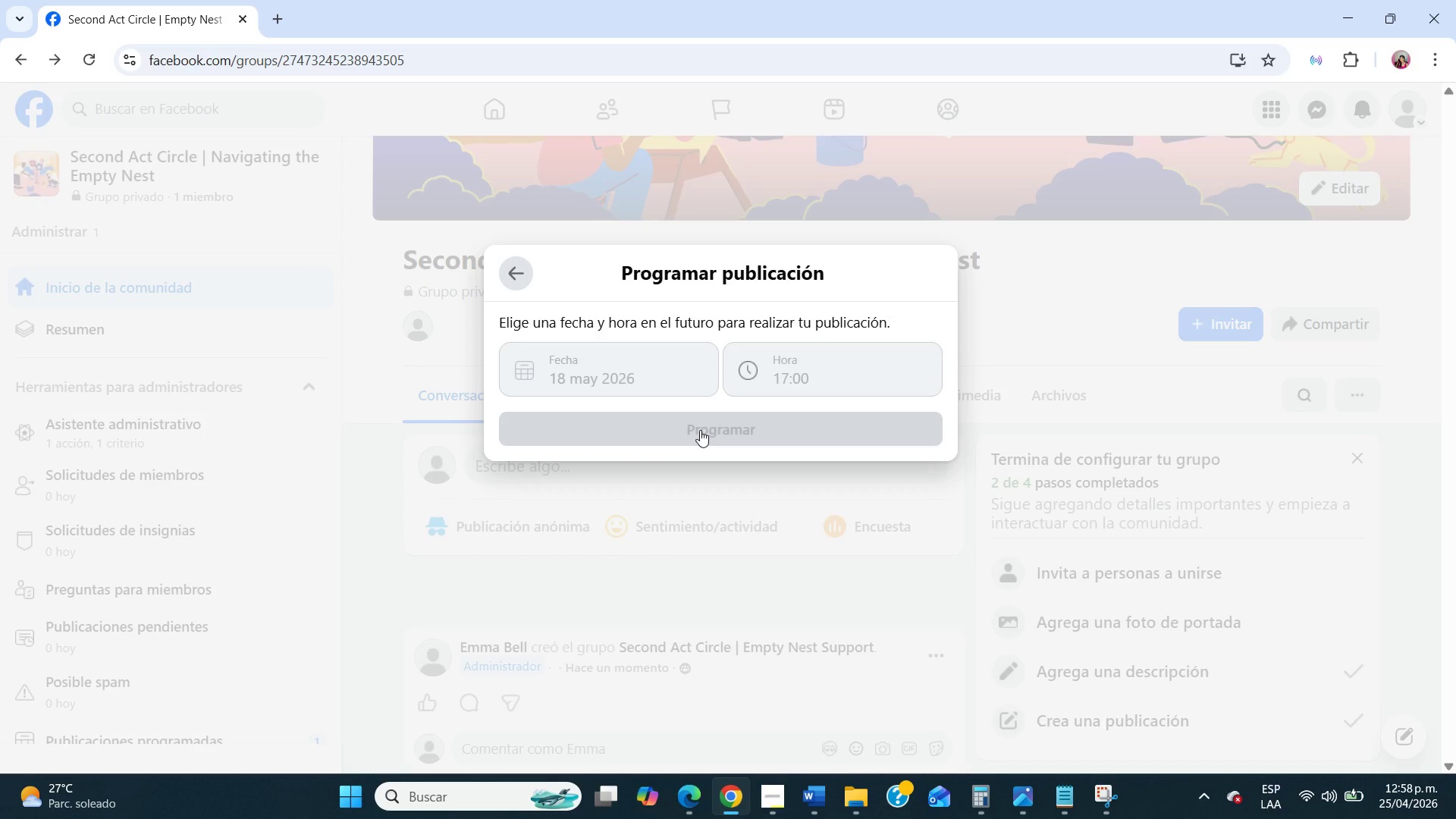 
left_click([666, 471])
 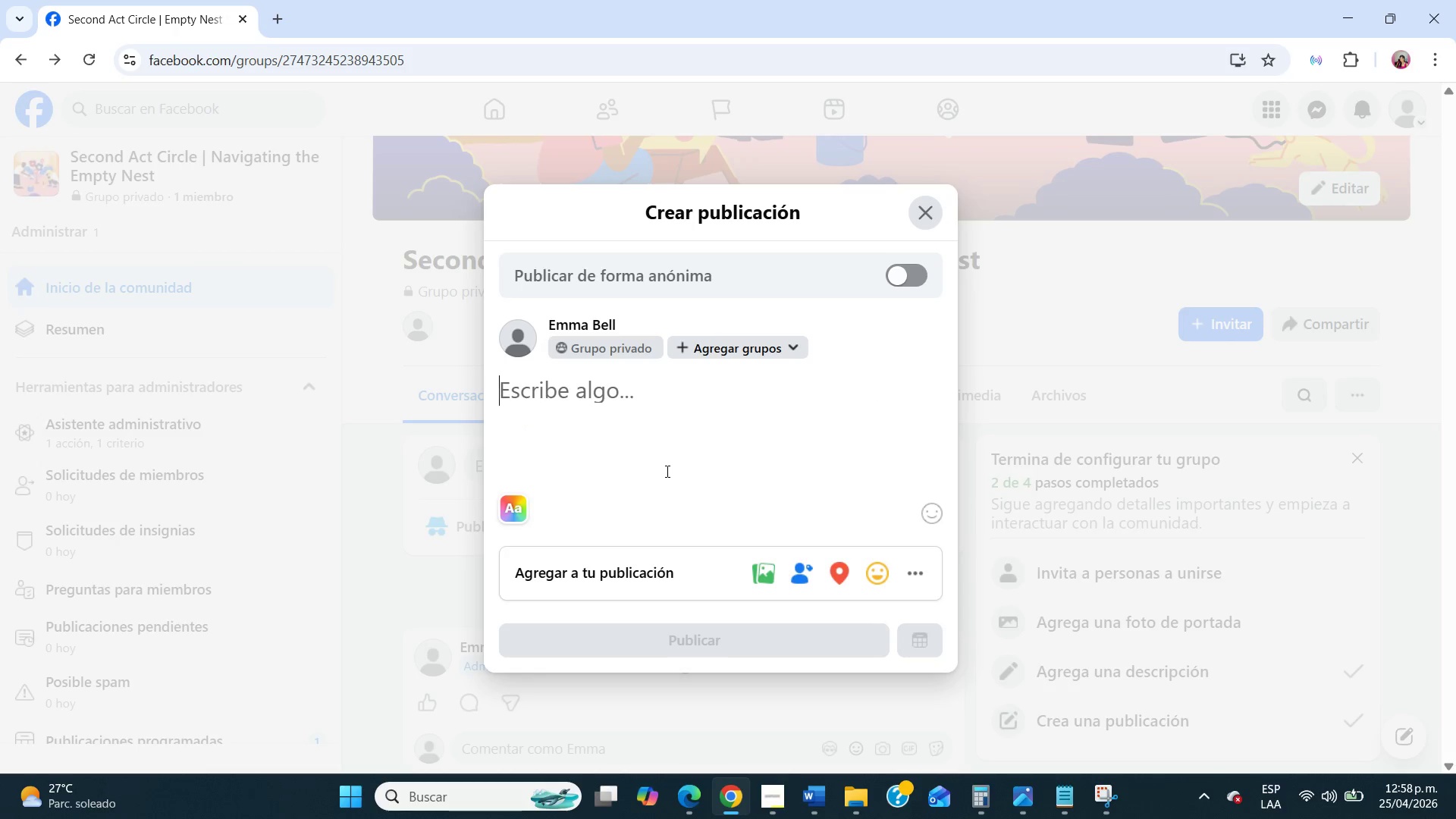 
type(What advice would you give someone who is about to become and)
key(Backspace)
type( empty nester{)
 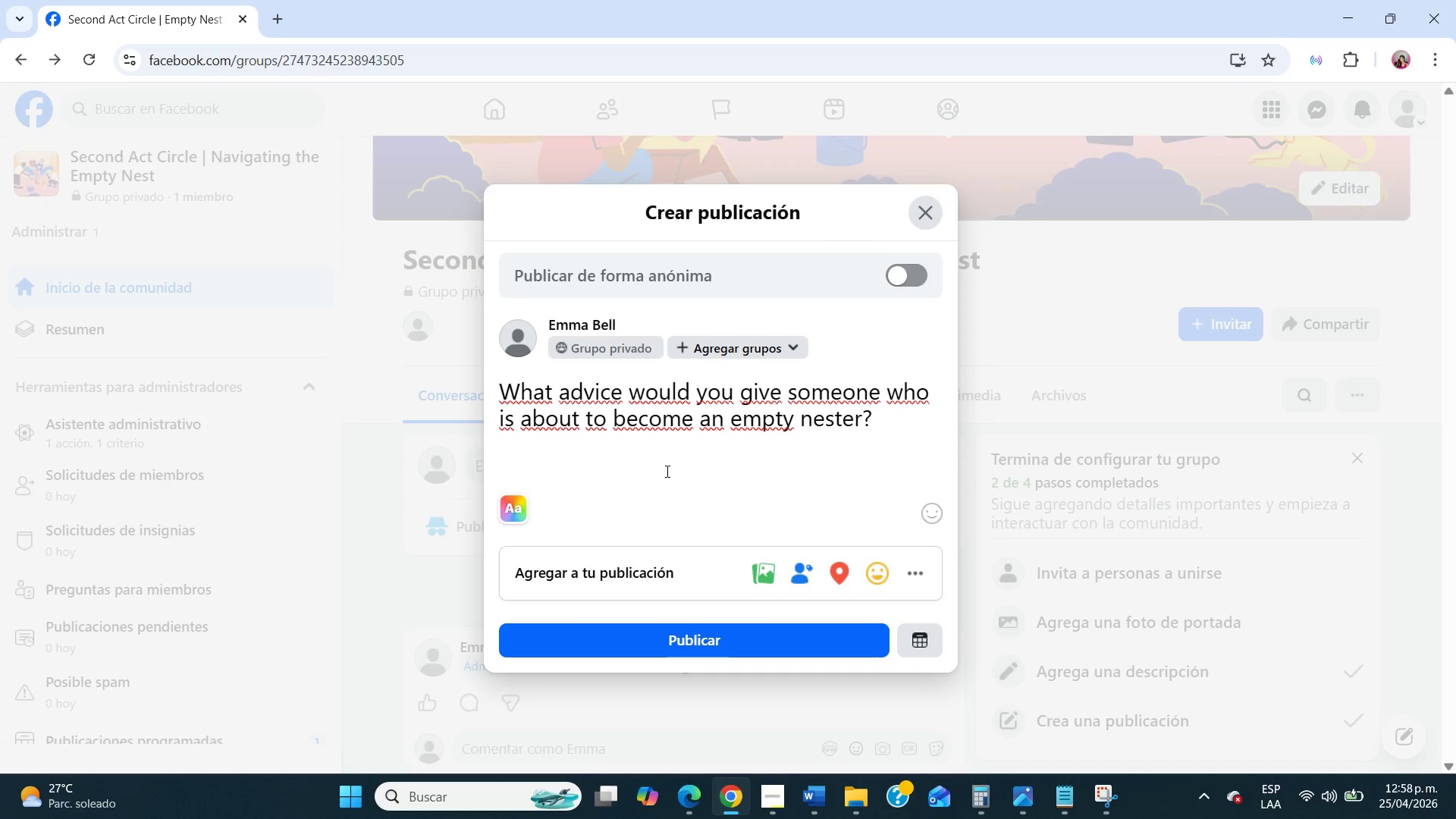 
left_click([913, 635])
 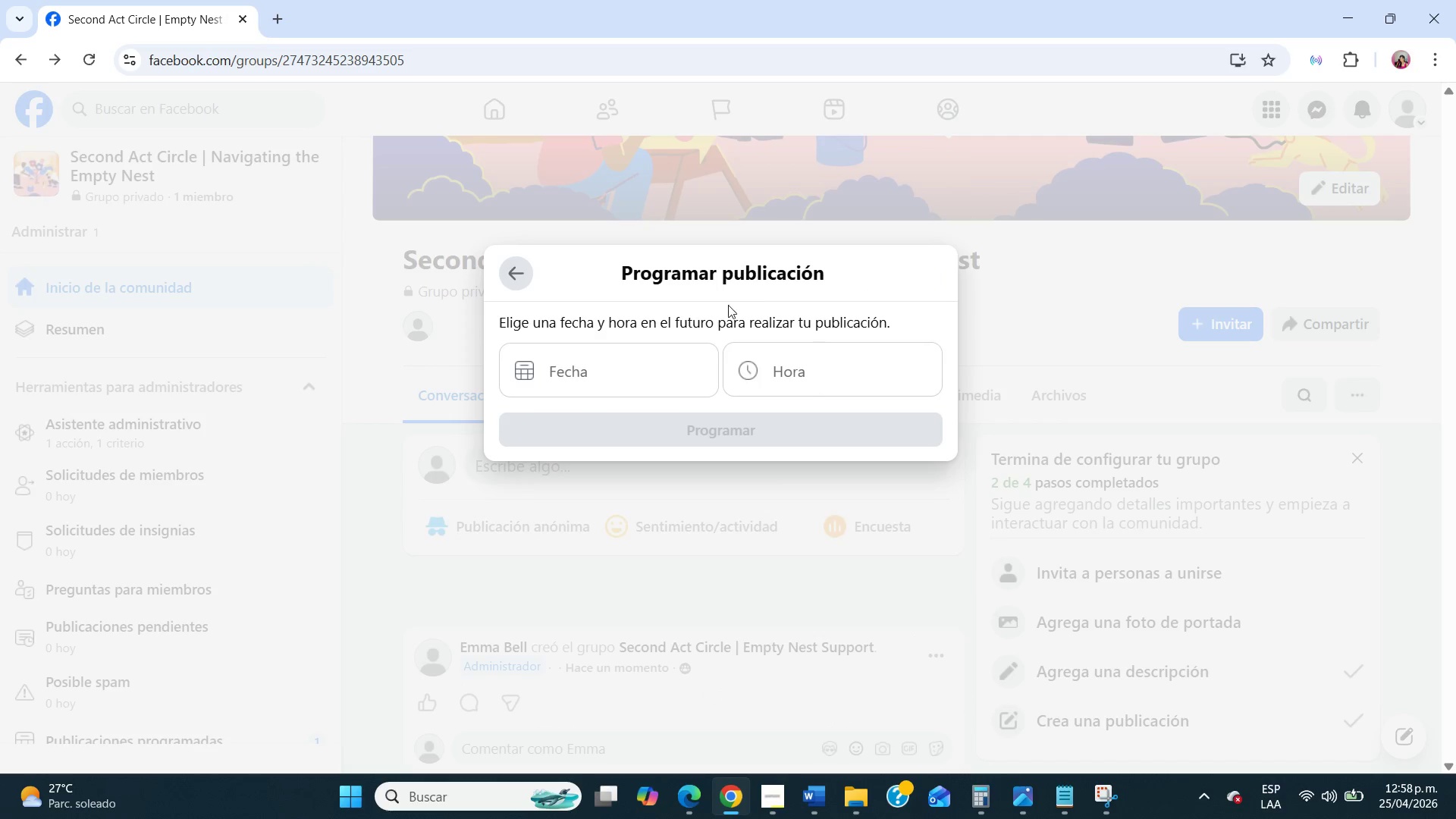 
left_click([648, 356])
 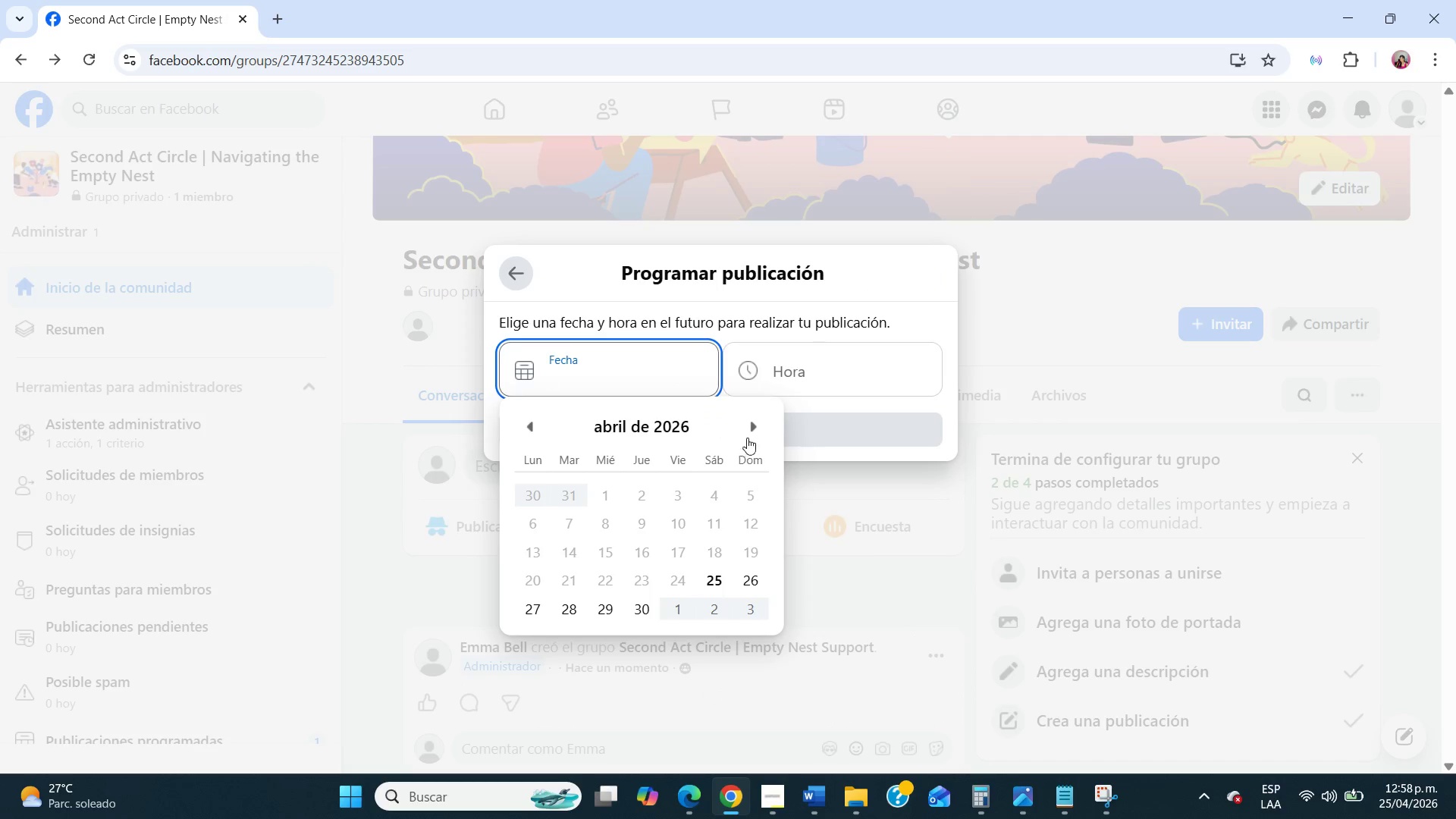 
left_click([753, 416])
 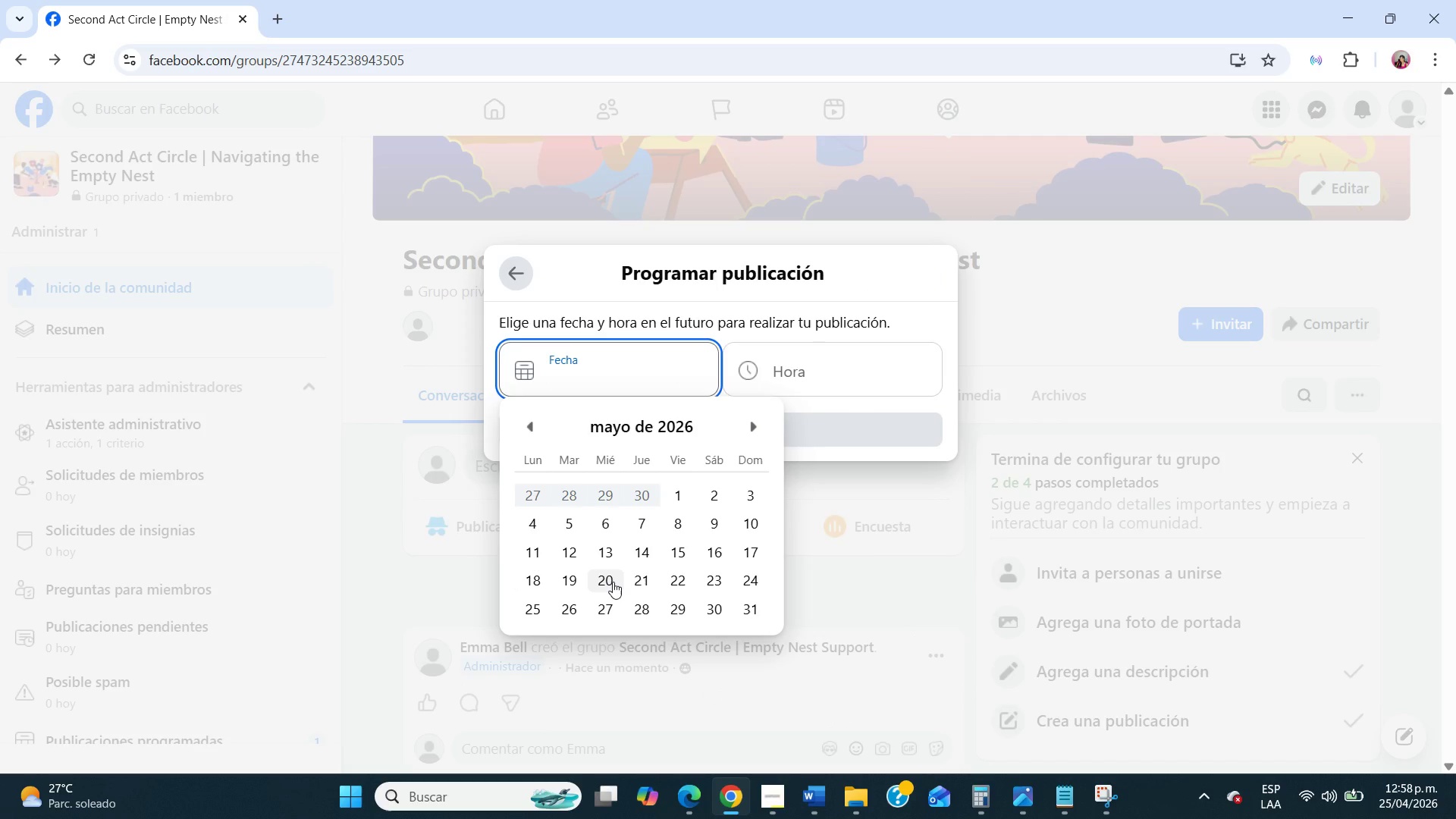 
left_click([613, 582])
 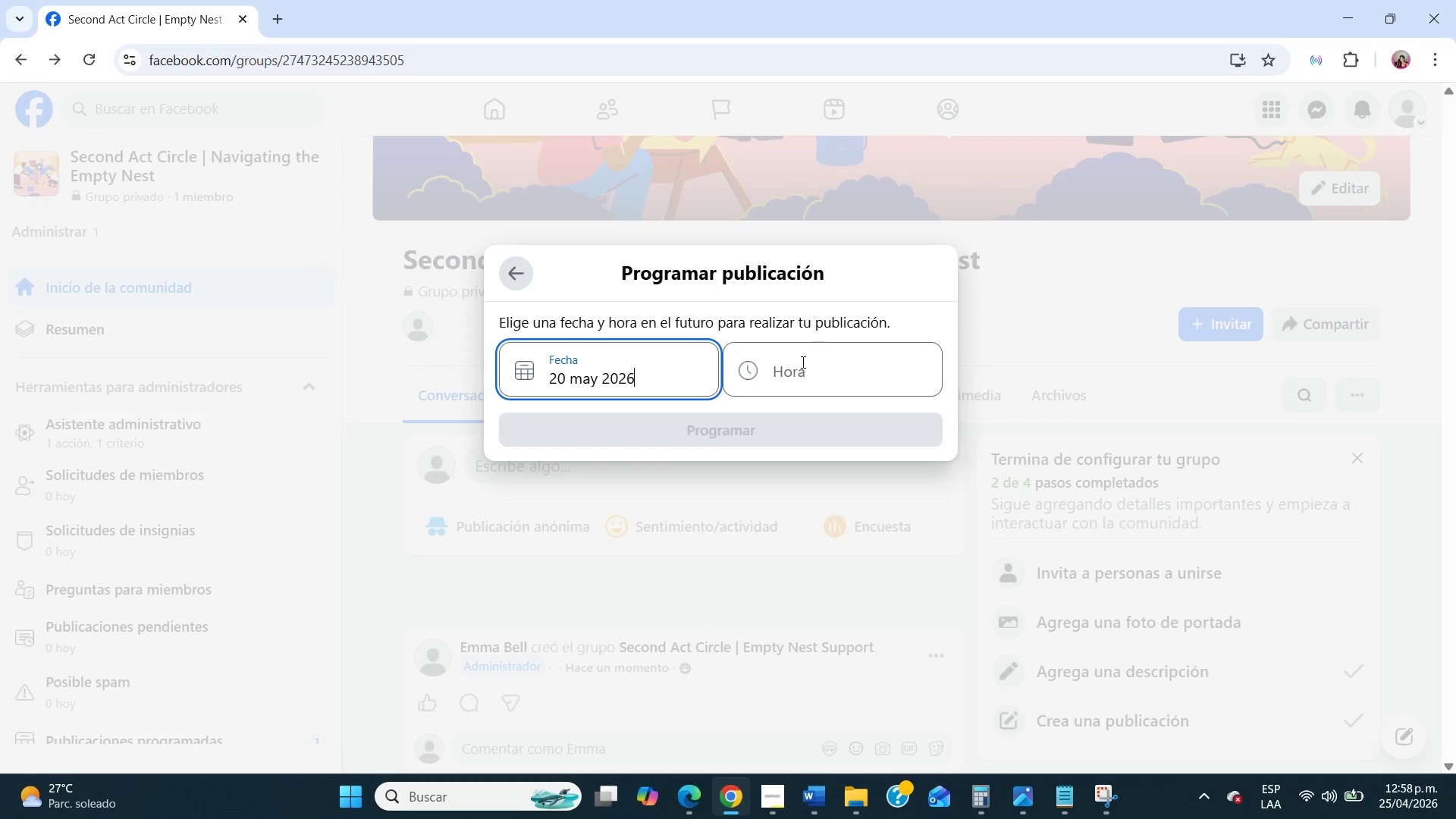 
left_click([802, 362])
 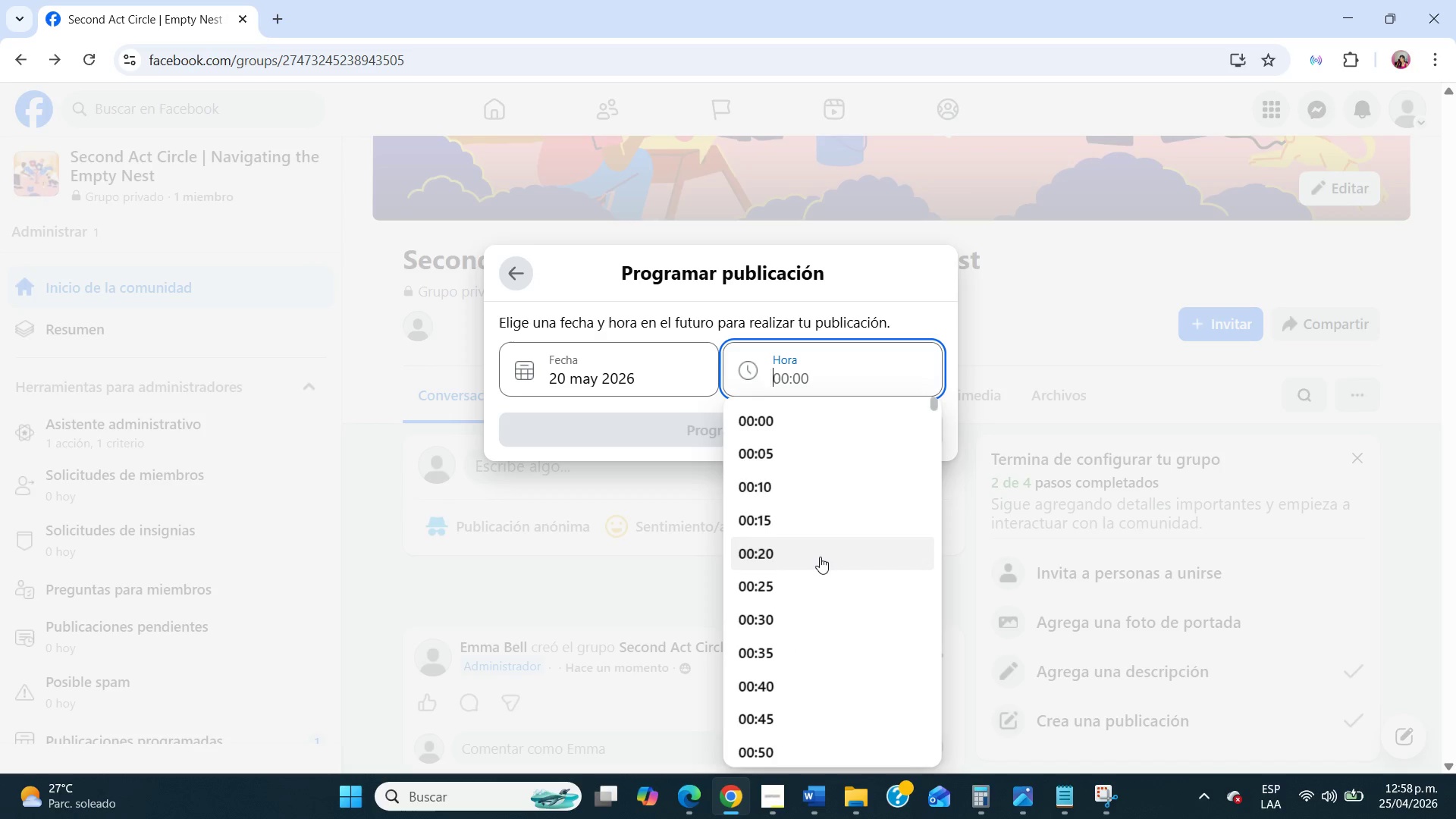 
scroll: coordinate [800, 596], scroll_direction: down, amount: 76.0
 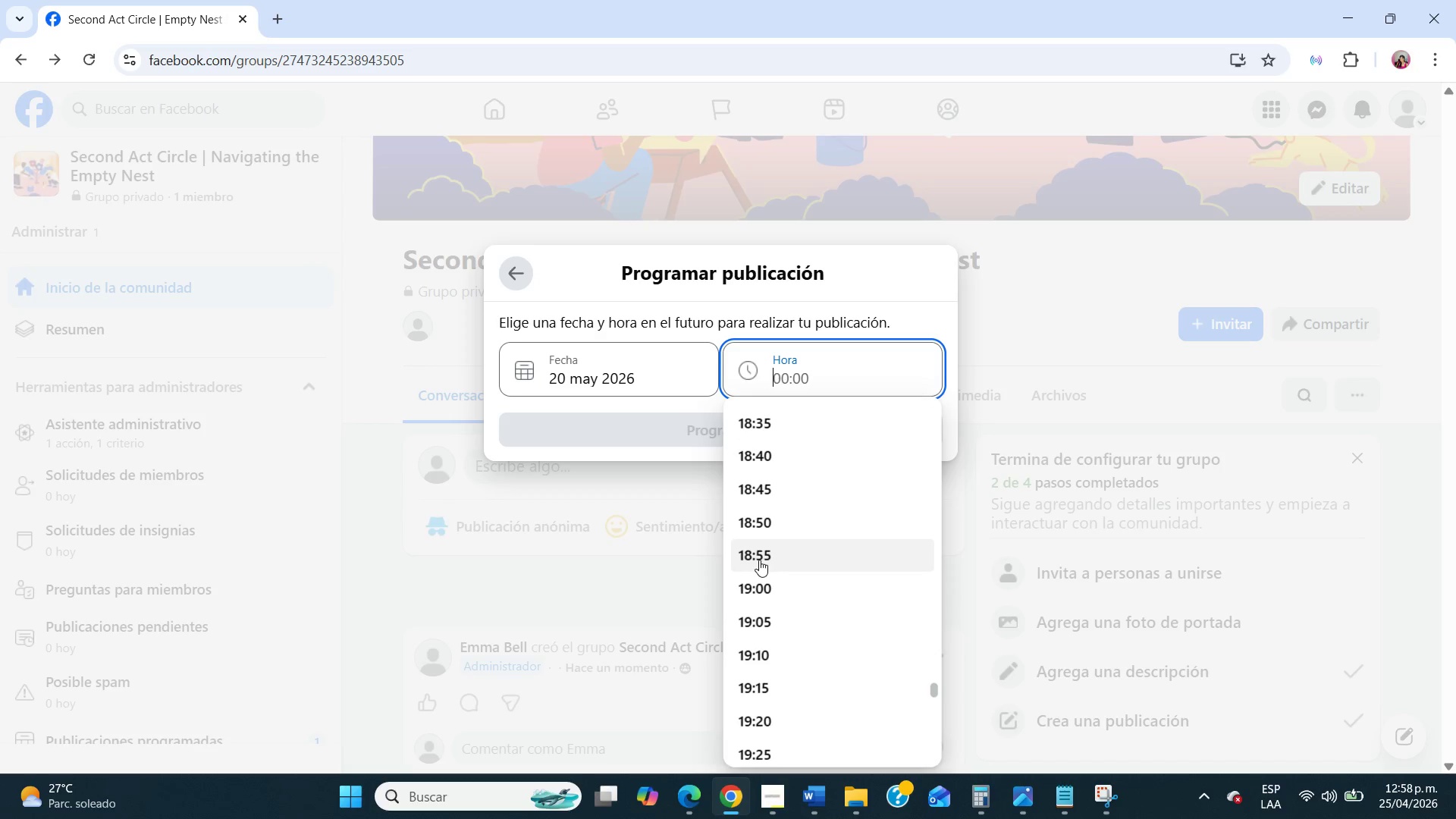 
left_click([764, 581])
 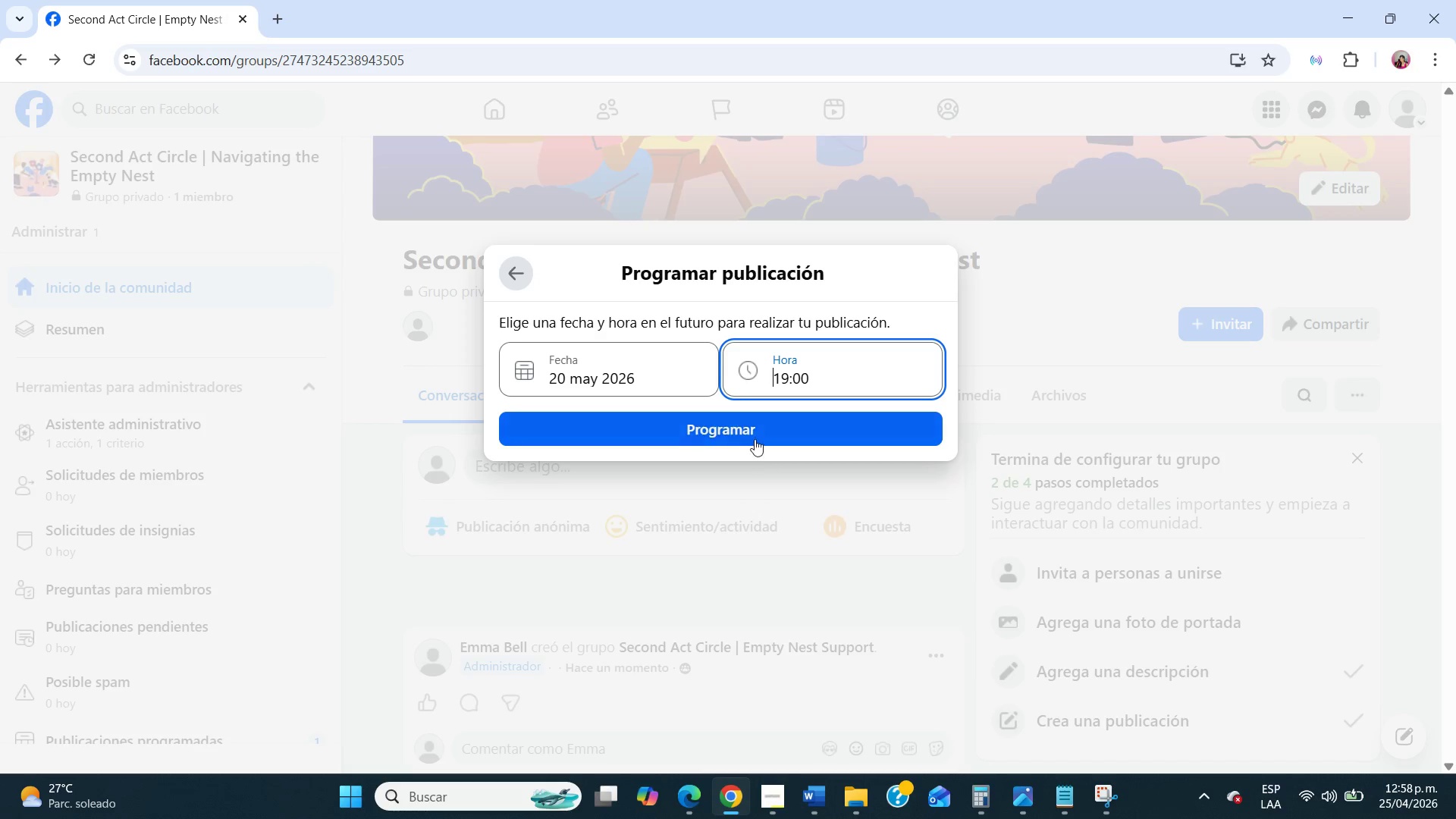 
left_click([753, 432])
 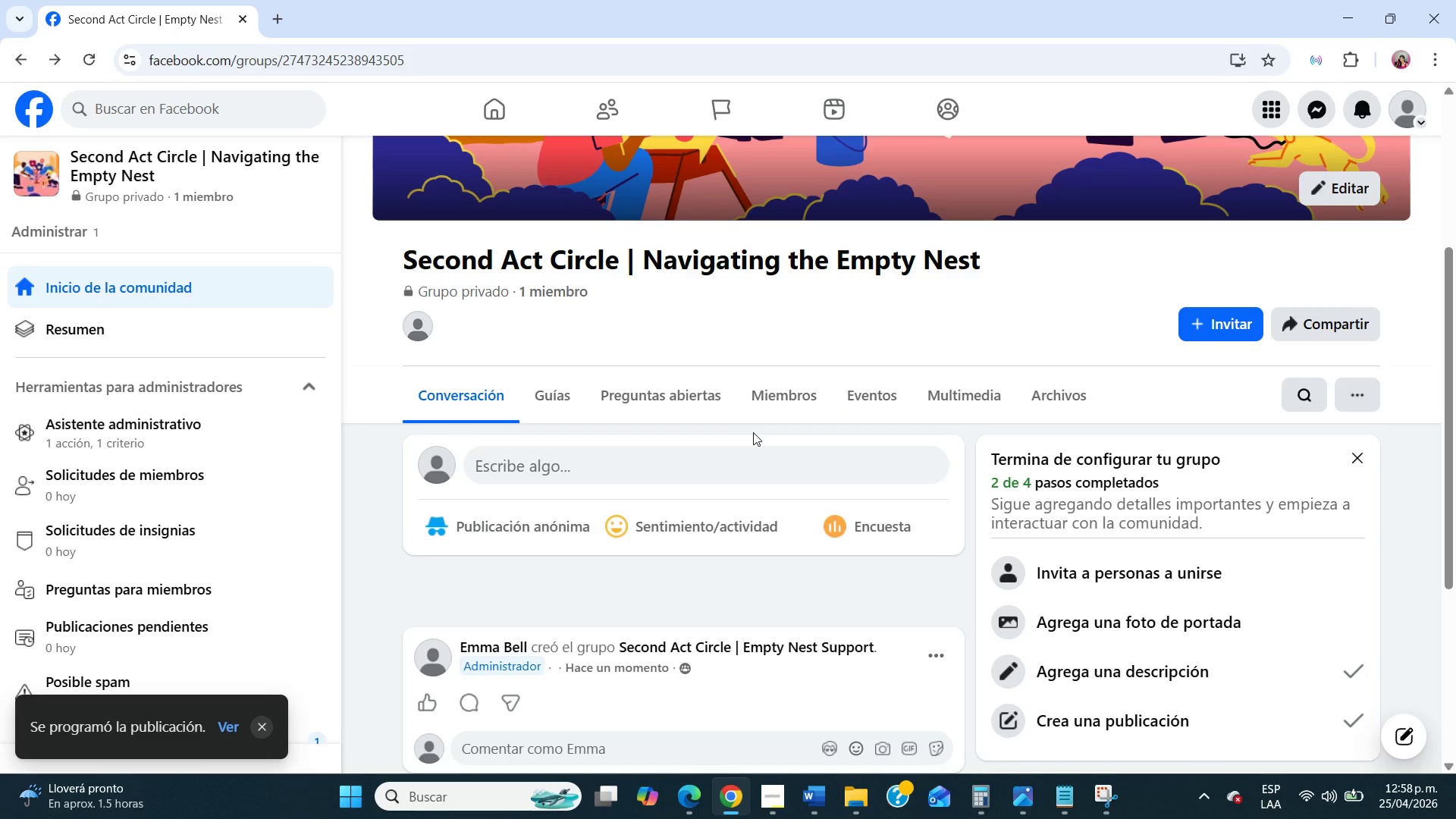 
wait(8.66)
 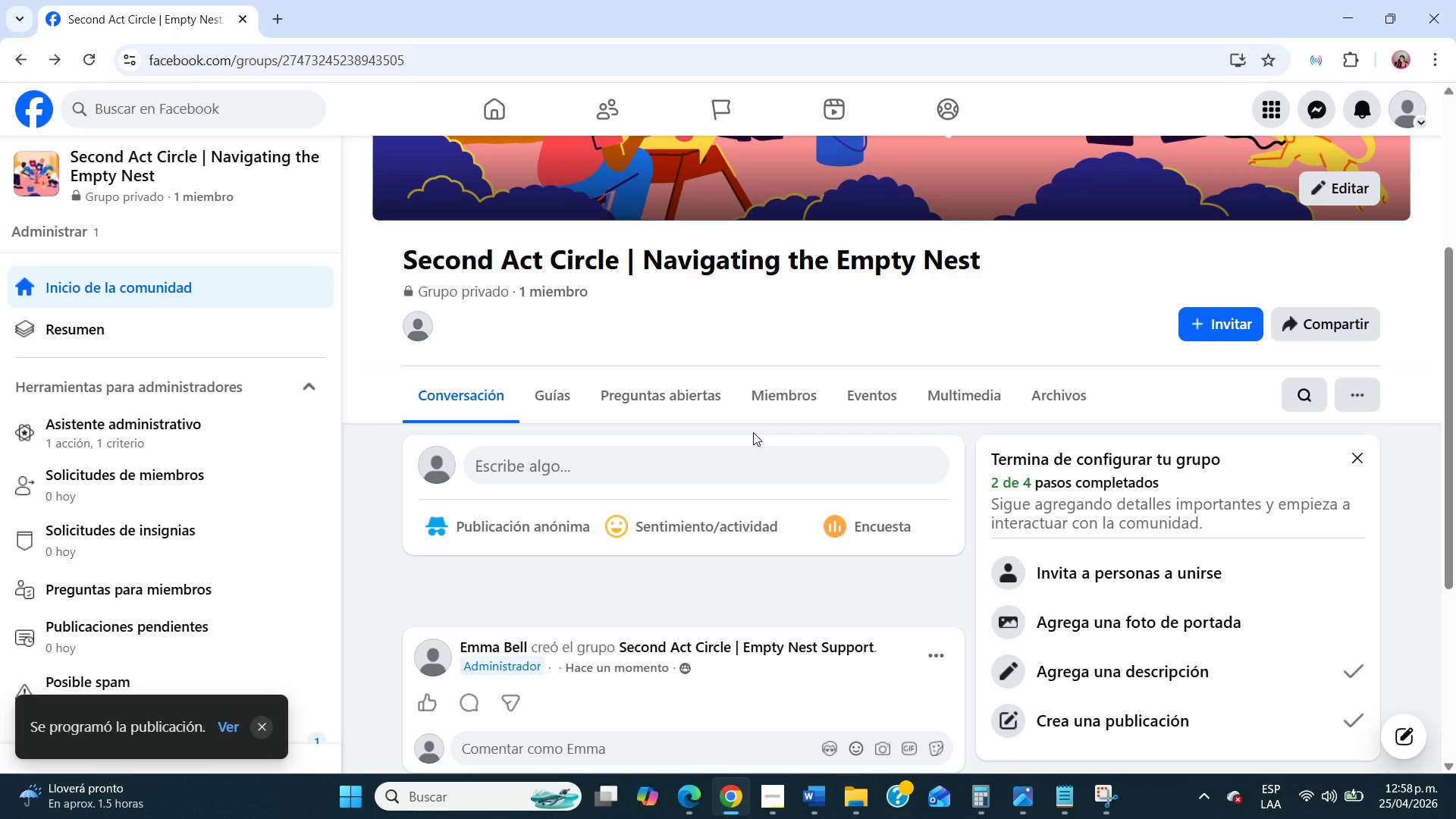 
left_click([871, 520])
 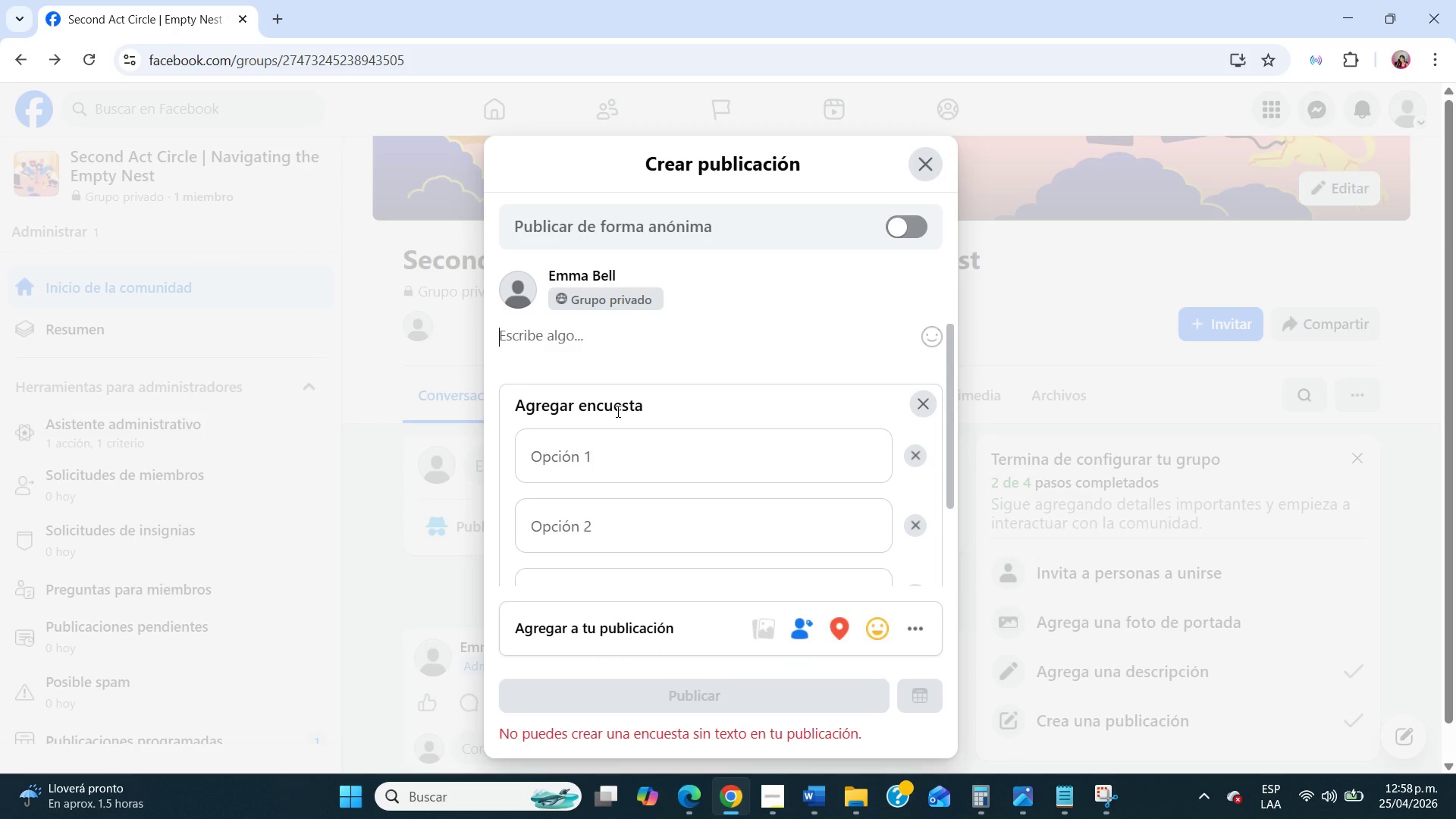 
type(Do you feel prepared for this stage of life{)
 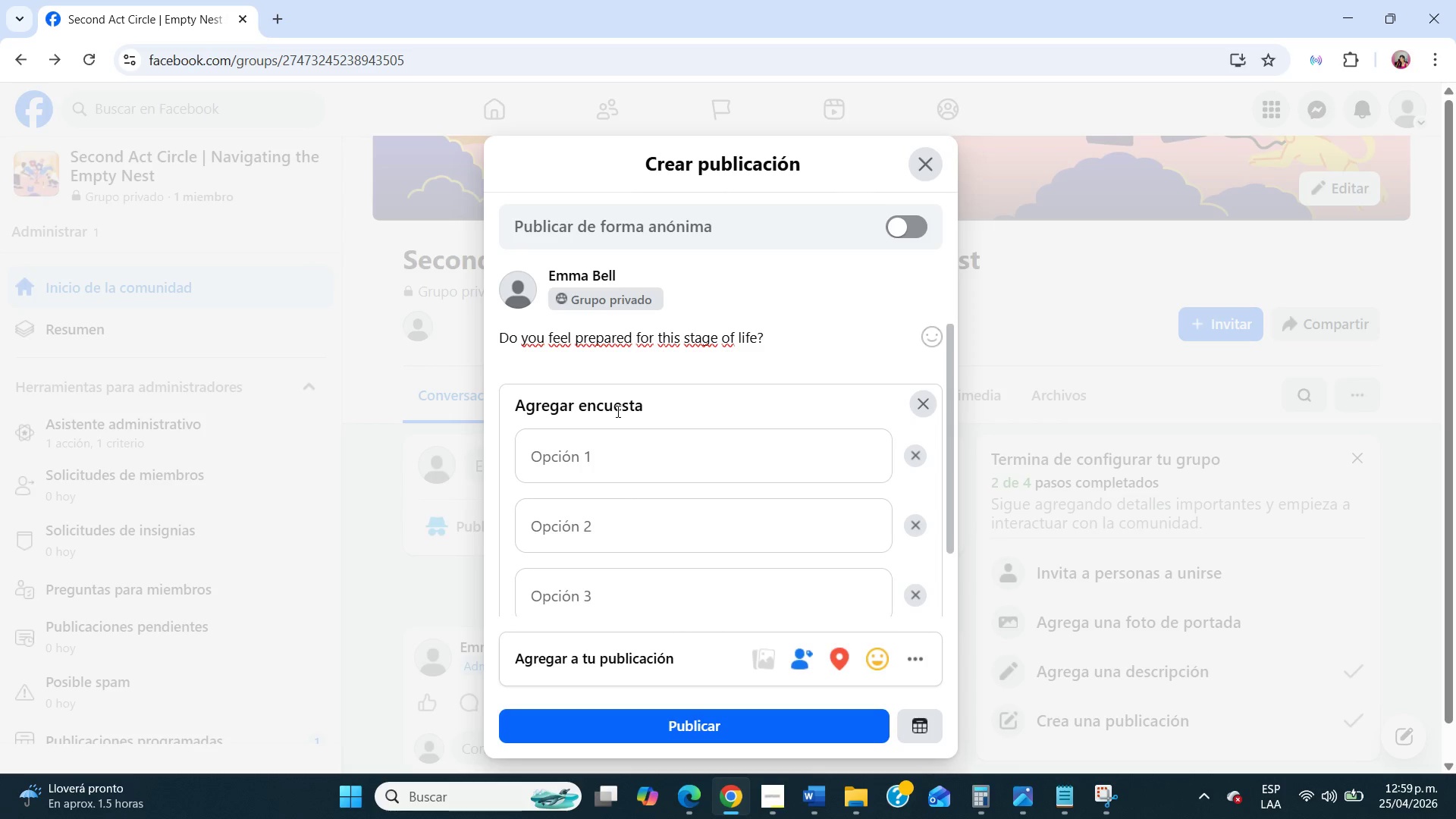 
left_click([607, 451])
 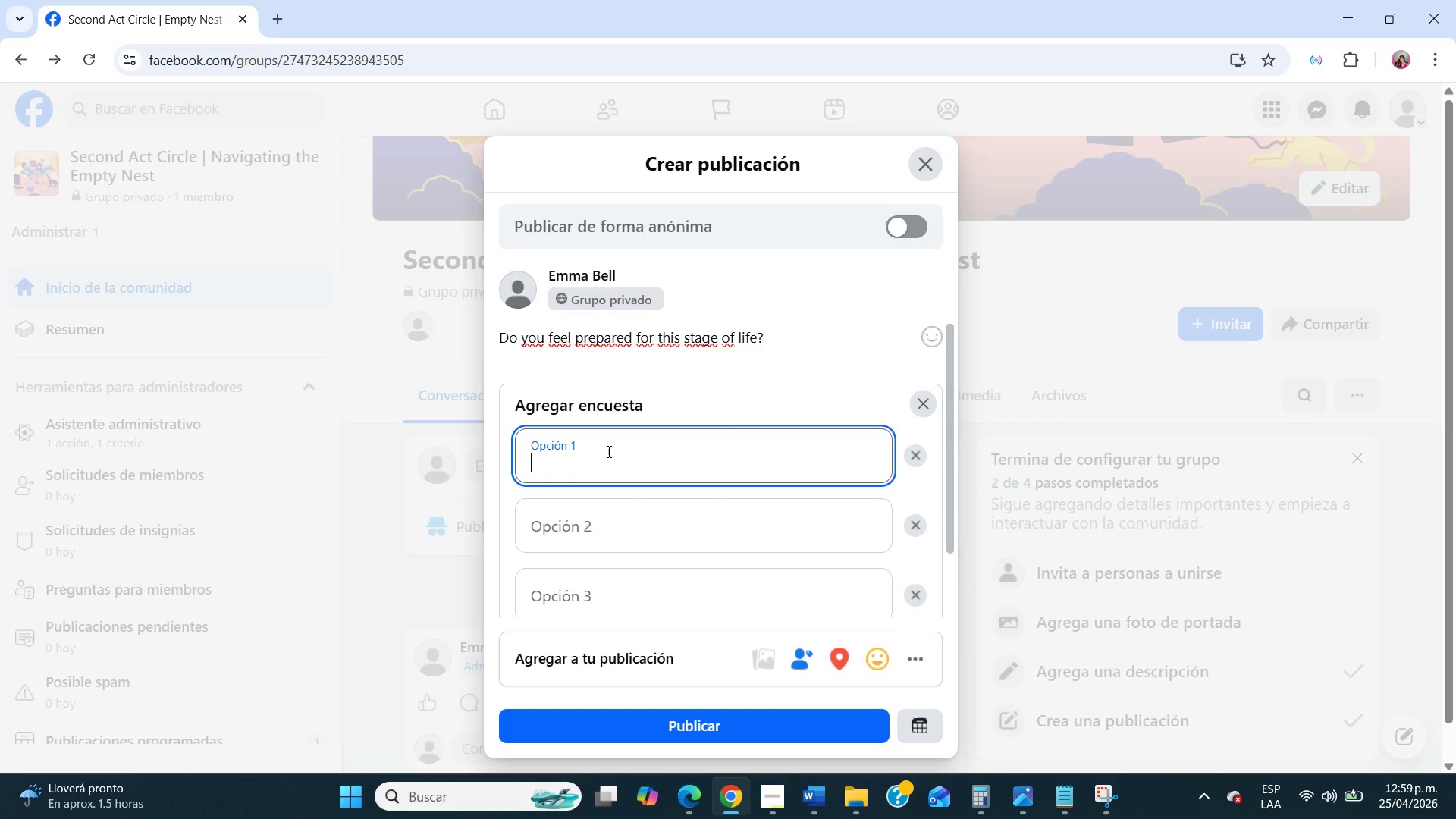 
type(Yes)
 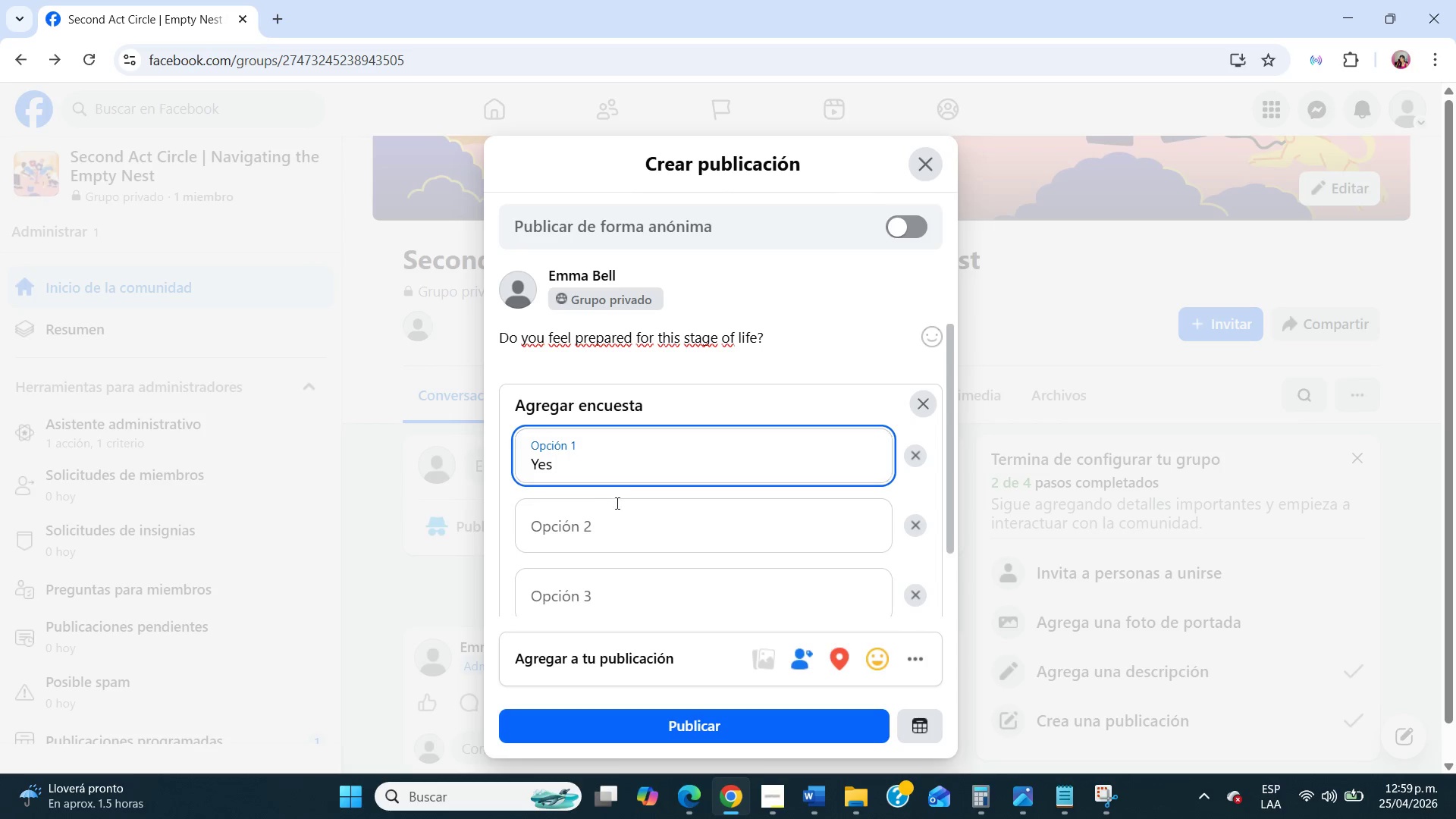 
left_click([618, 522])
 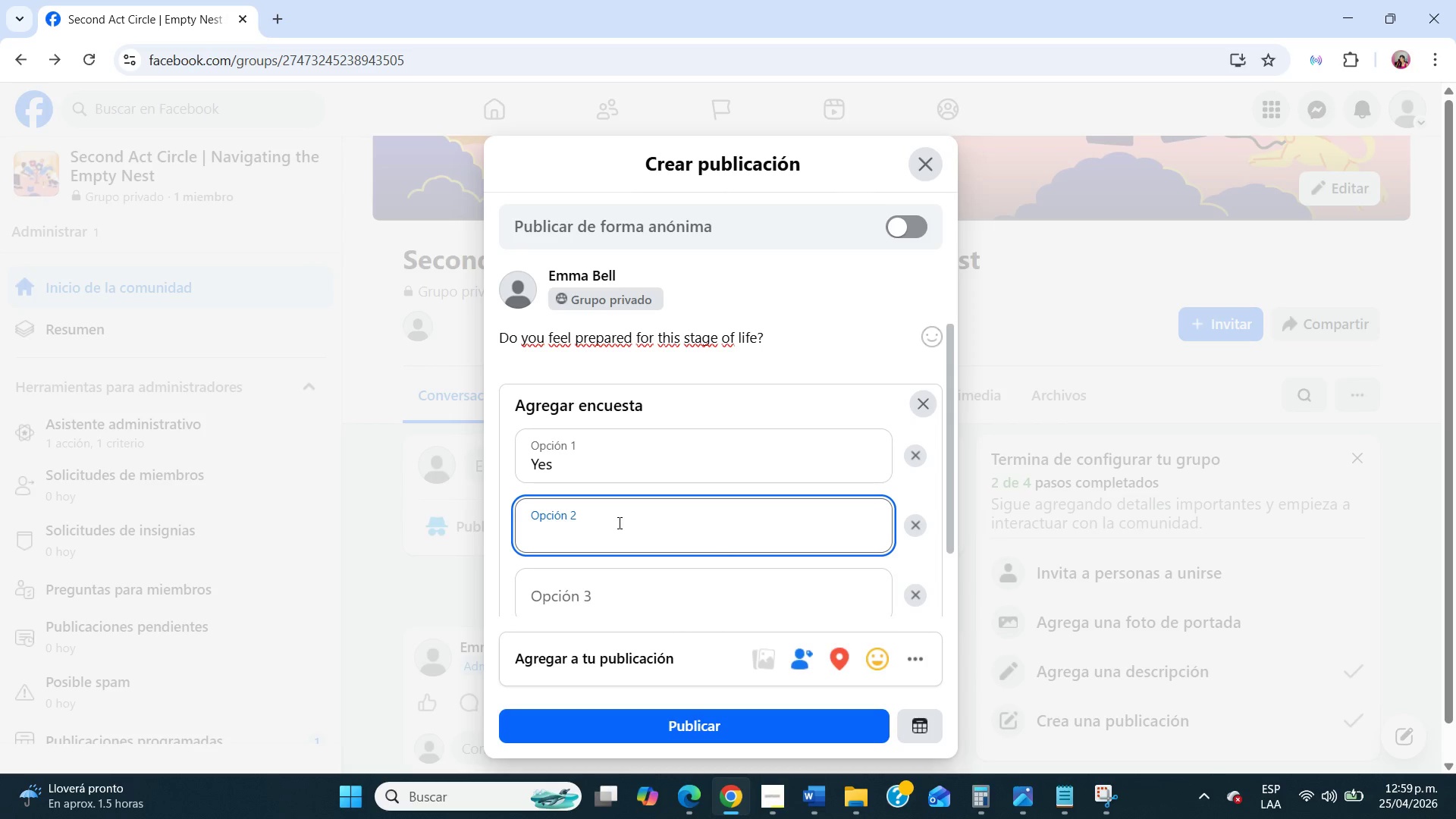 
type(Somewhat)
 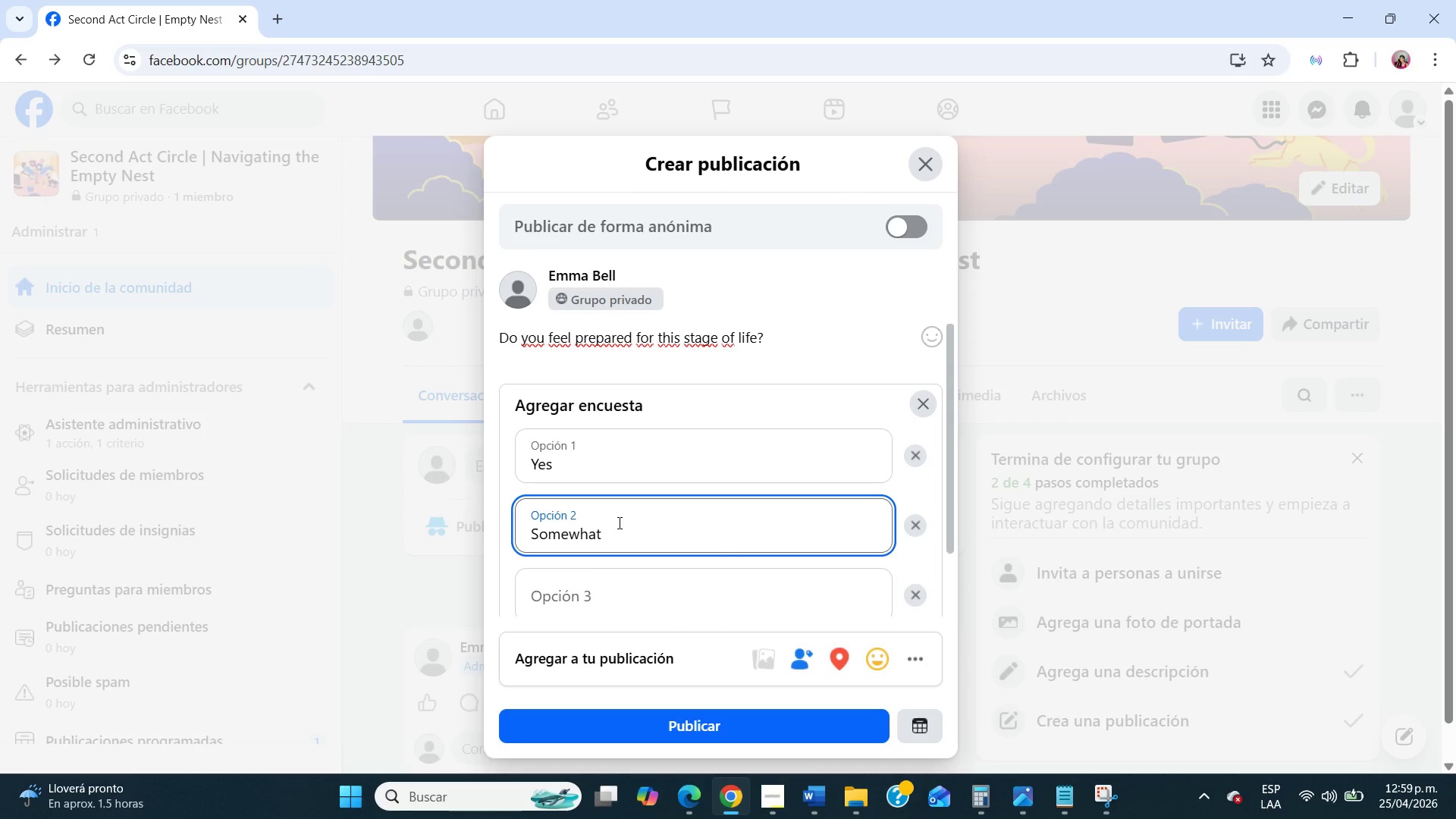 
scroll: coordinate [618, 522], scroll_direction: down, amount: 5.0
 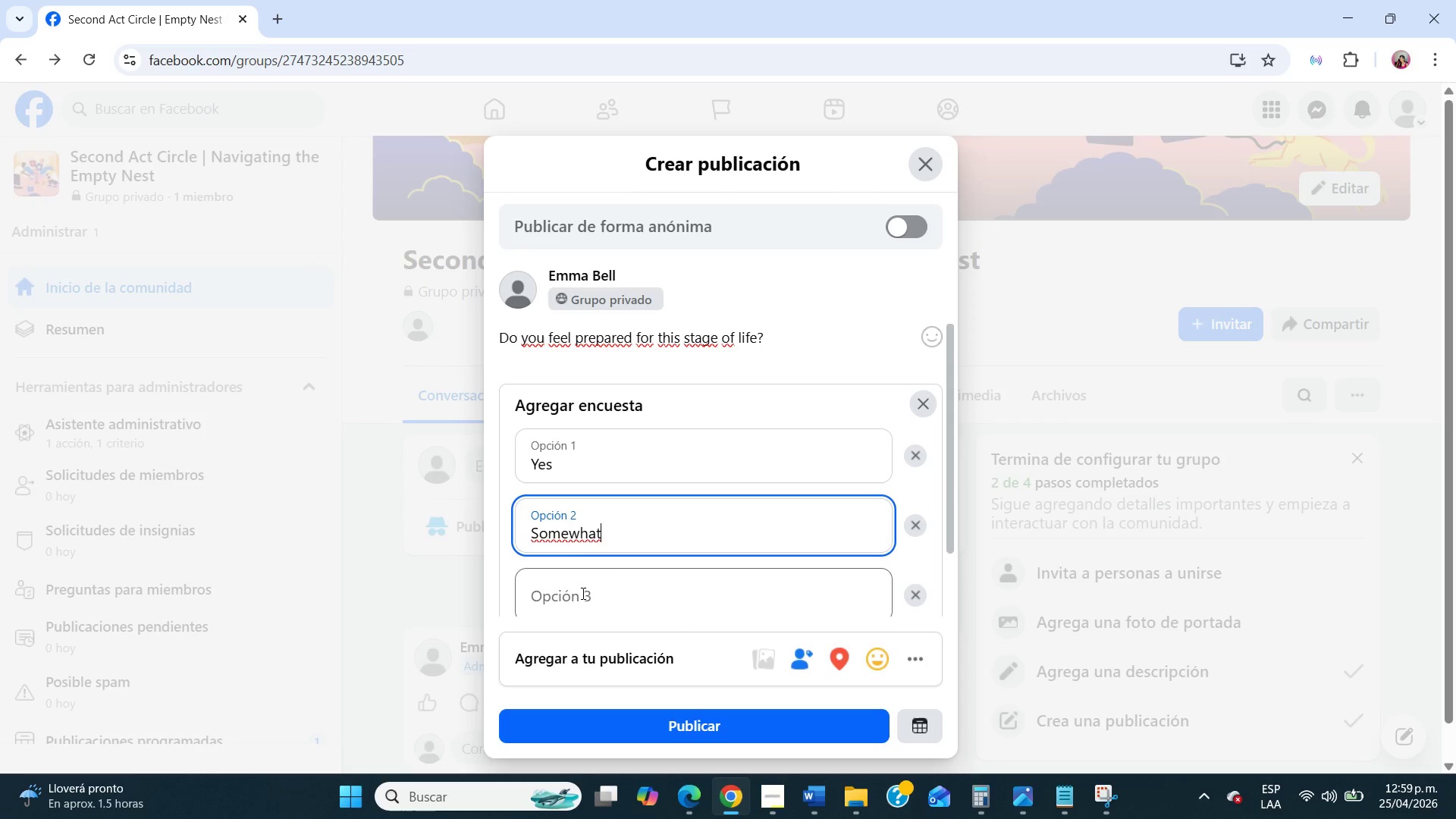 
left_click([586, 598])
 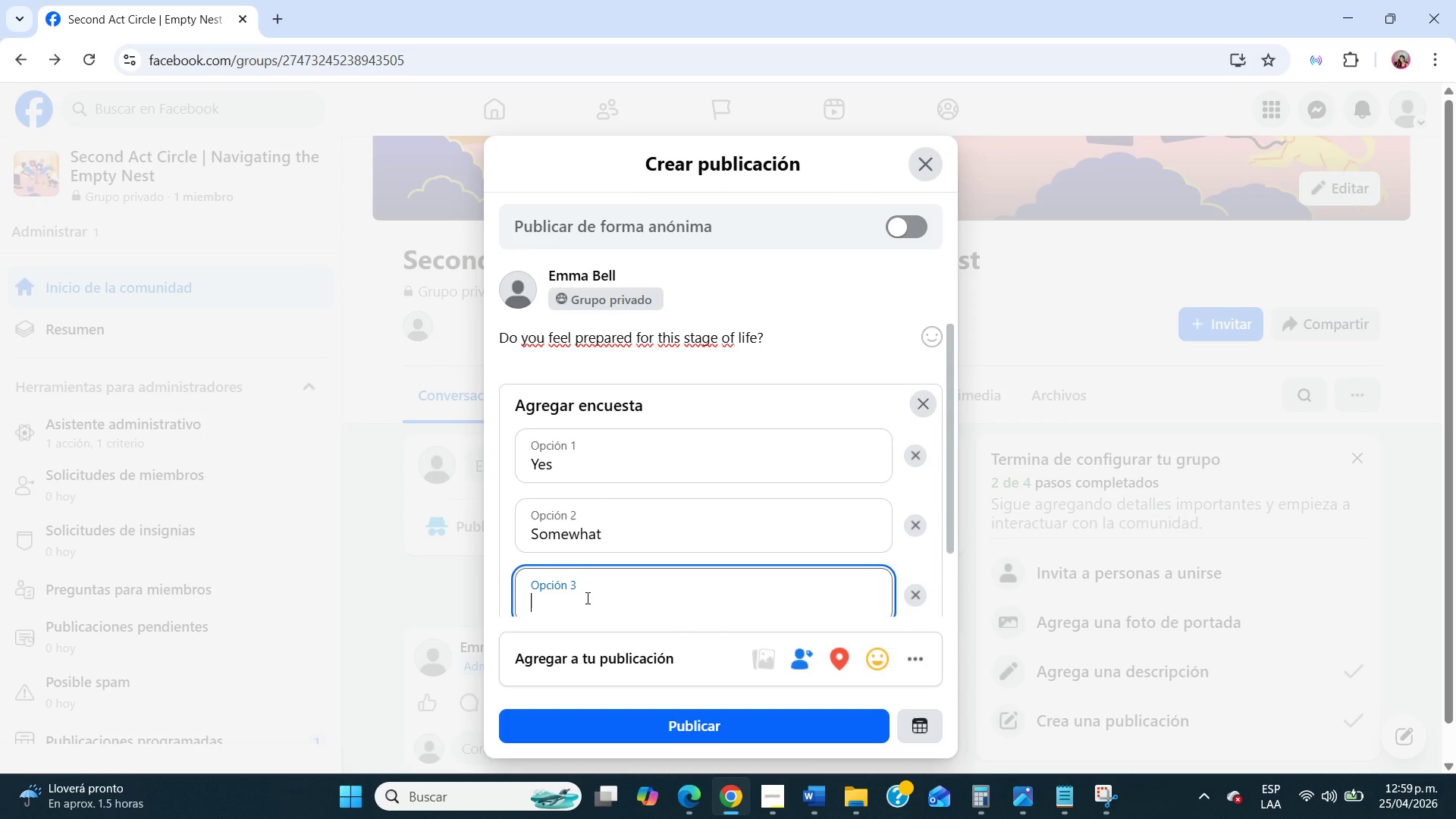 
type(Not really)
 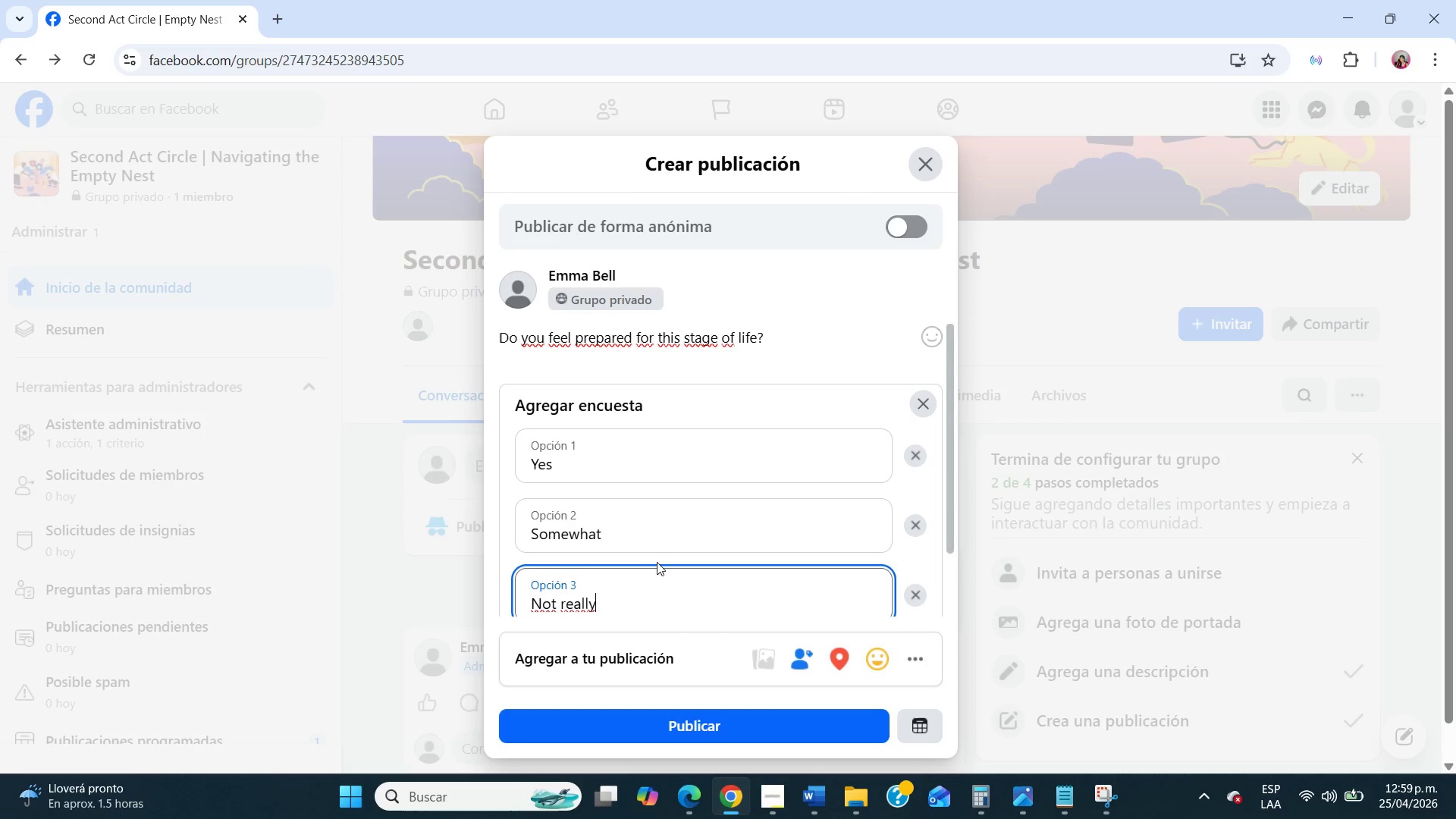 
scroll: coordinate [672, 576], scroll_direction: down, amount: 11.0
 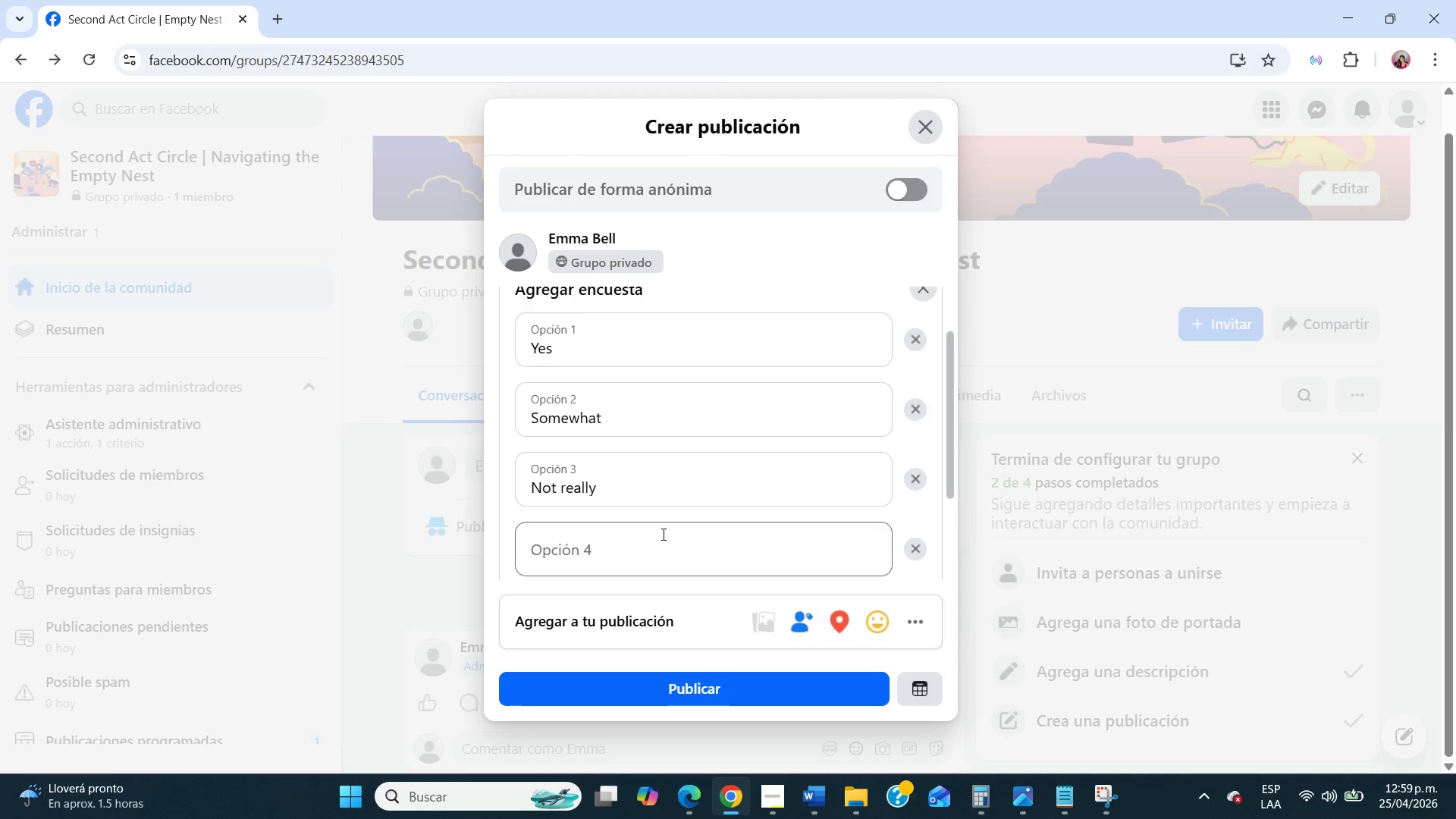 
left_click([666, 541])
 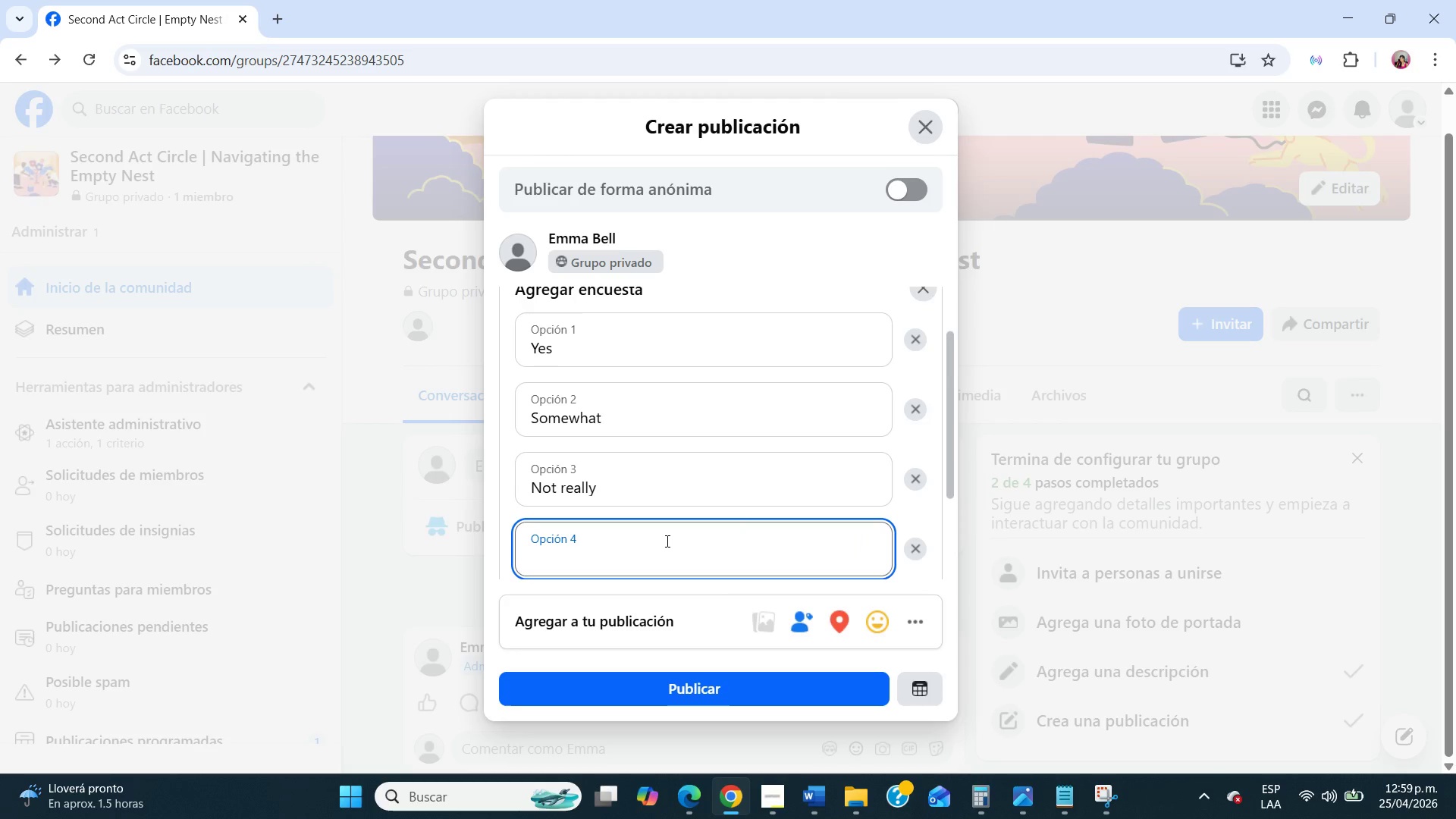 
type(Still figuring it out)
 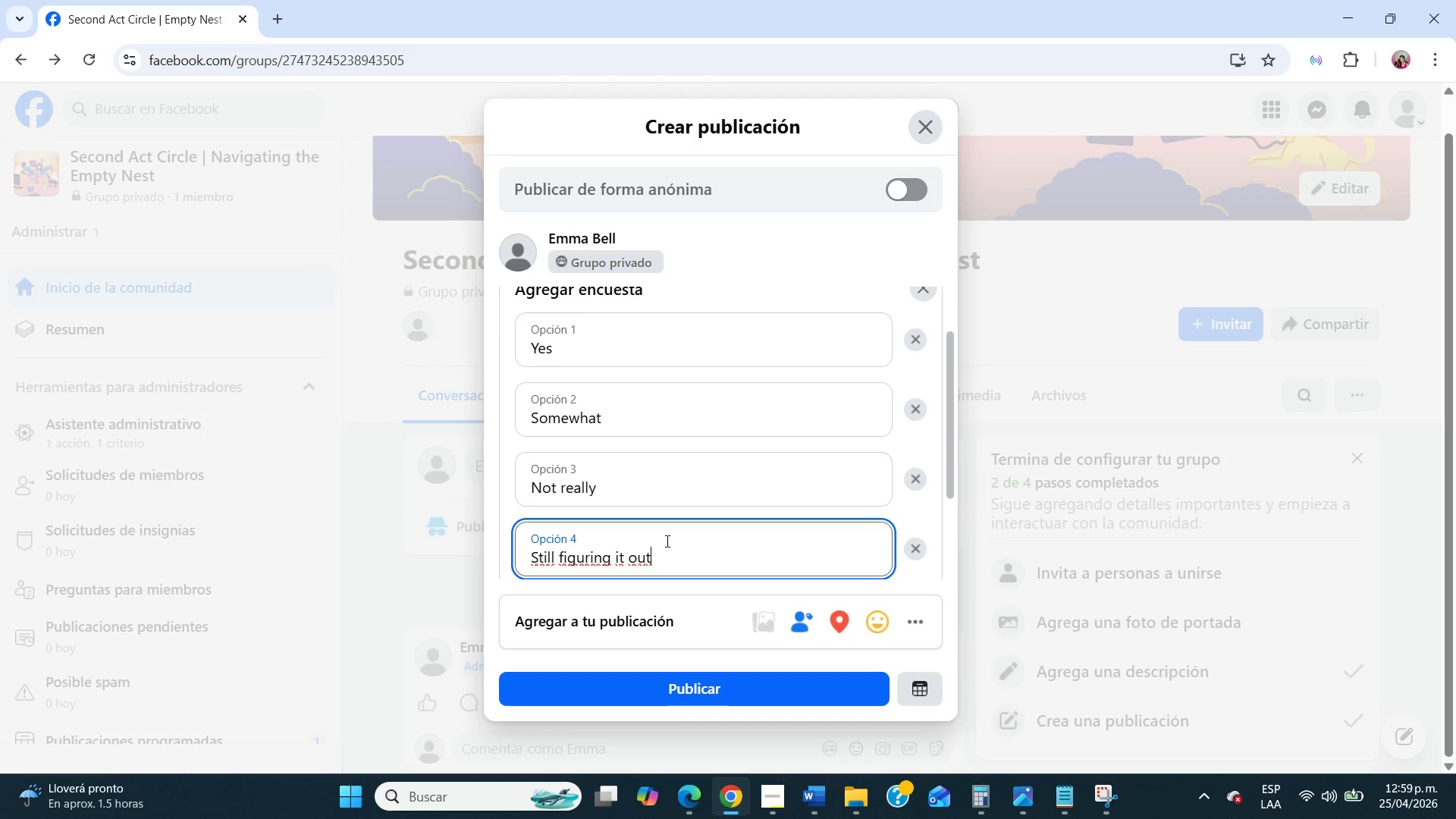 
scroll: coordinate [835, 530], scroll_direction: down, amount: 22.0
 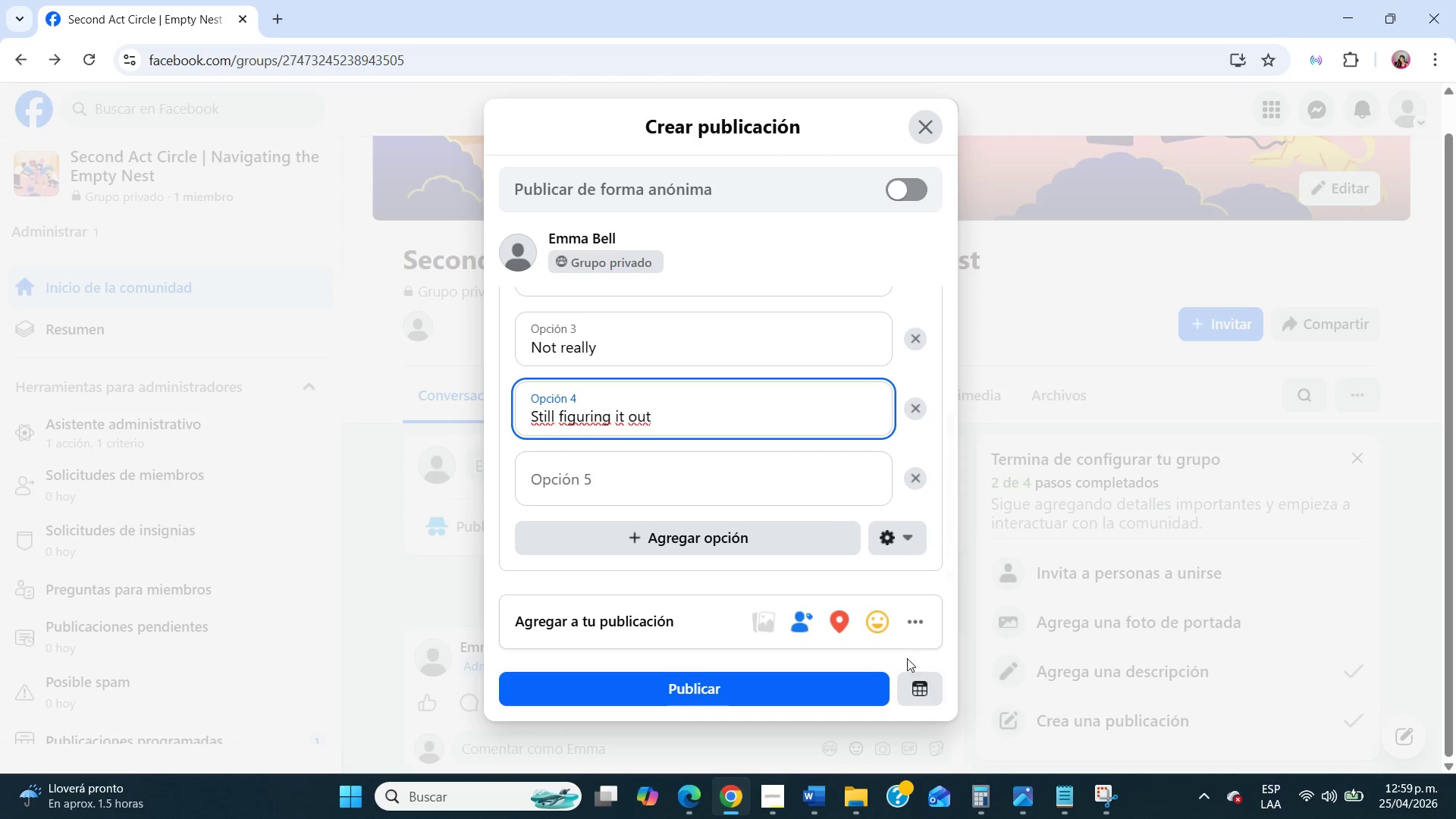 
left_click([917, 679])
 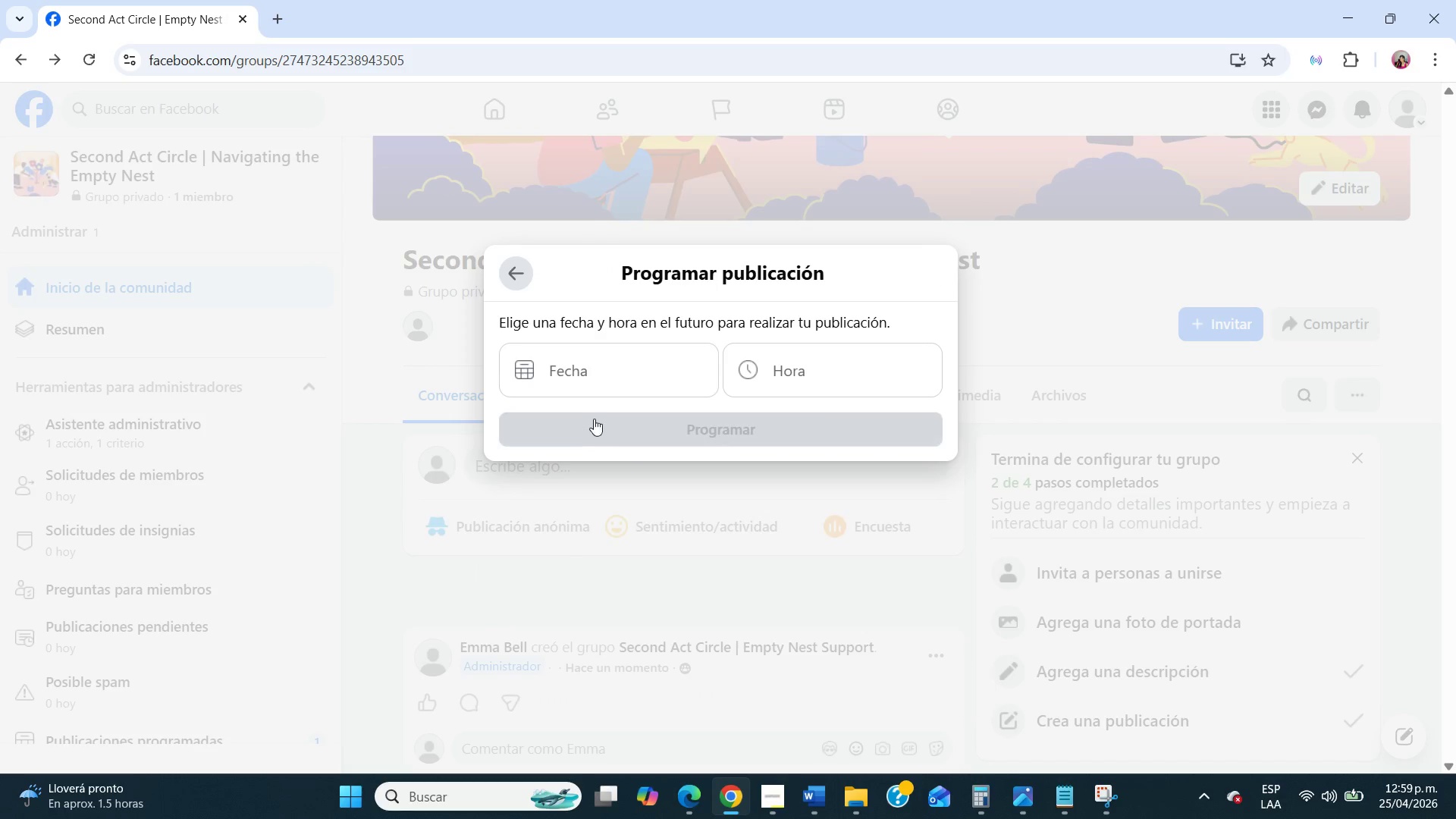 
left_click([585, 375])
 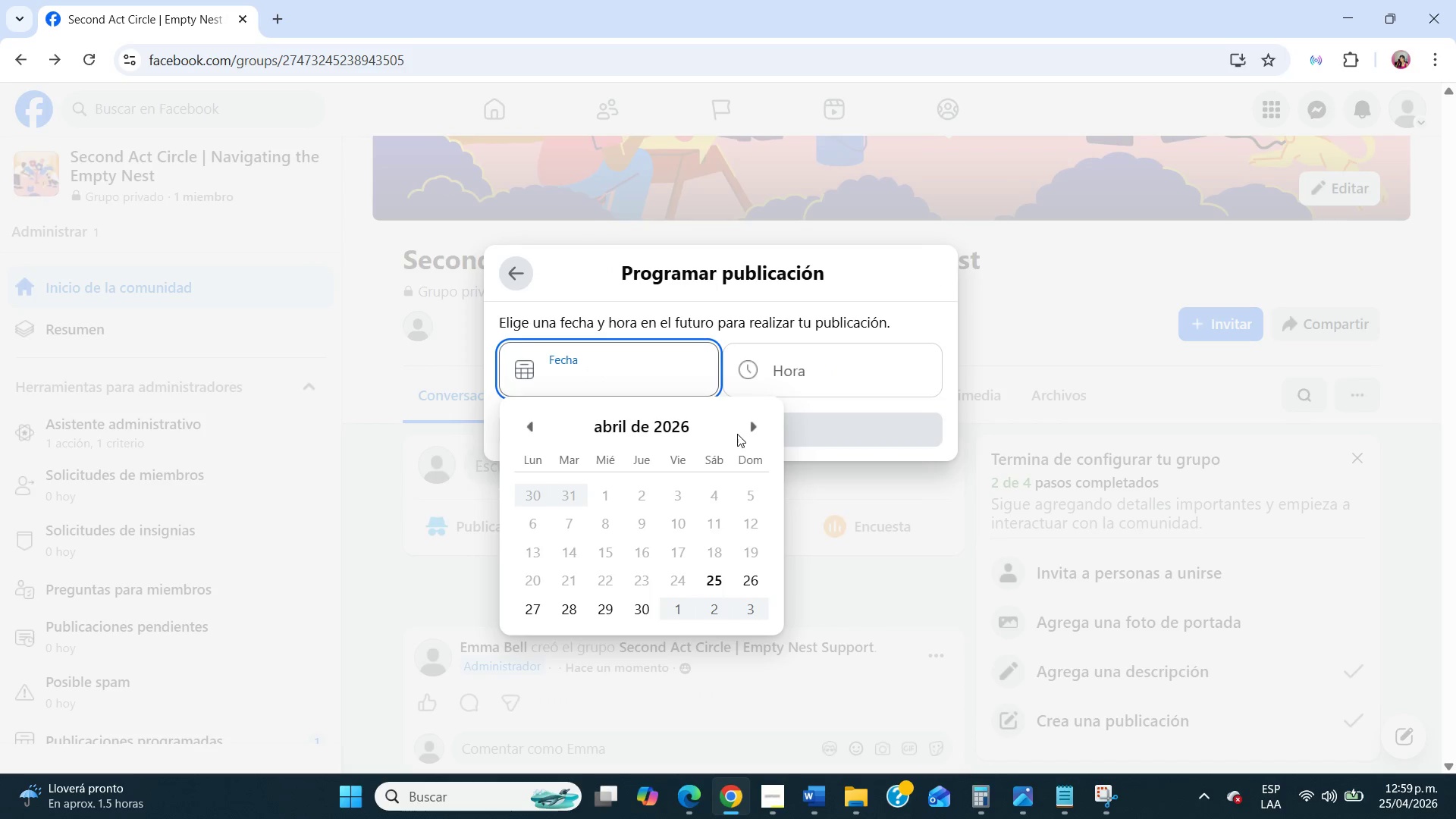 
left_click([750, 430])
 